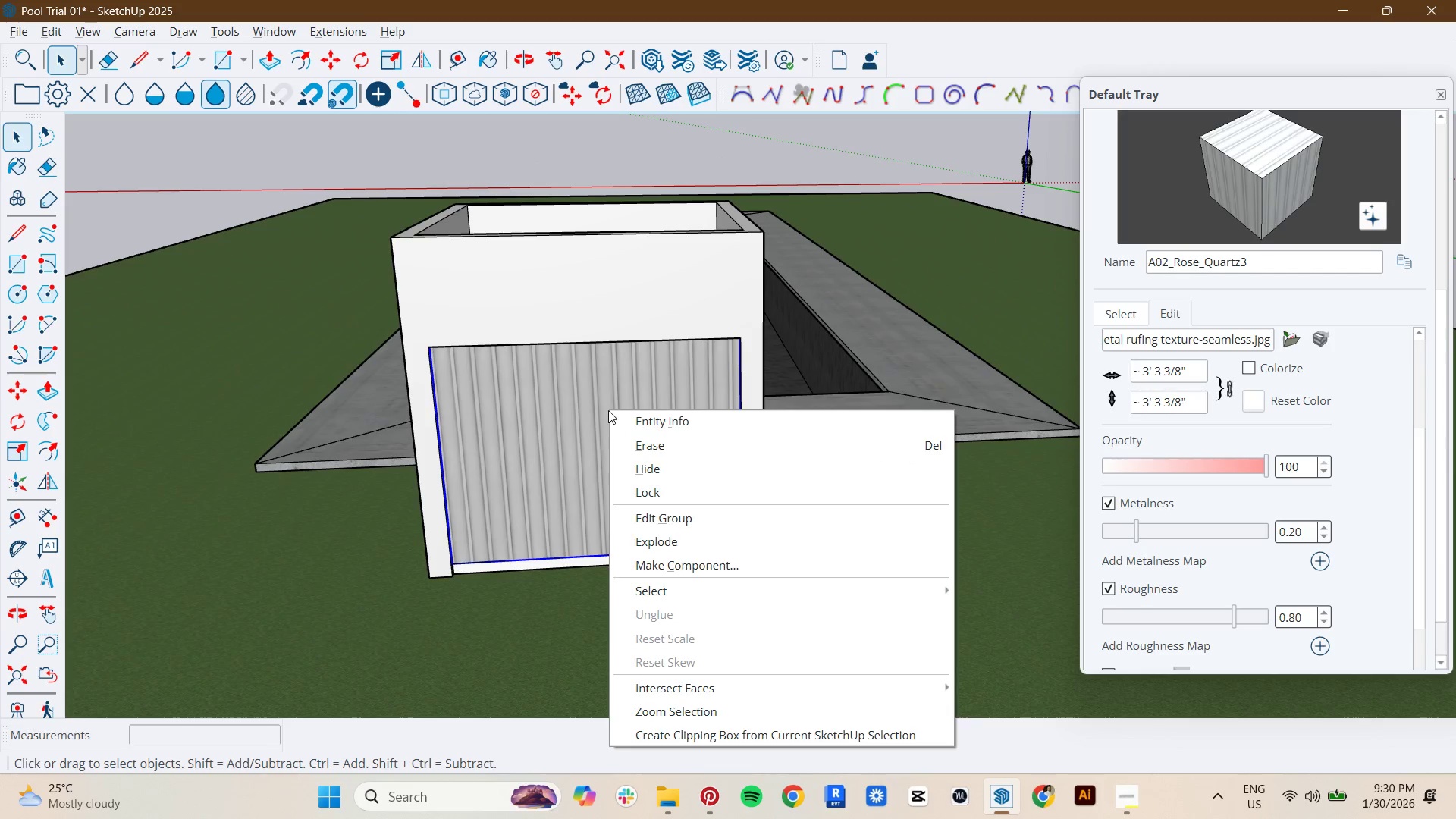 
double_click([608, 410])
 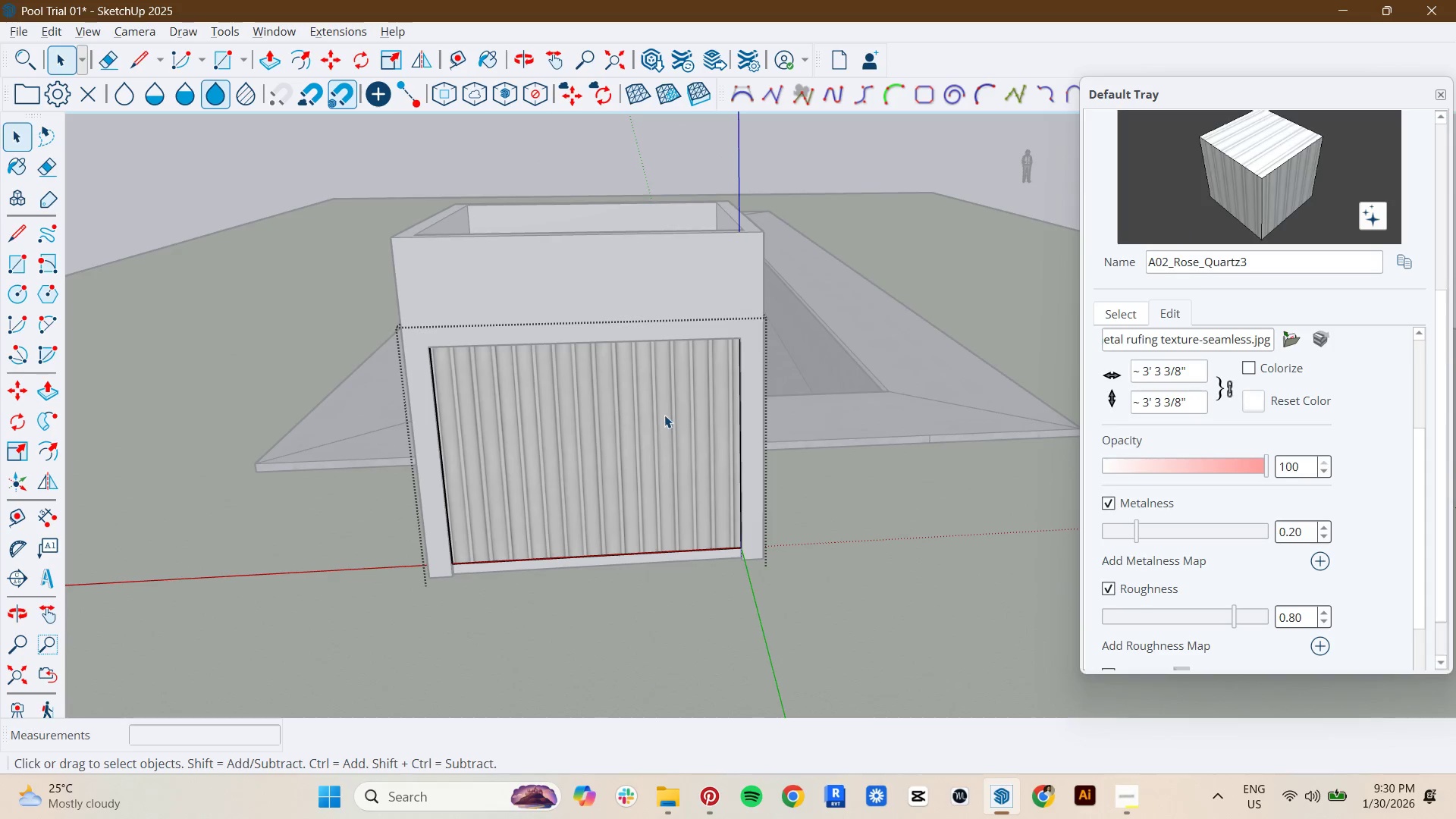 
triple_click([664, 415])
 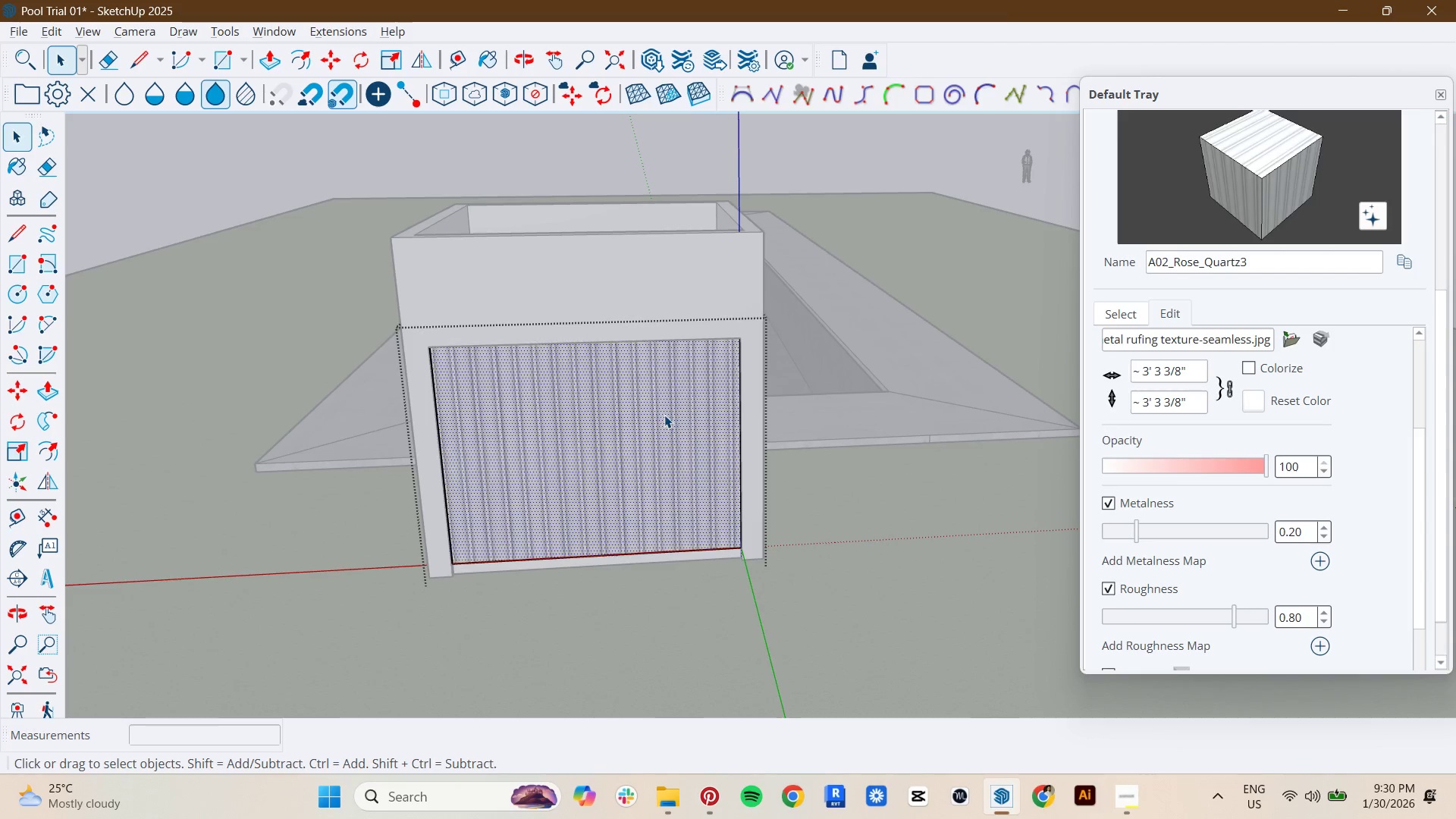 
right_click([664, 415])
 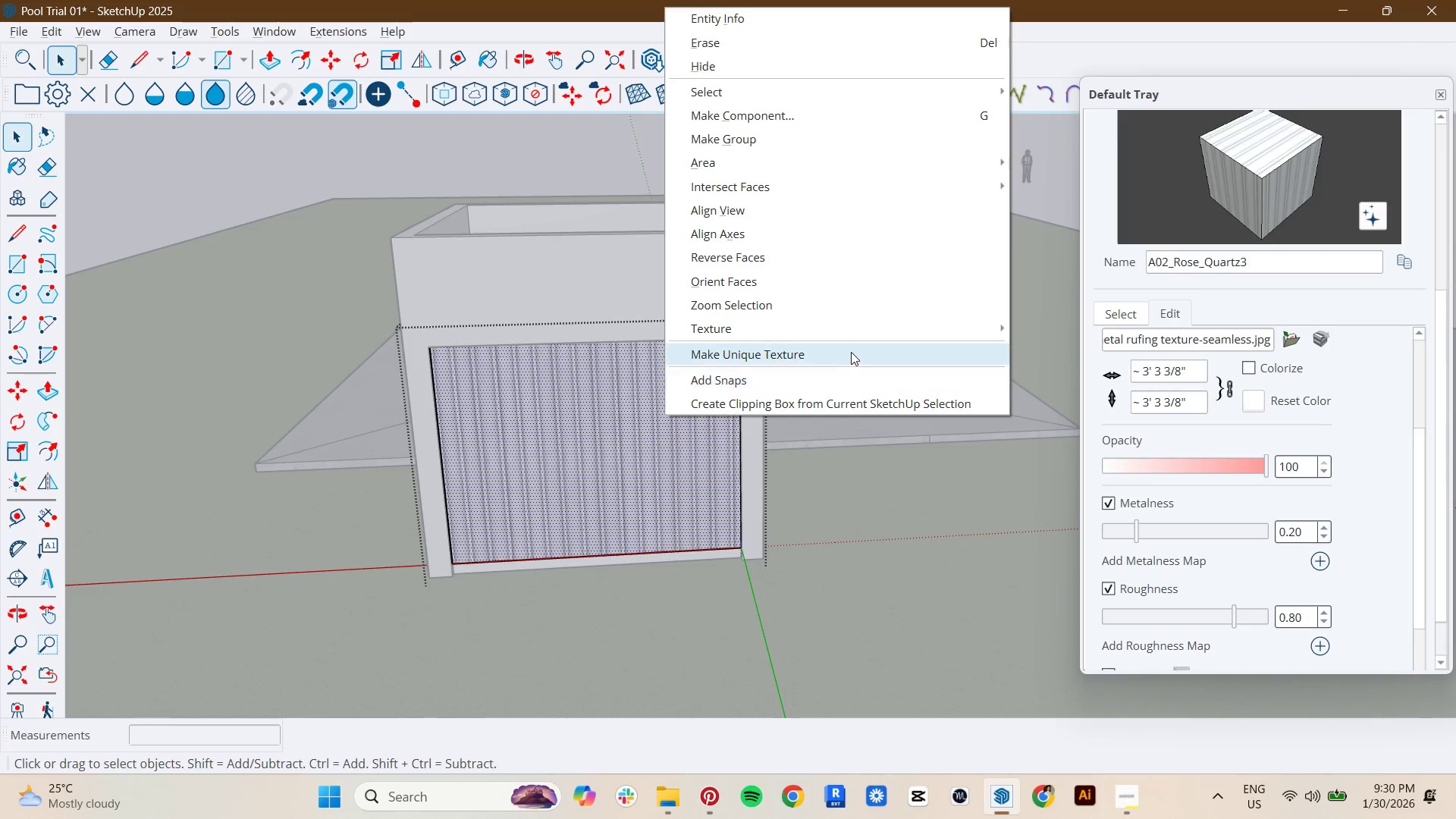 
left_click([853, 336])
 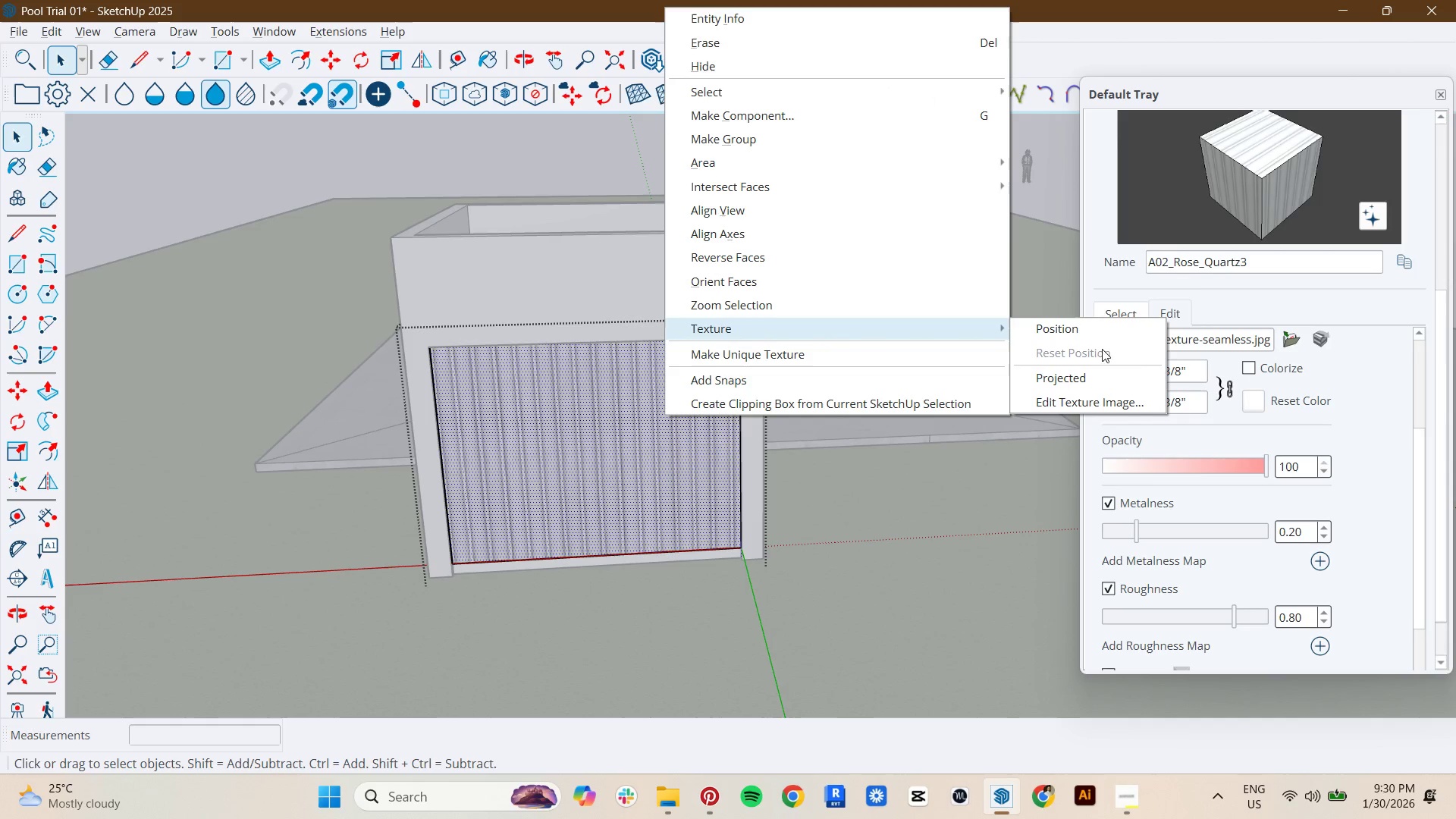 
left_click([1103, 343])
 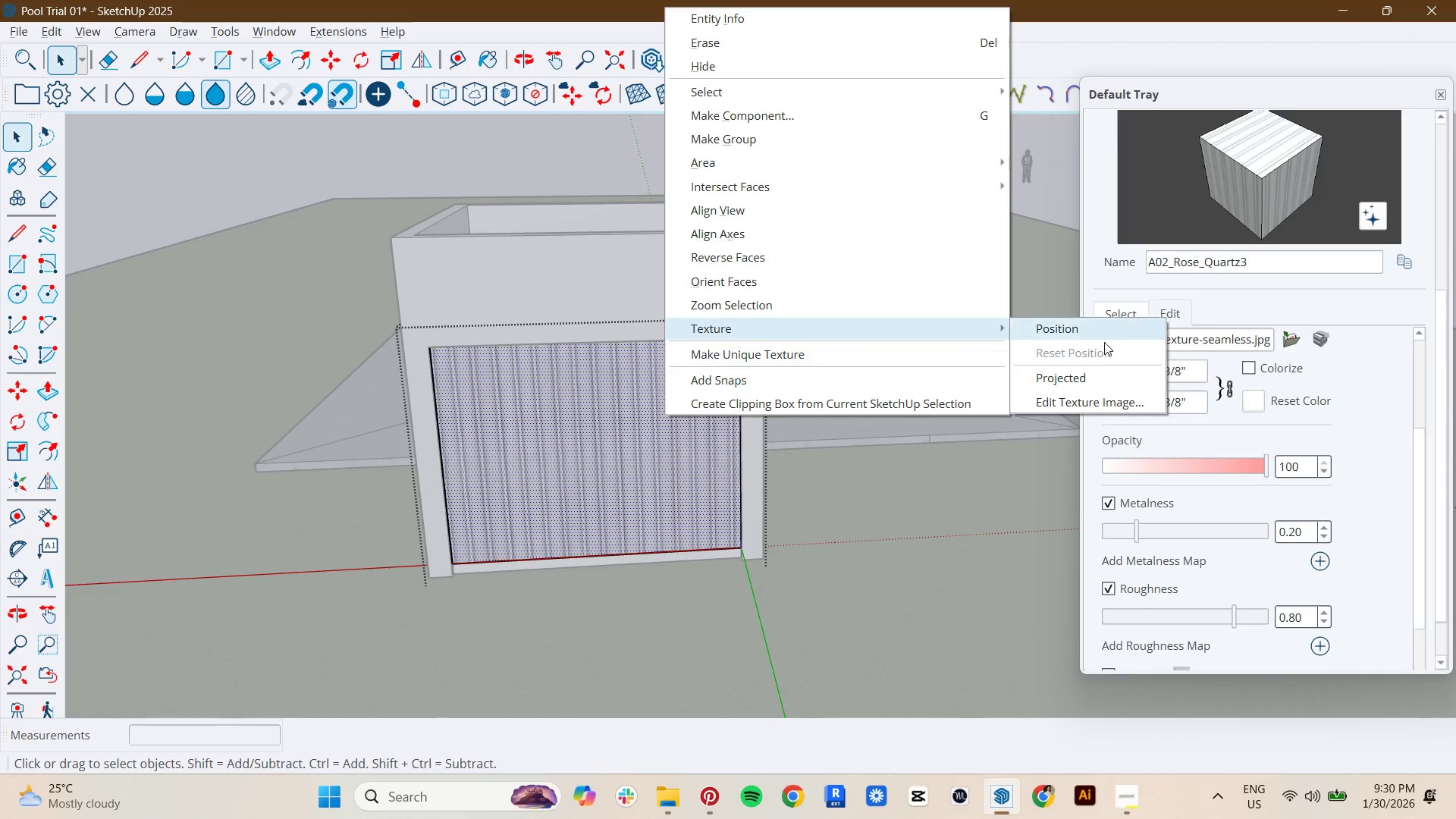 
left_click([1129, 321])
 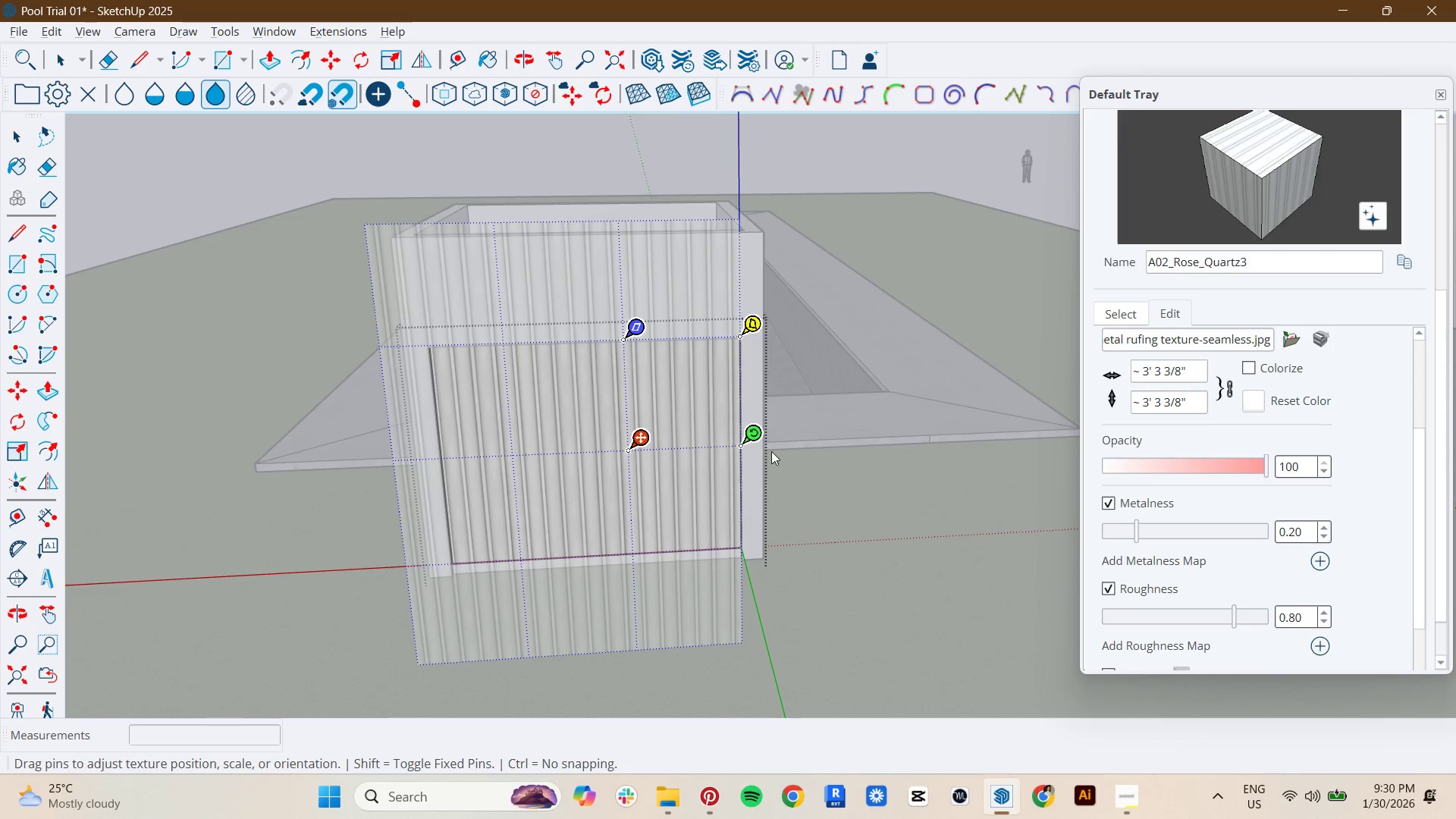 
left_click_drag(start_coordinate=[758, 435], to_coordinate=[689, 332])
 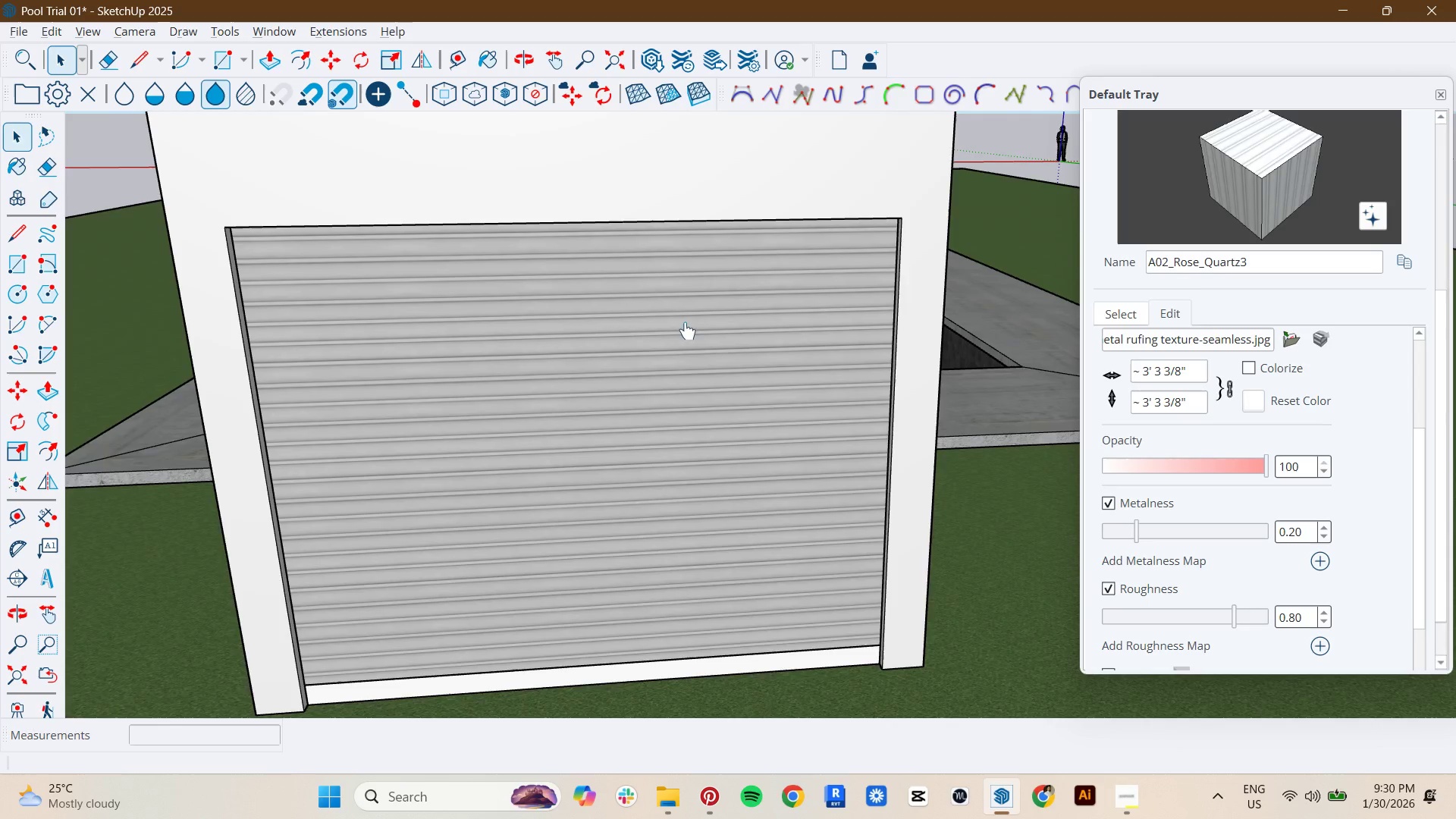 
scroll: coordinate [596, 446], scroll_direction: up, amount: 6.0
 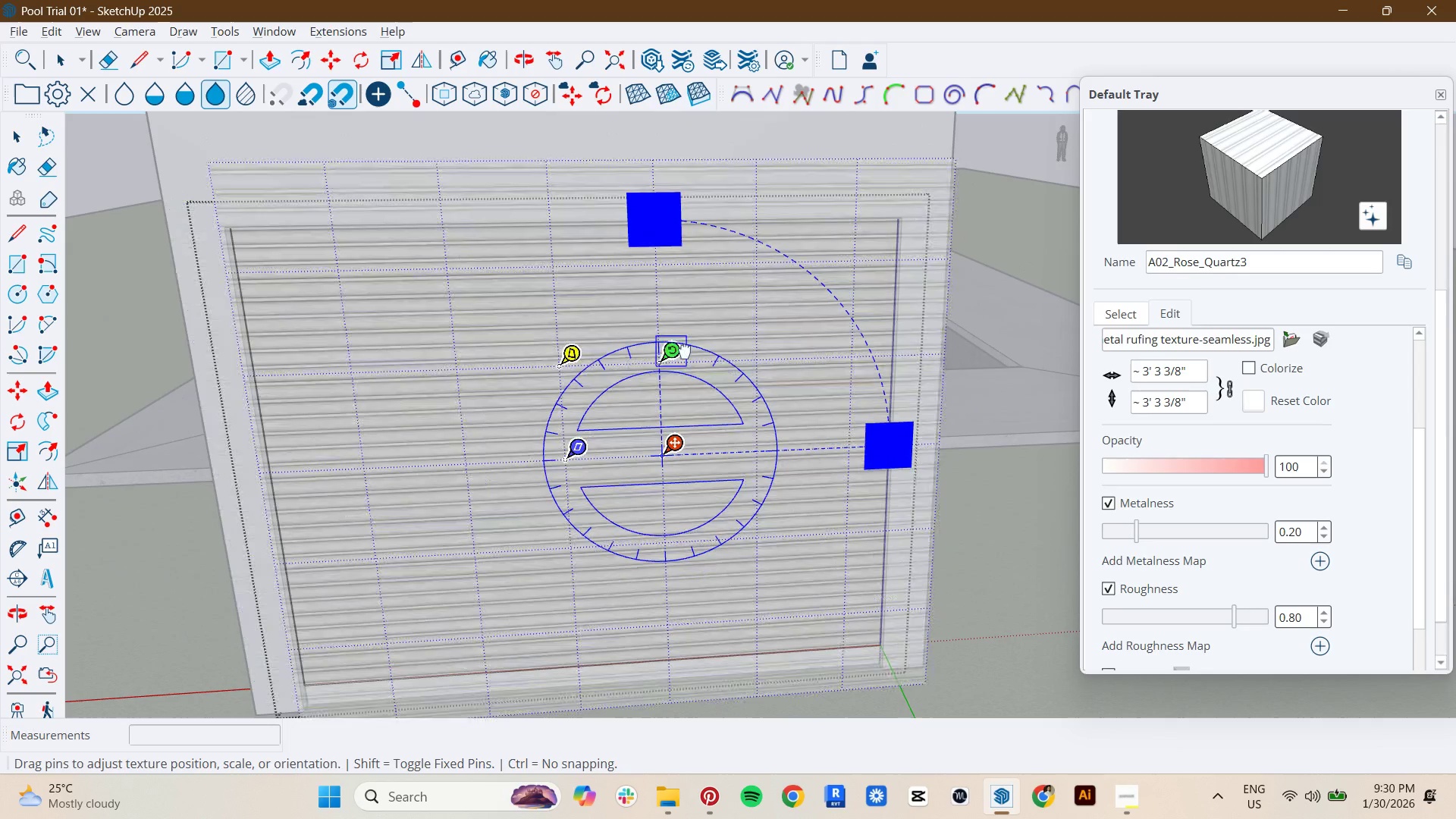 
key(Space)
 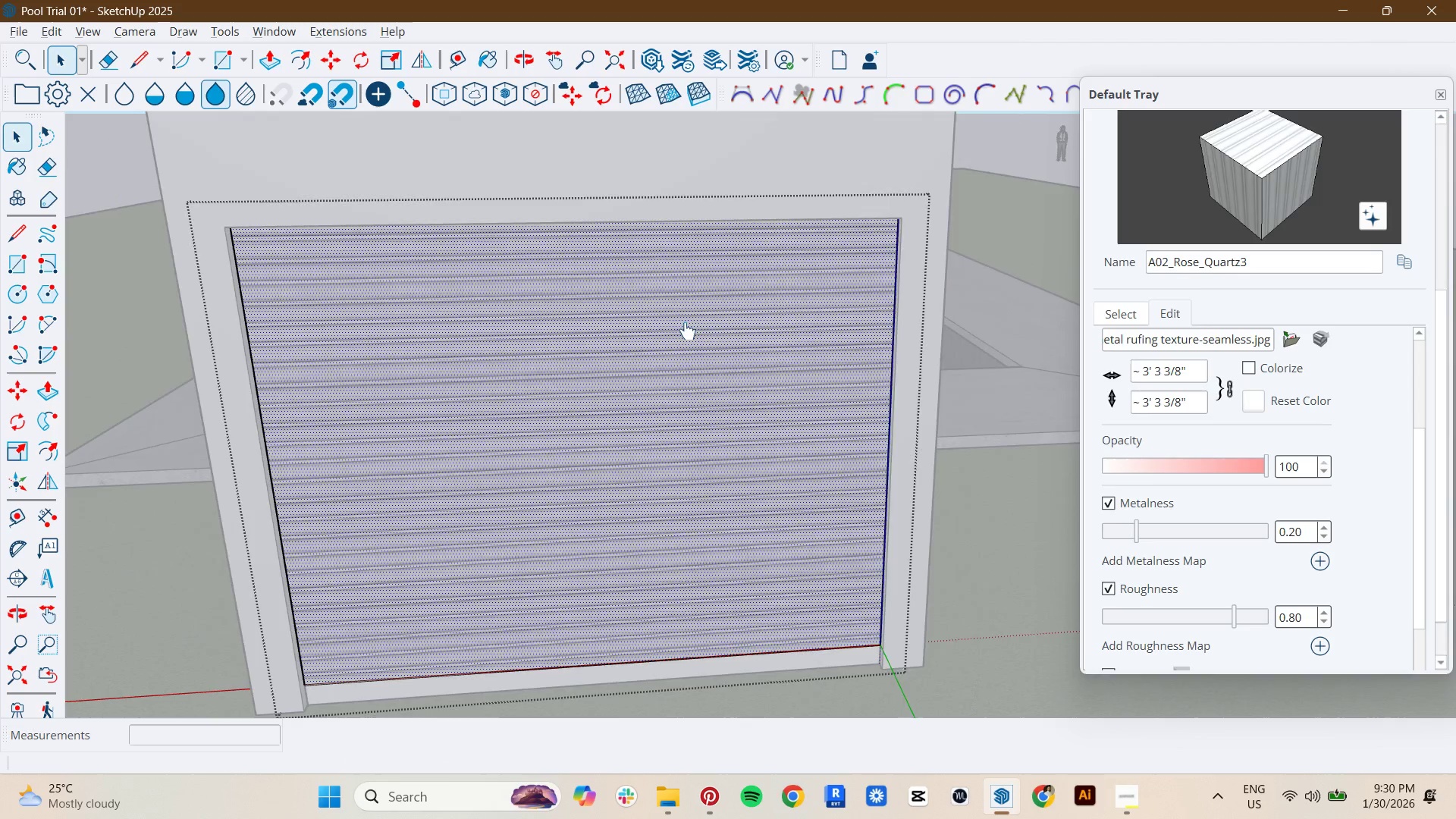 
key(Escape)
 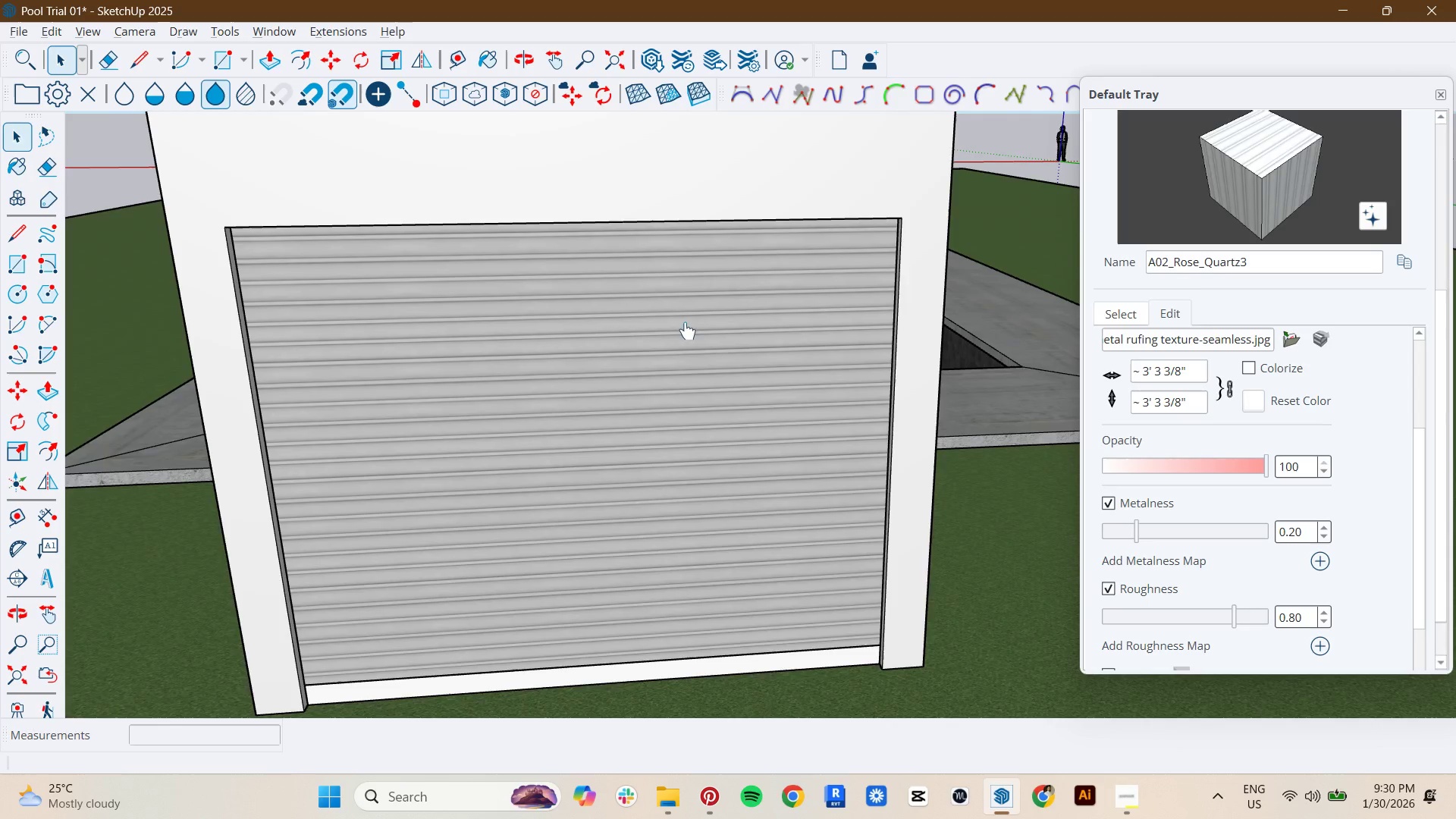 
key(Escape)
 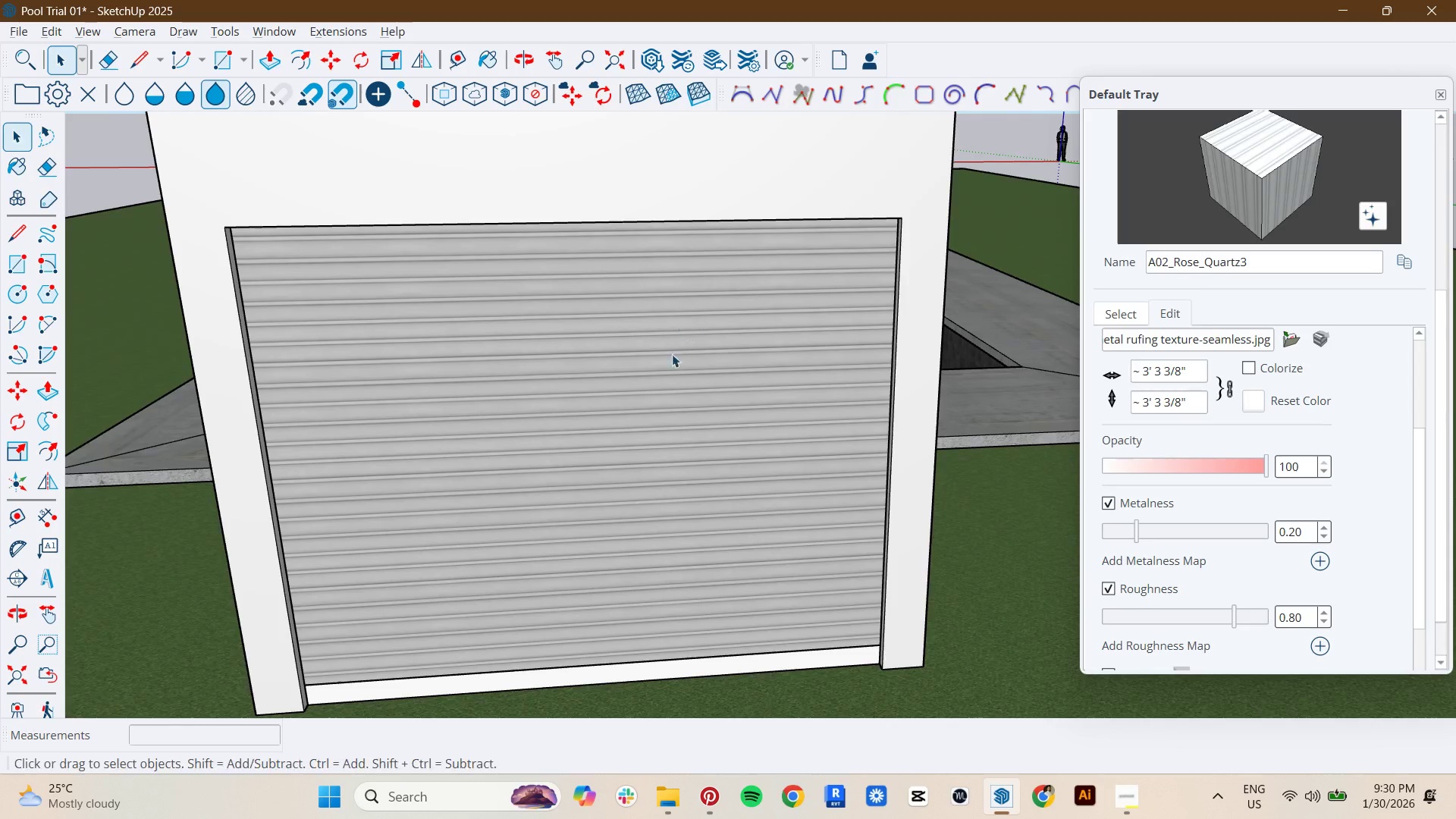 
scroll: coordinate [680, 391], scroll_direction: down, amount: 8.0
 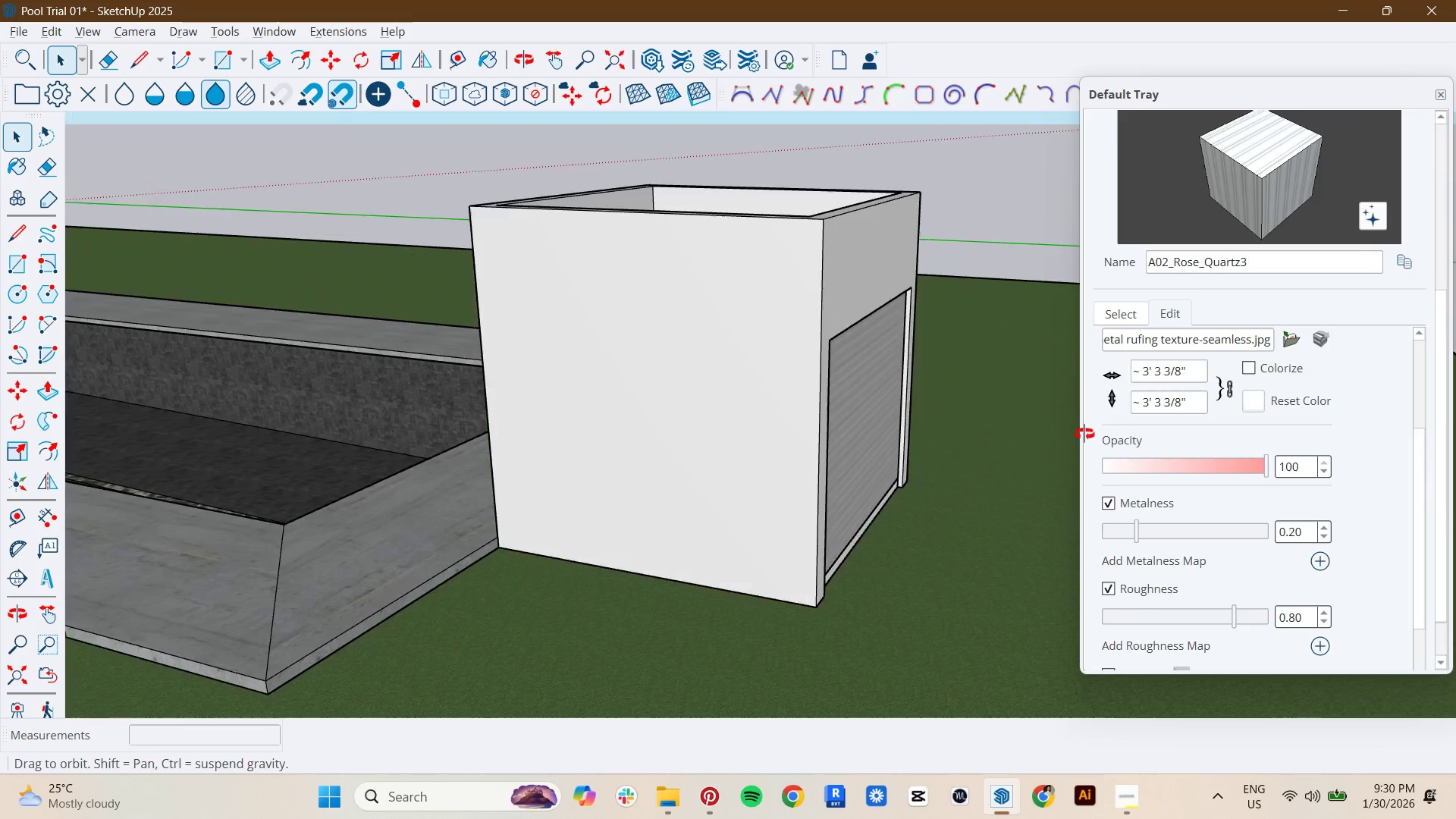 
key(Space)
 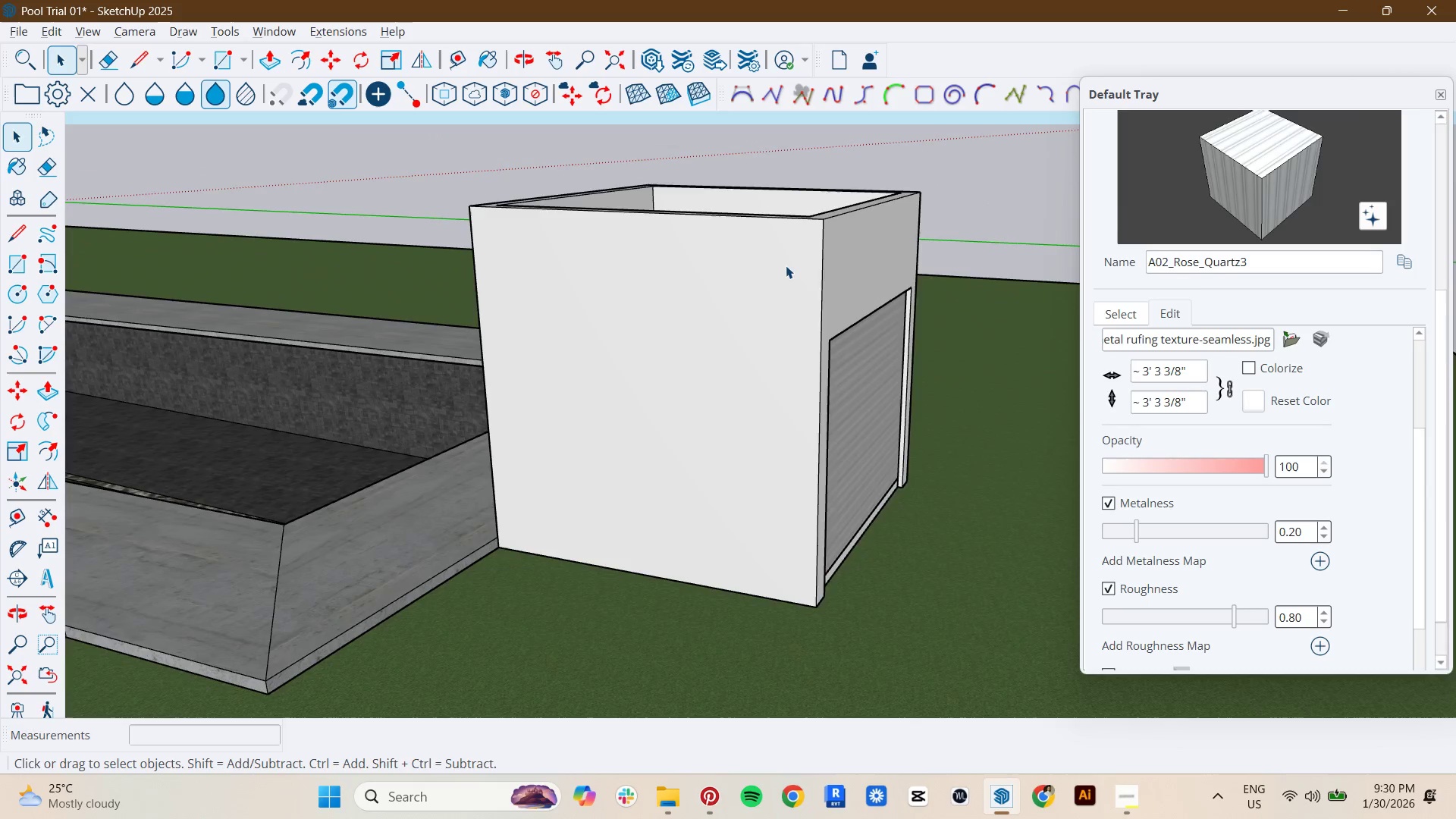 
double_click([786, 265])
 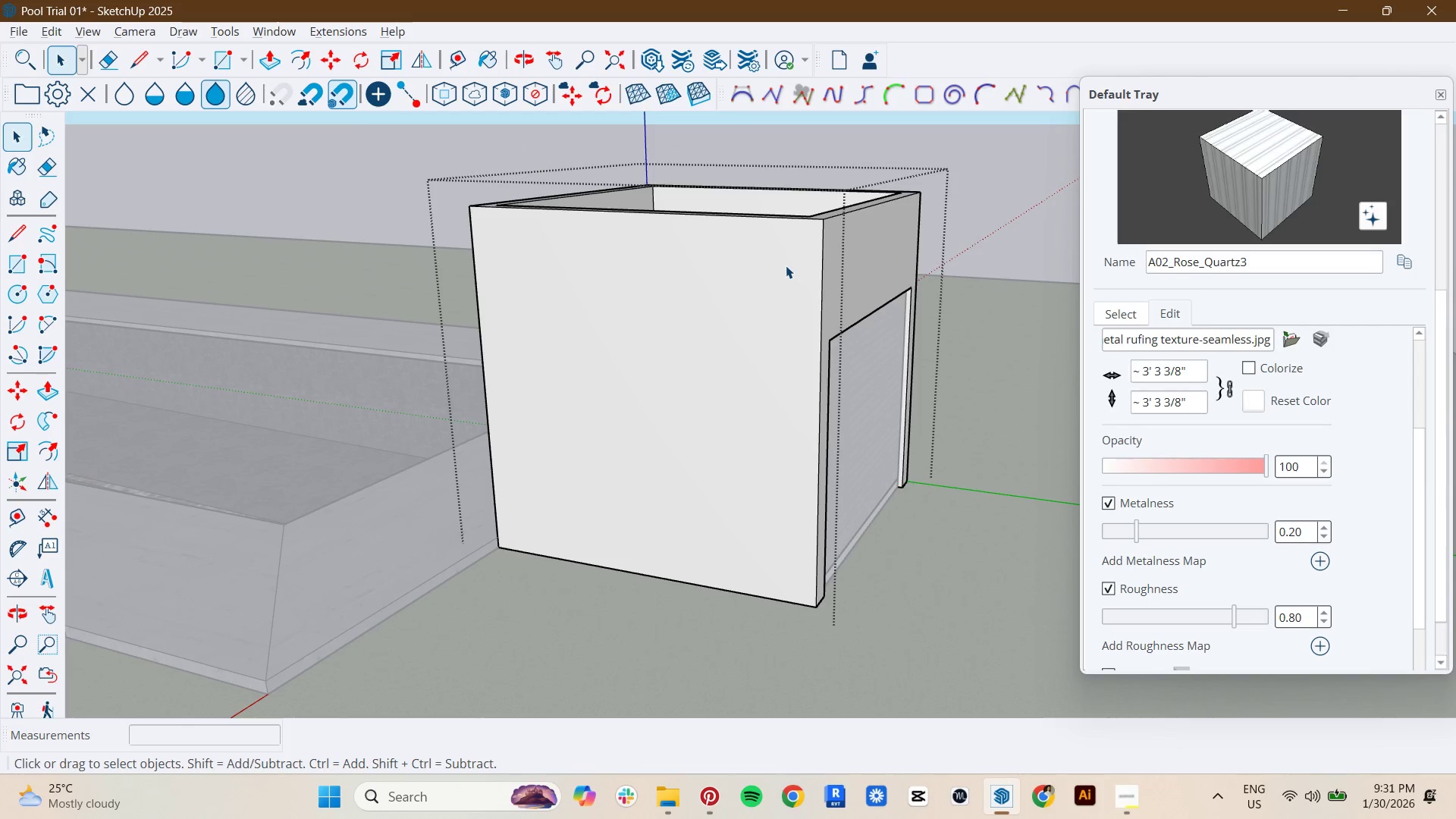 
key(Space)
 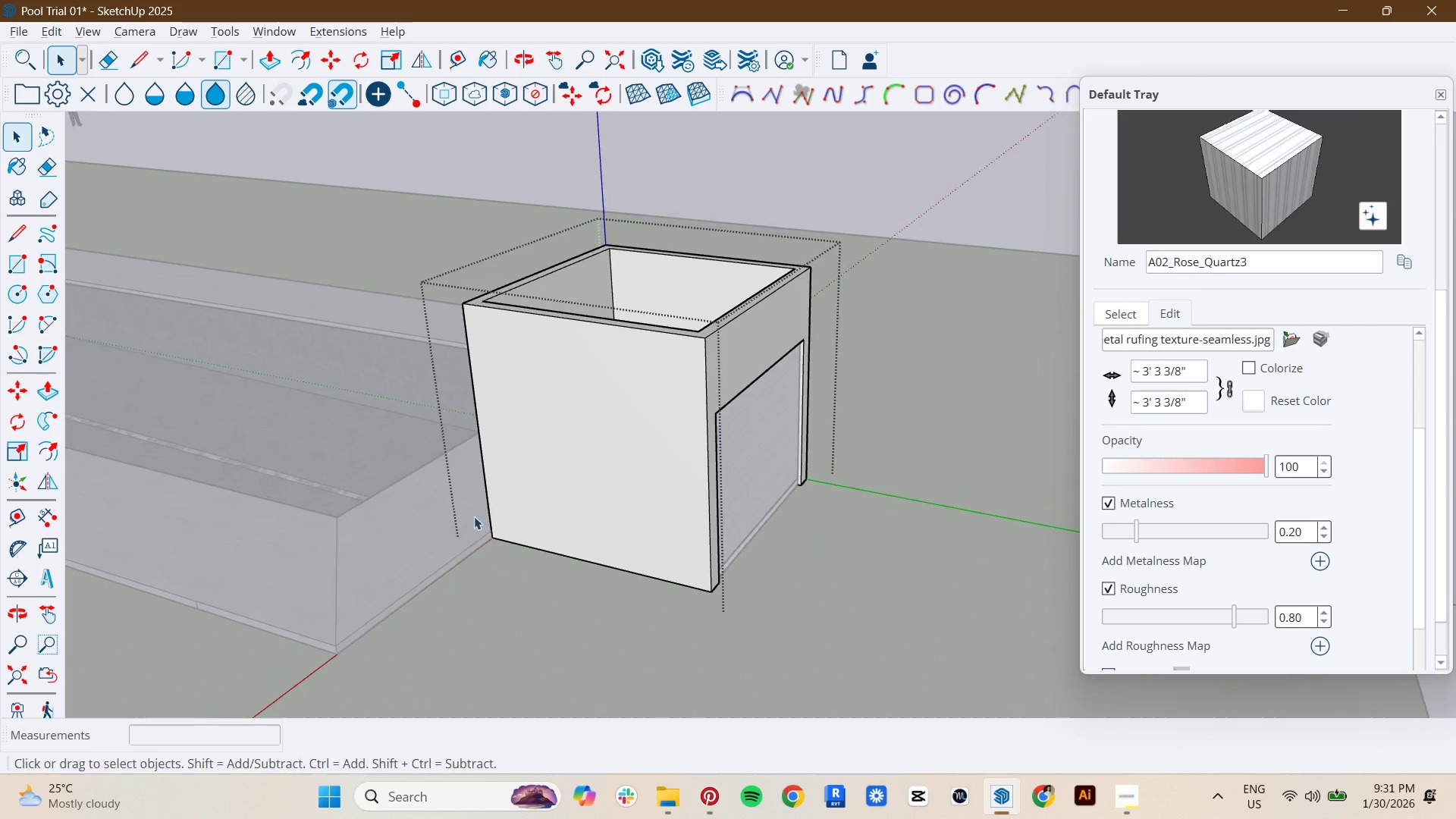 
key(Escape)
 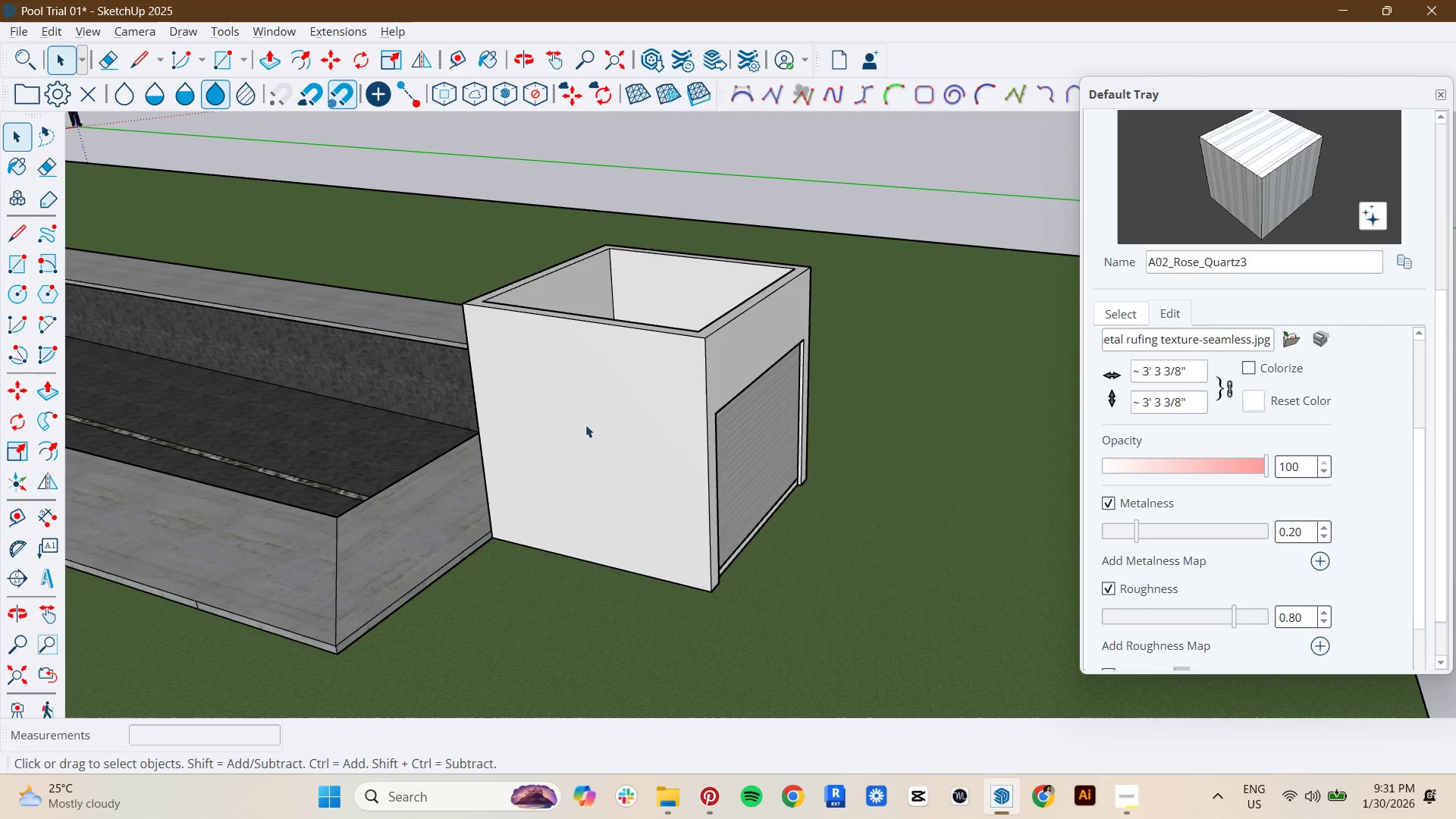 
scroll: coordinate [460, 506], scroll_direction: down, amount: 3.0
 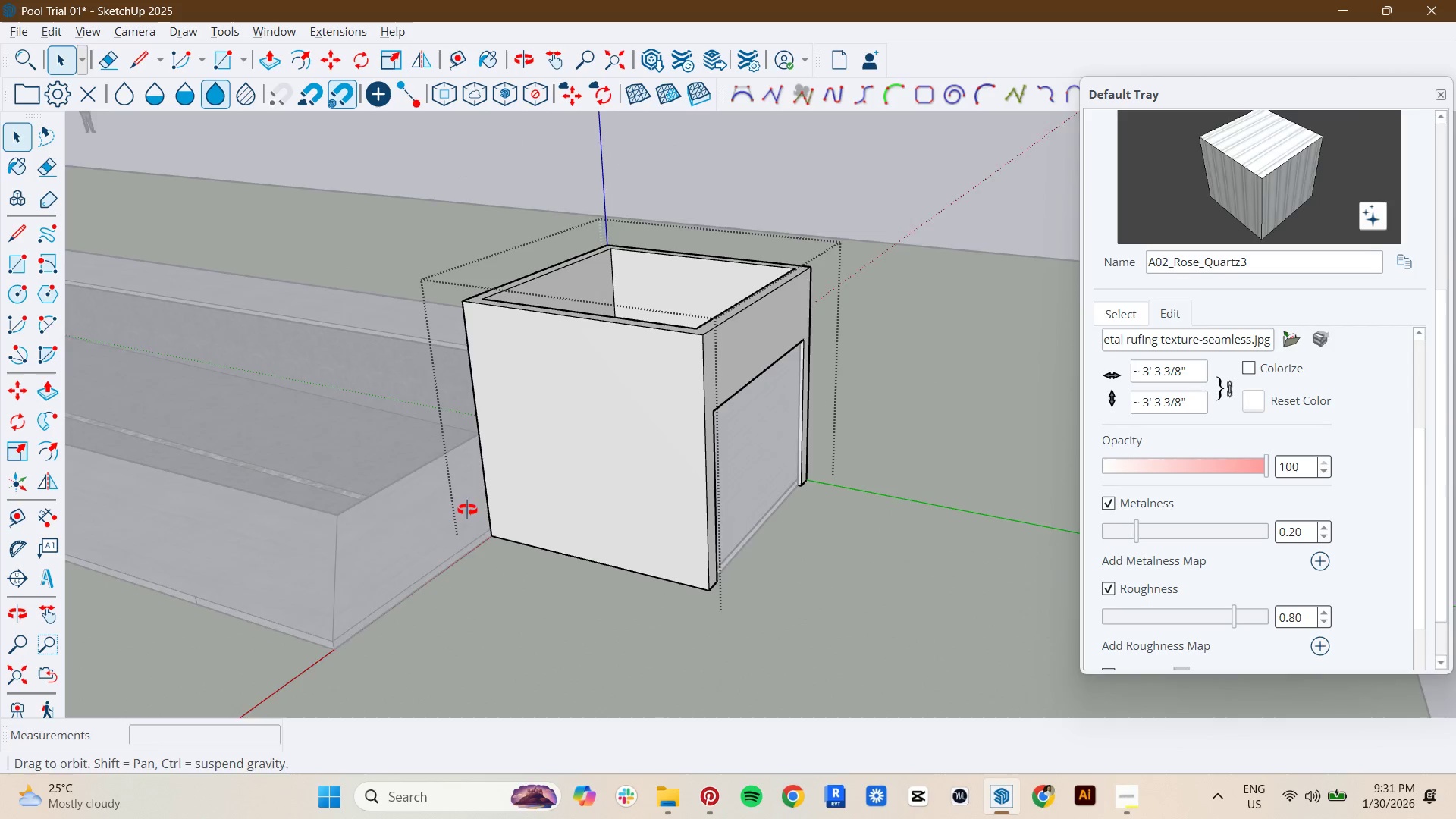 
double_click([585, 425])
 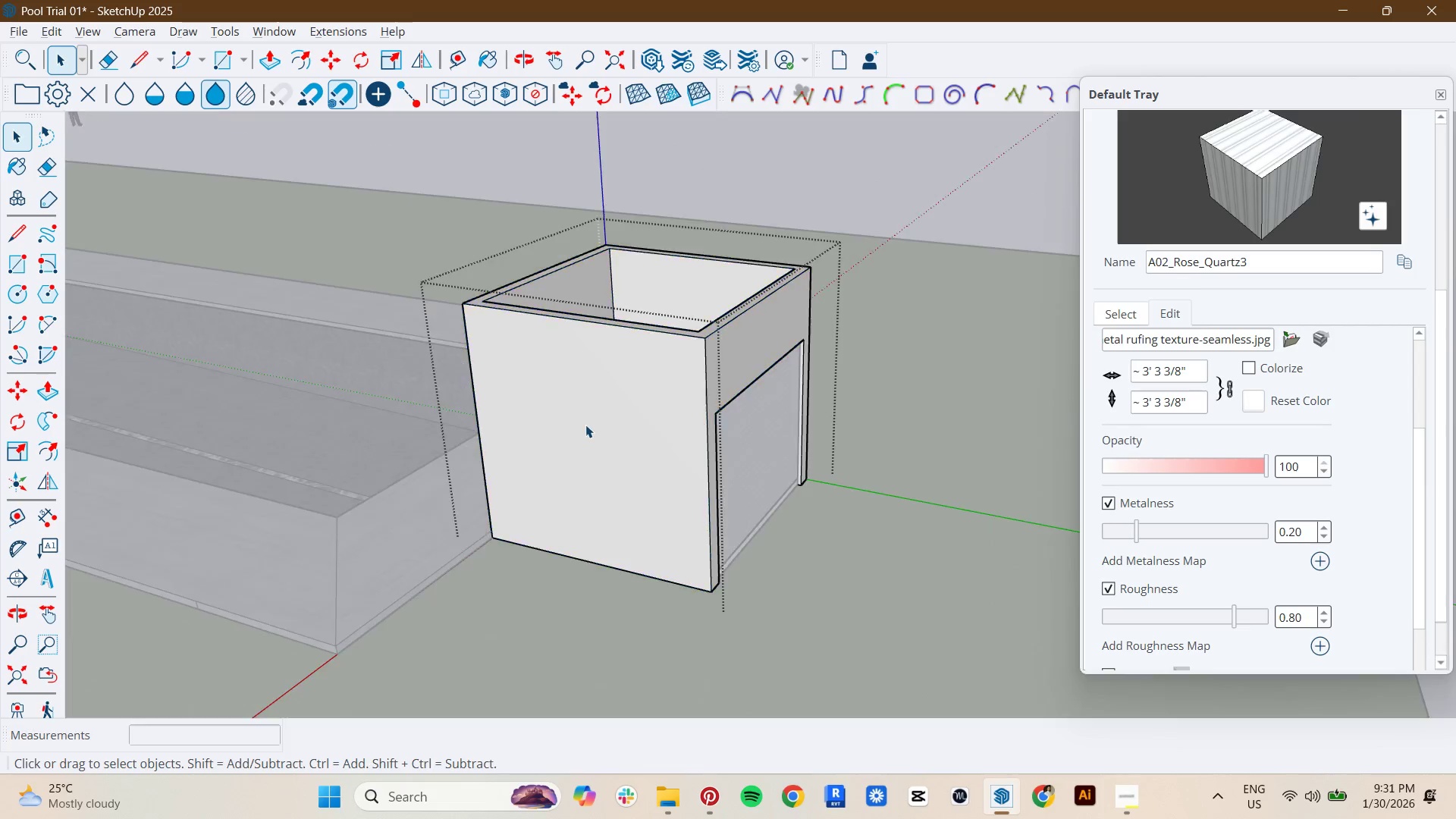 
key(Control+ControlLeft)
 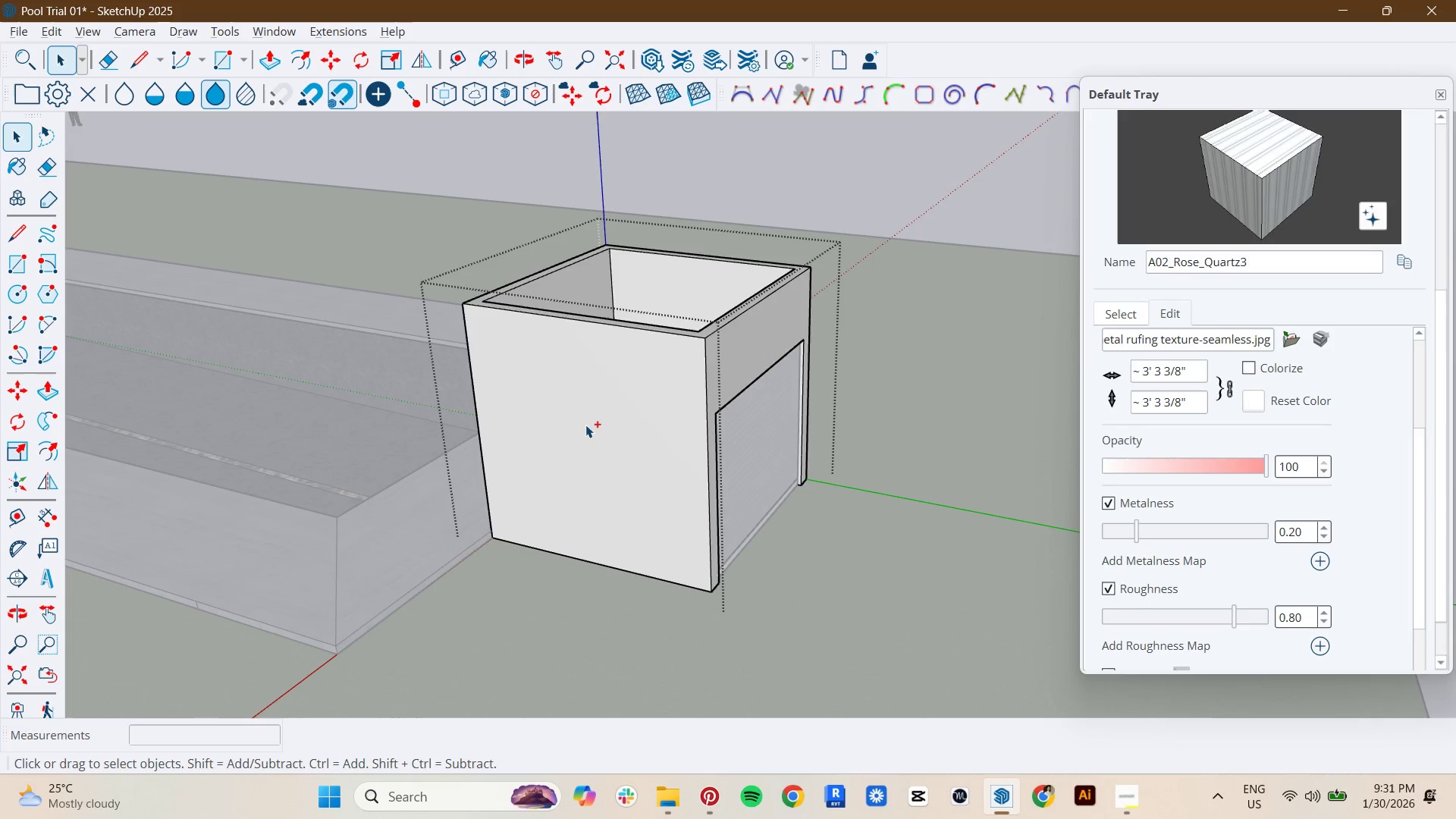 
key(Control+A)
 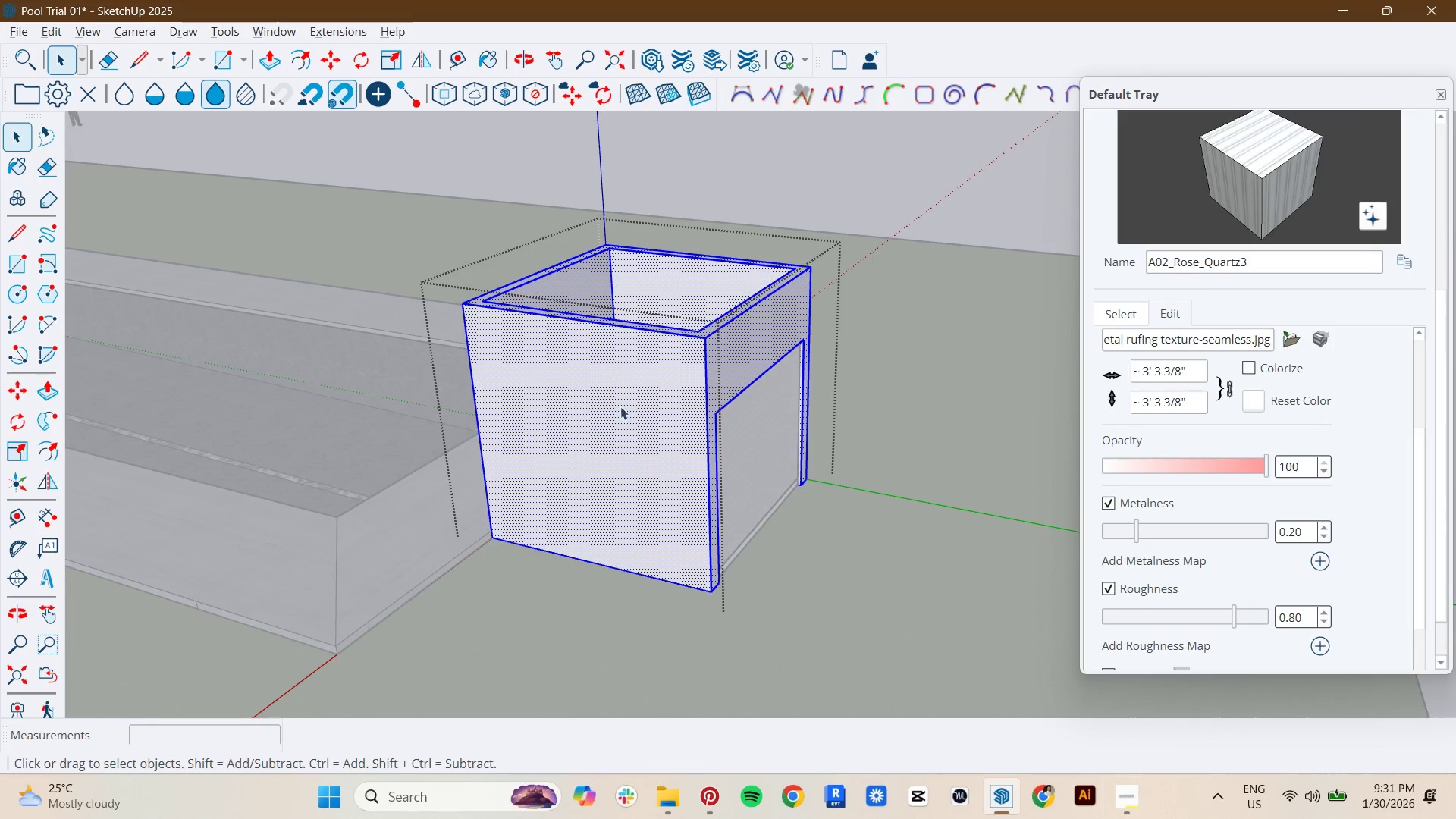 
key(Shift+ShiftLeft)
 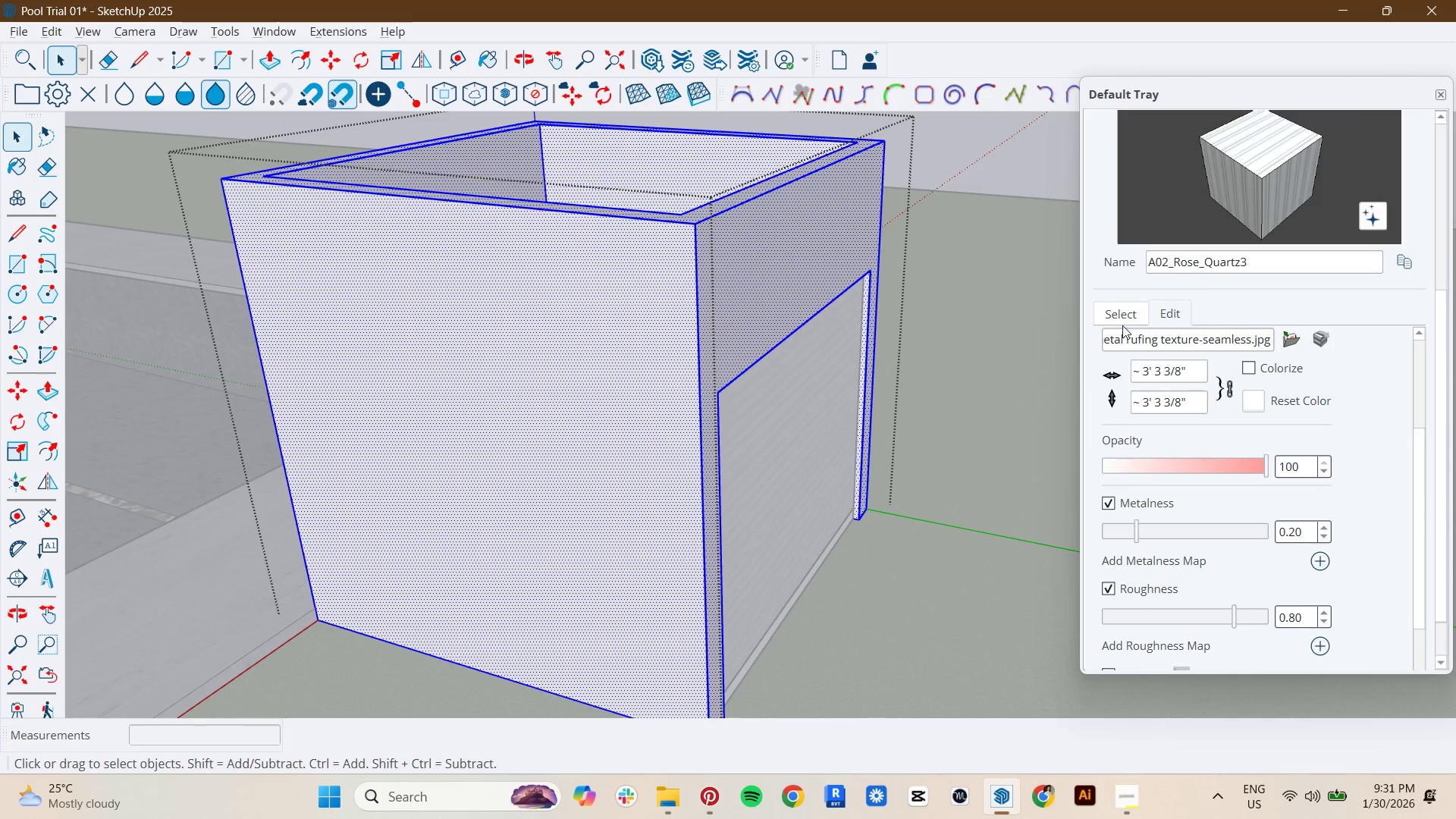 
scroll: coordinate [844, 500], scroll_direction: up, amount: 6.0
 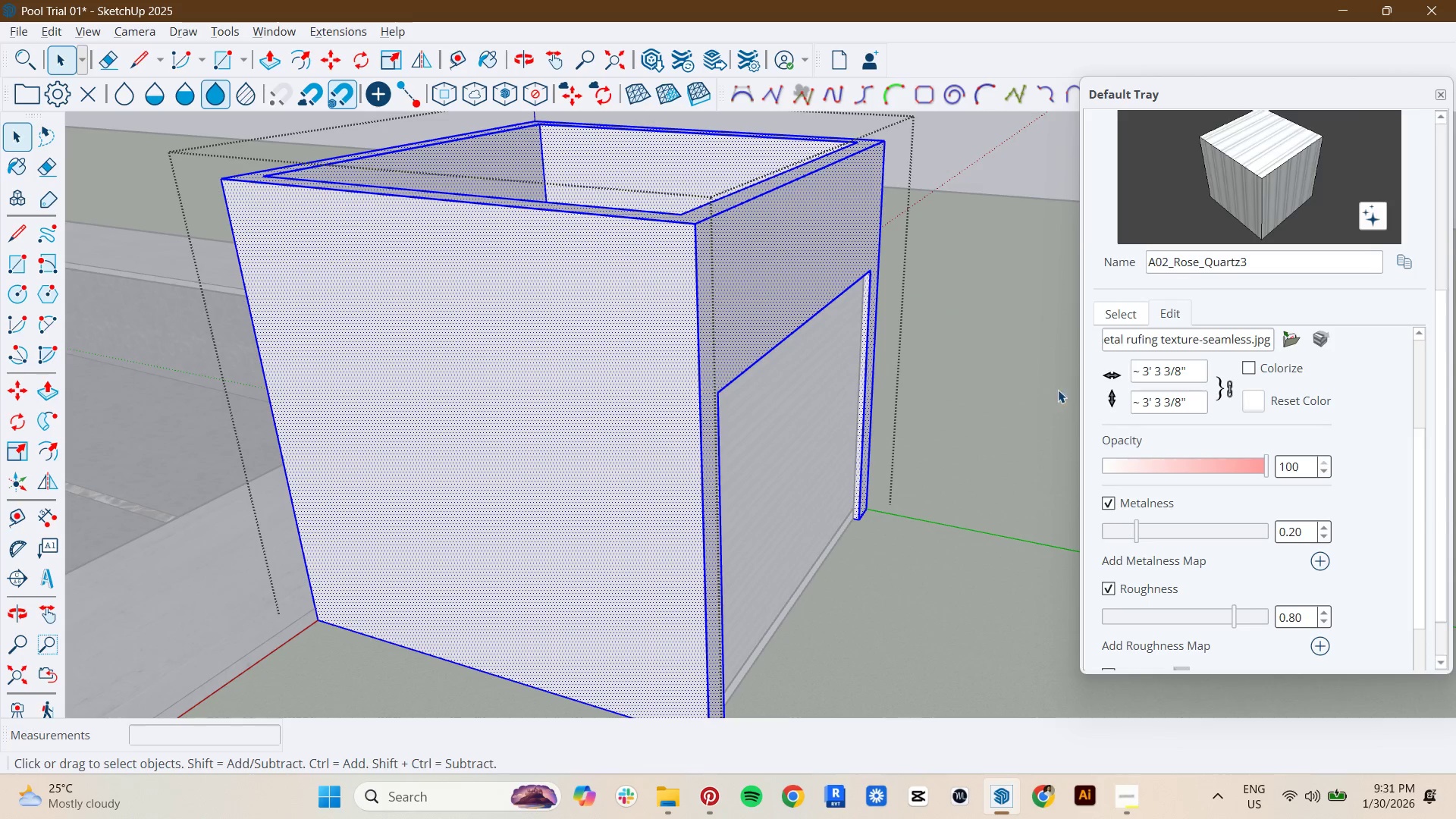 
left_click([1125, 317])
 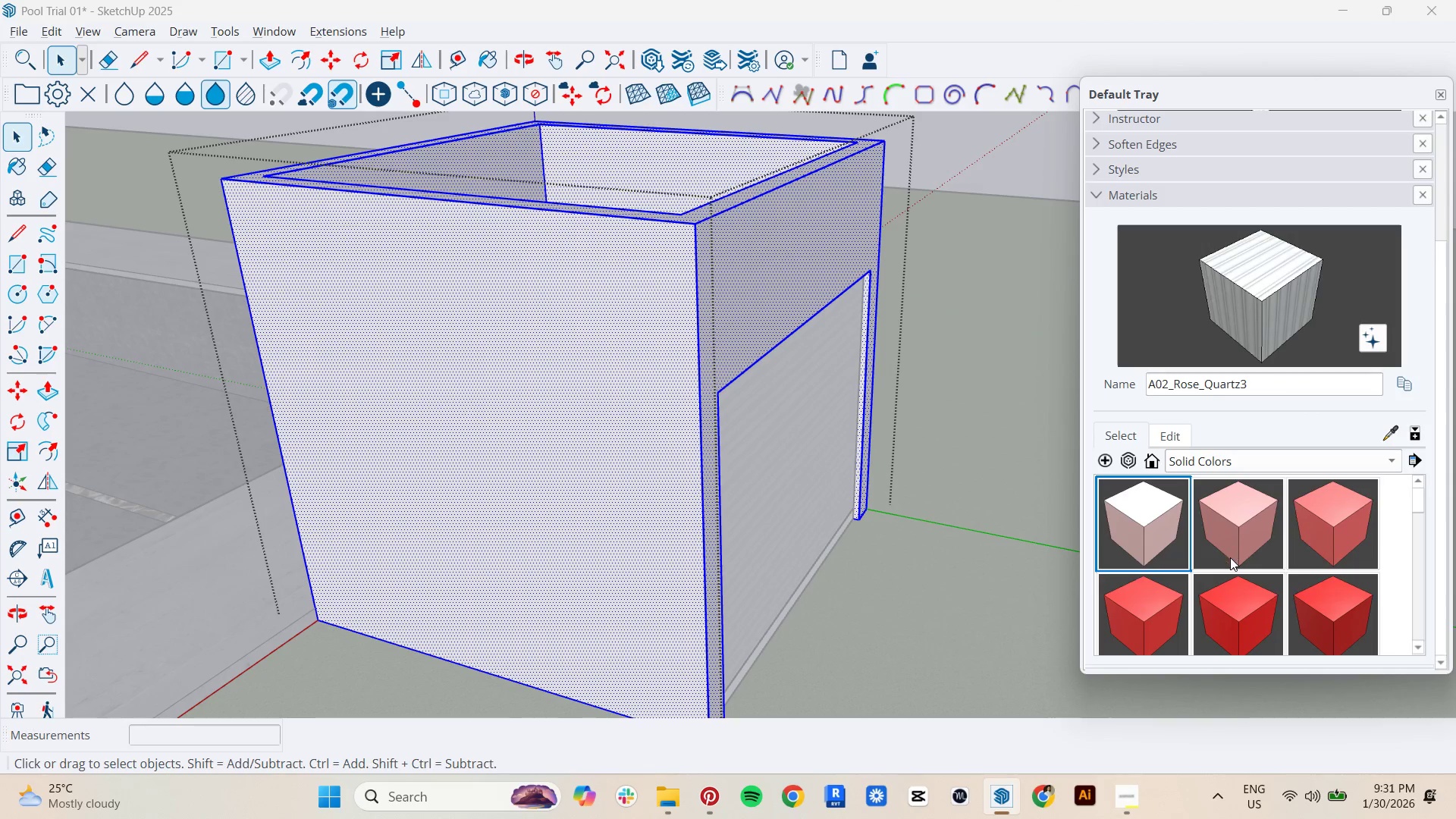 
scroll: coordinate [1205, 614], scroll_direction: down, amount: 35.0
 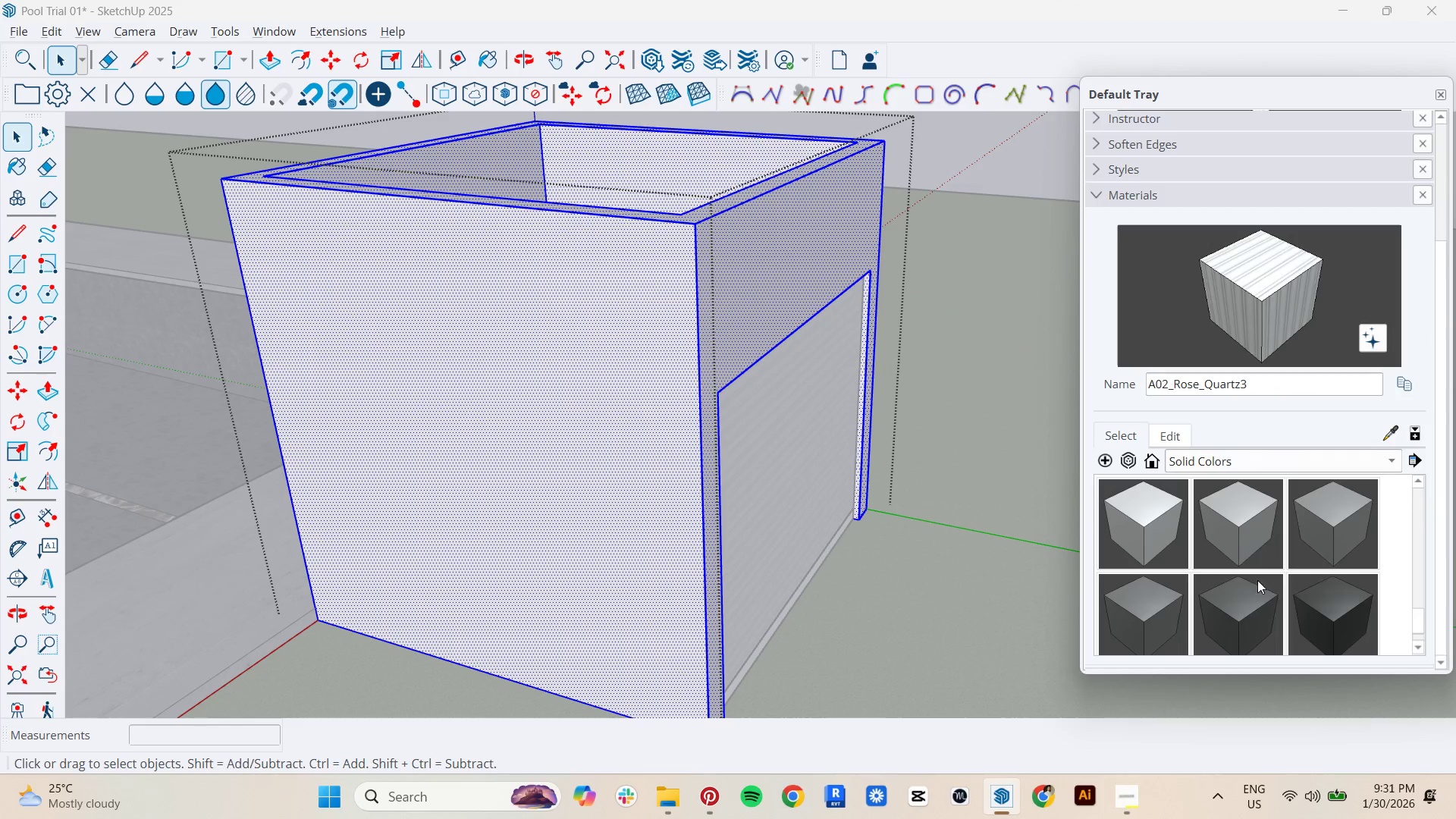 
left_click([1260, 510])
 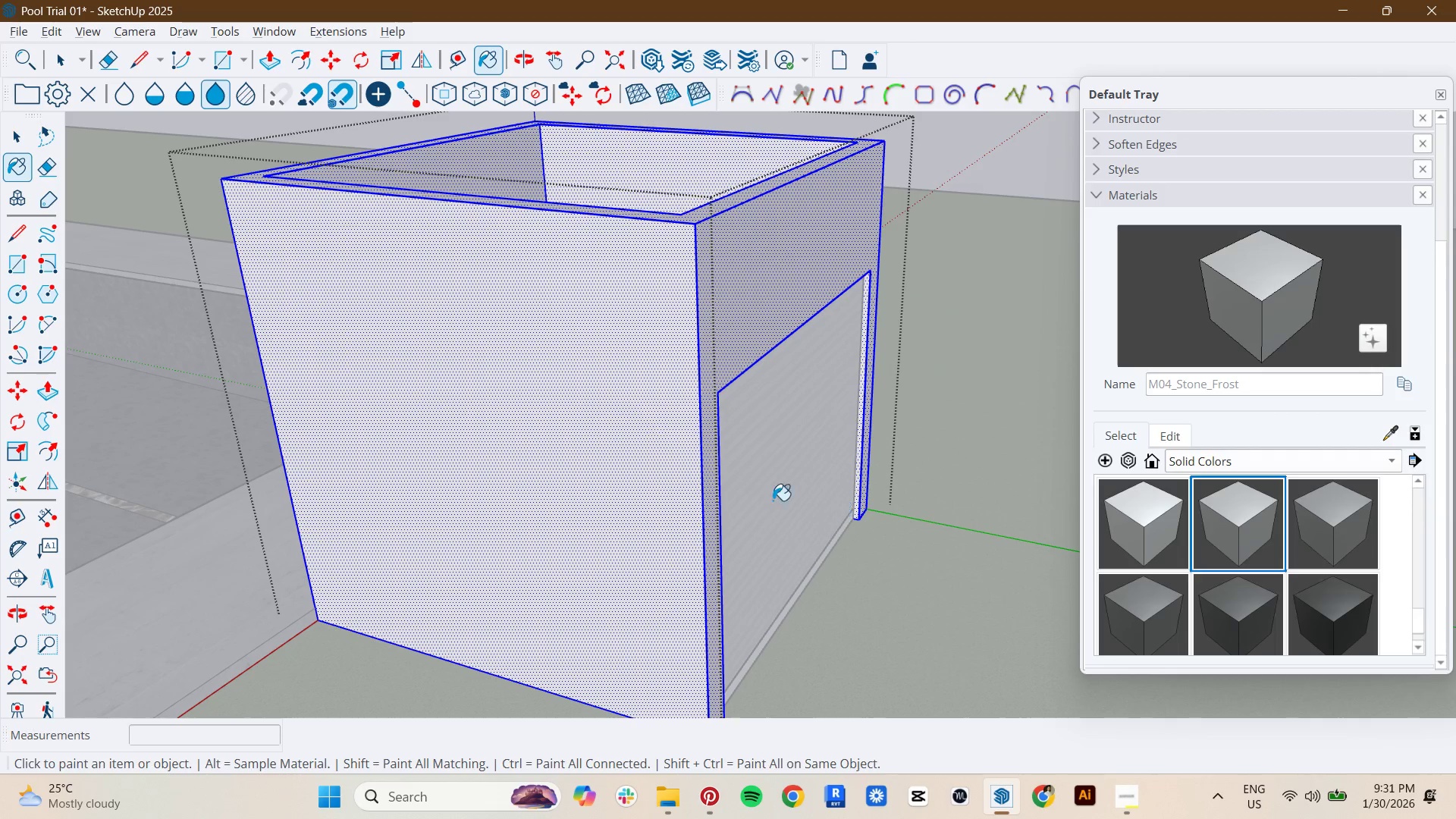 
left_click([630, 434])
 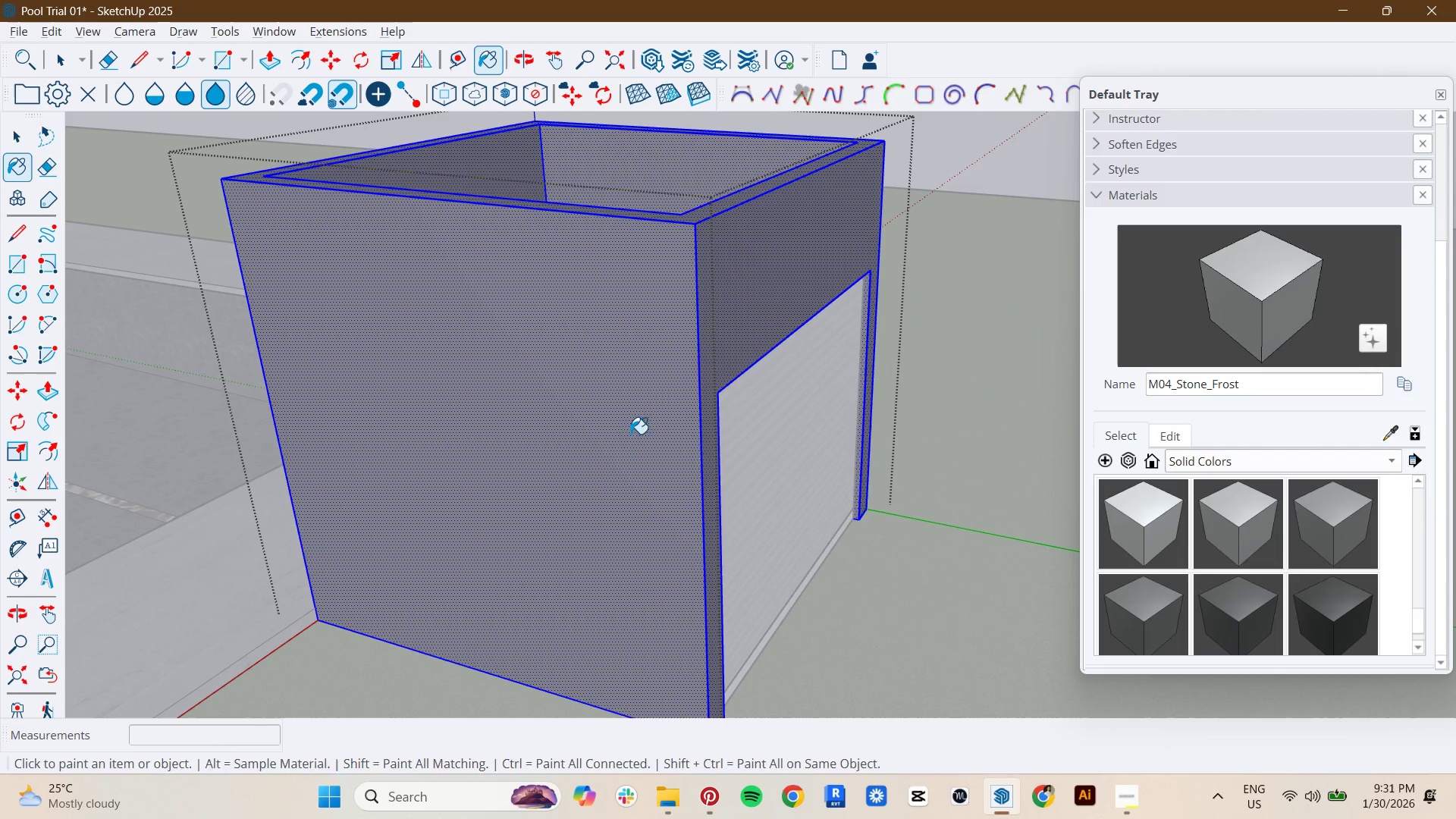 
key(Space)
 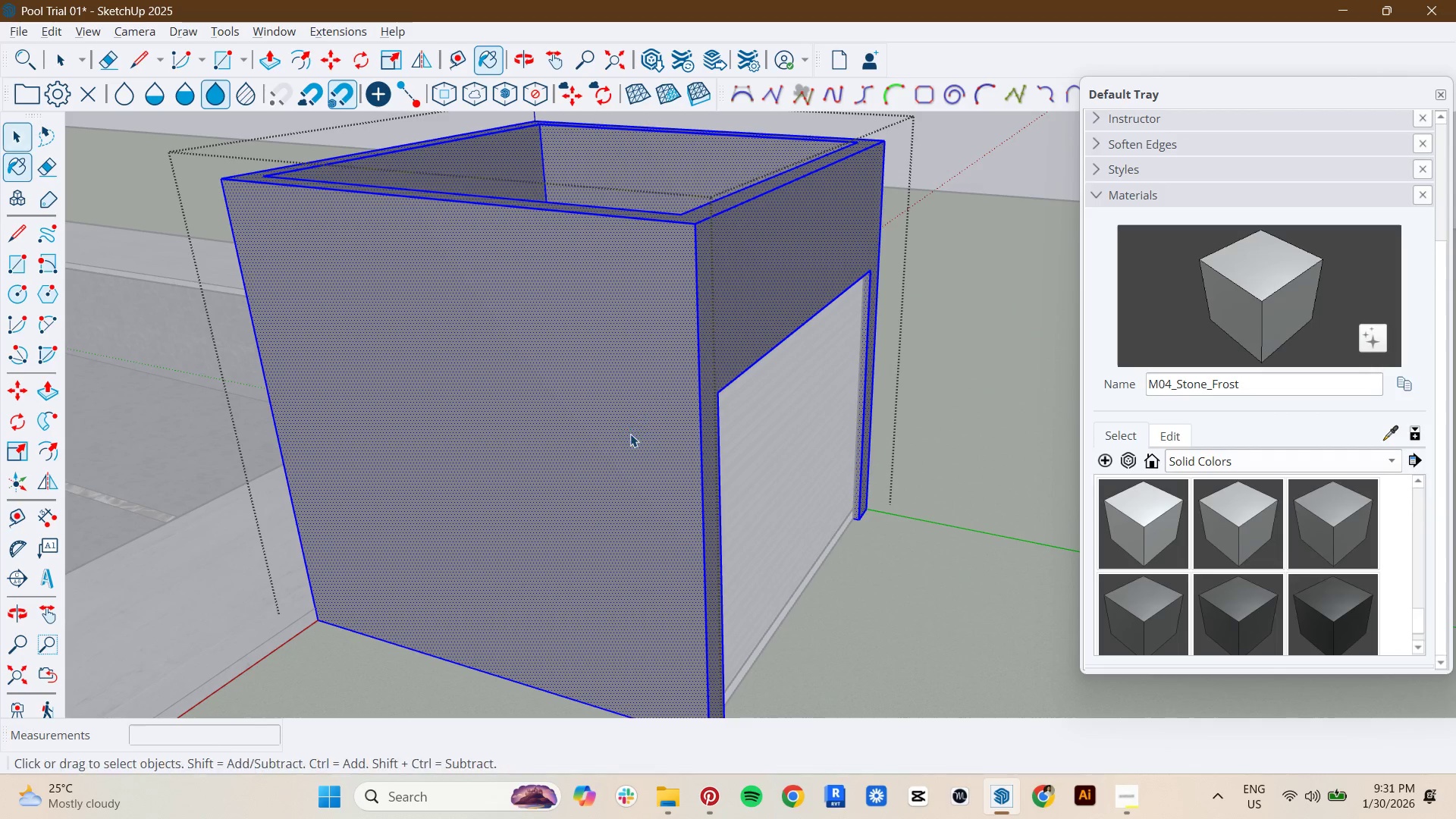 
key(Escape)
 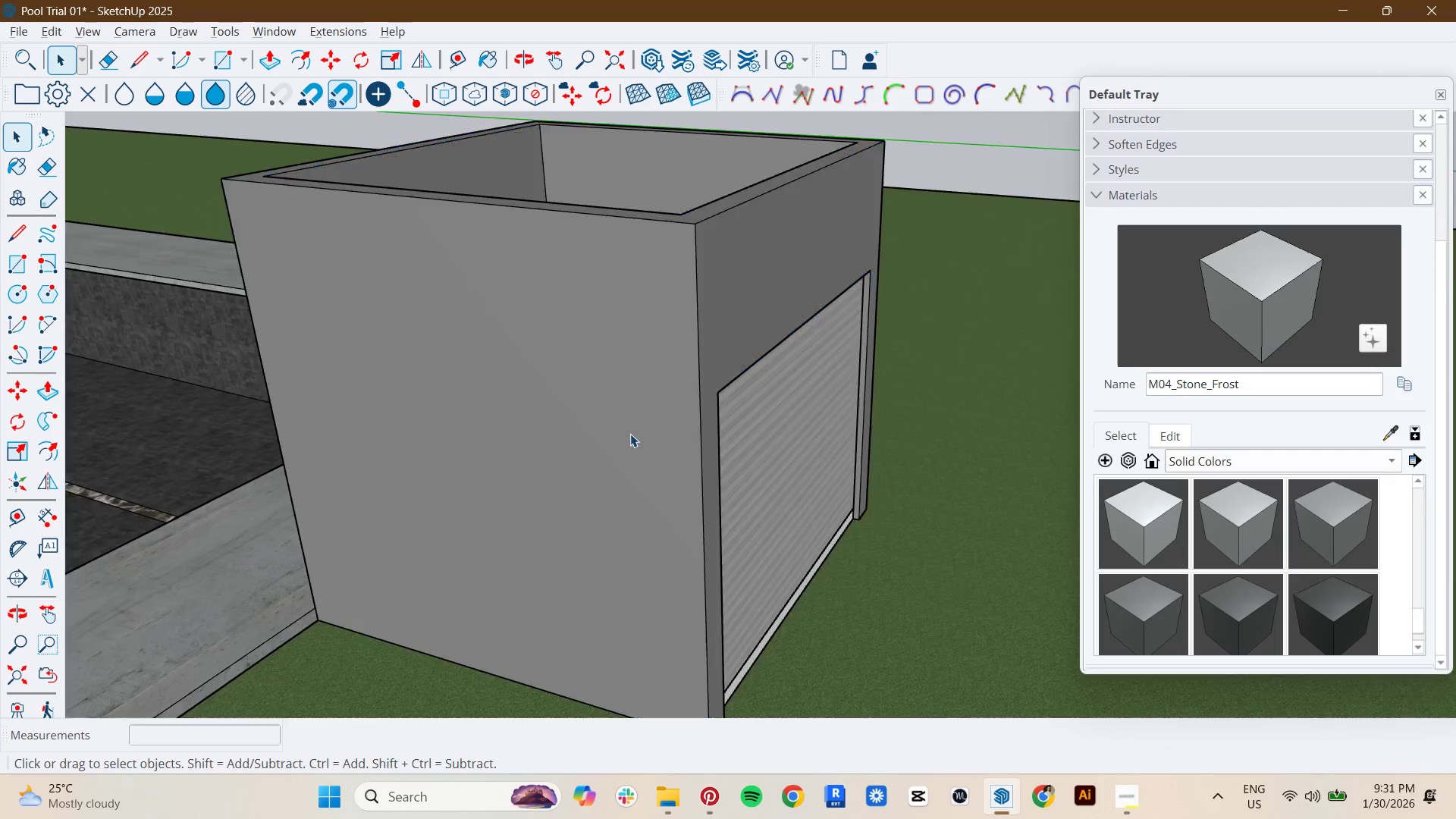 
key(Escape)
 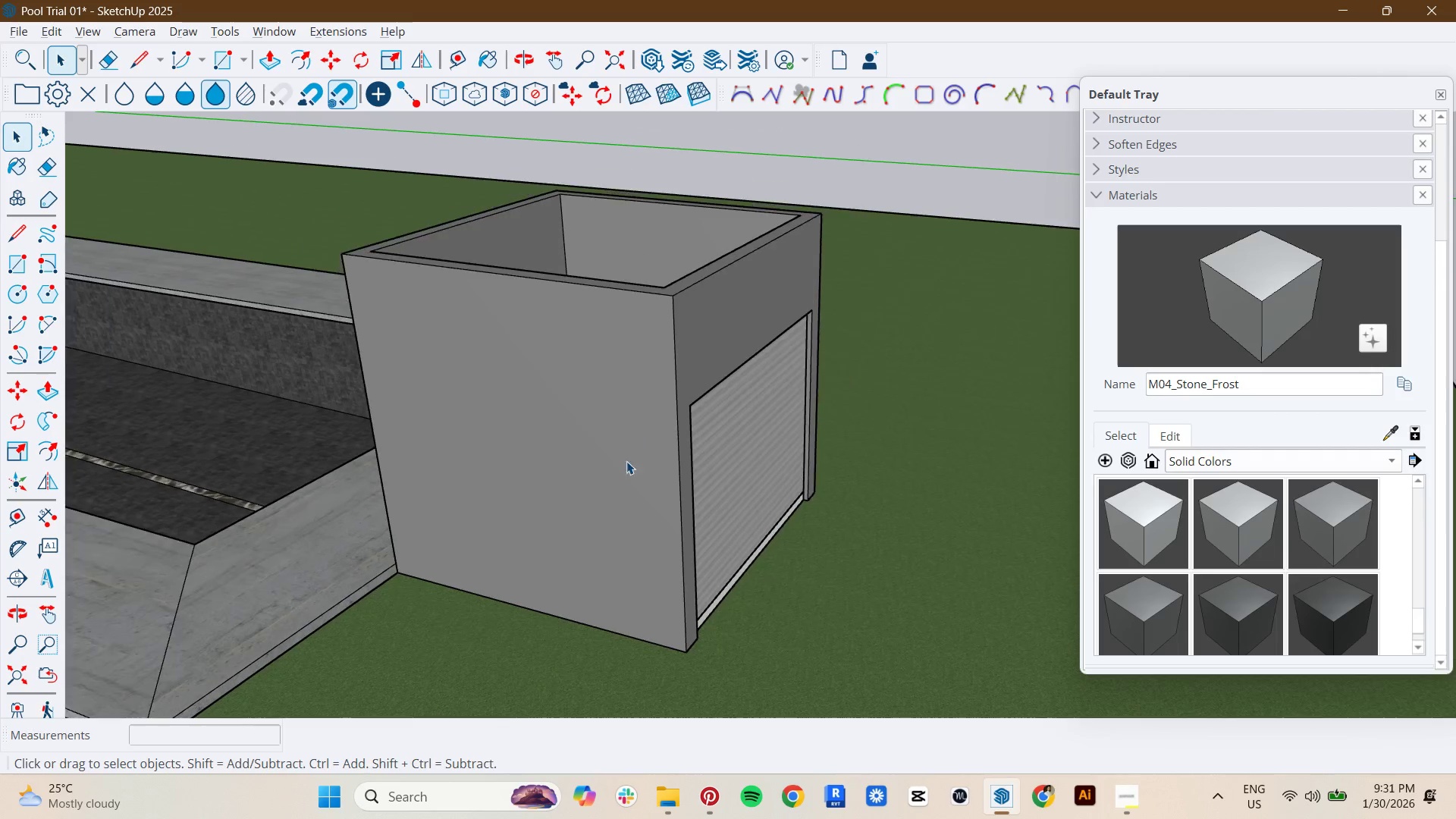 
key(Escape)
 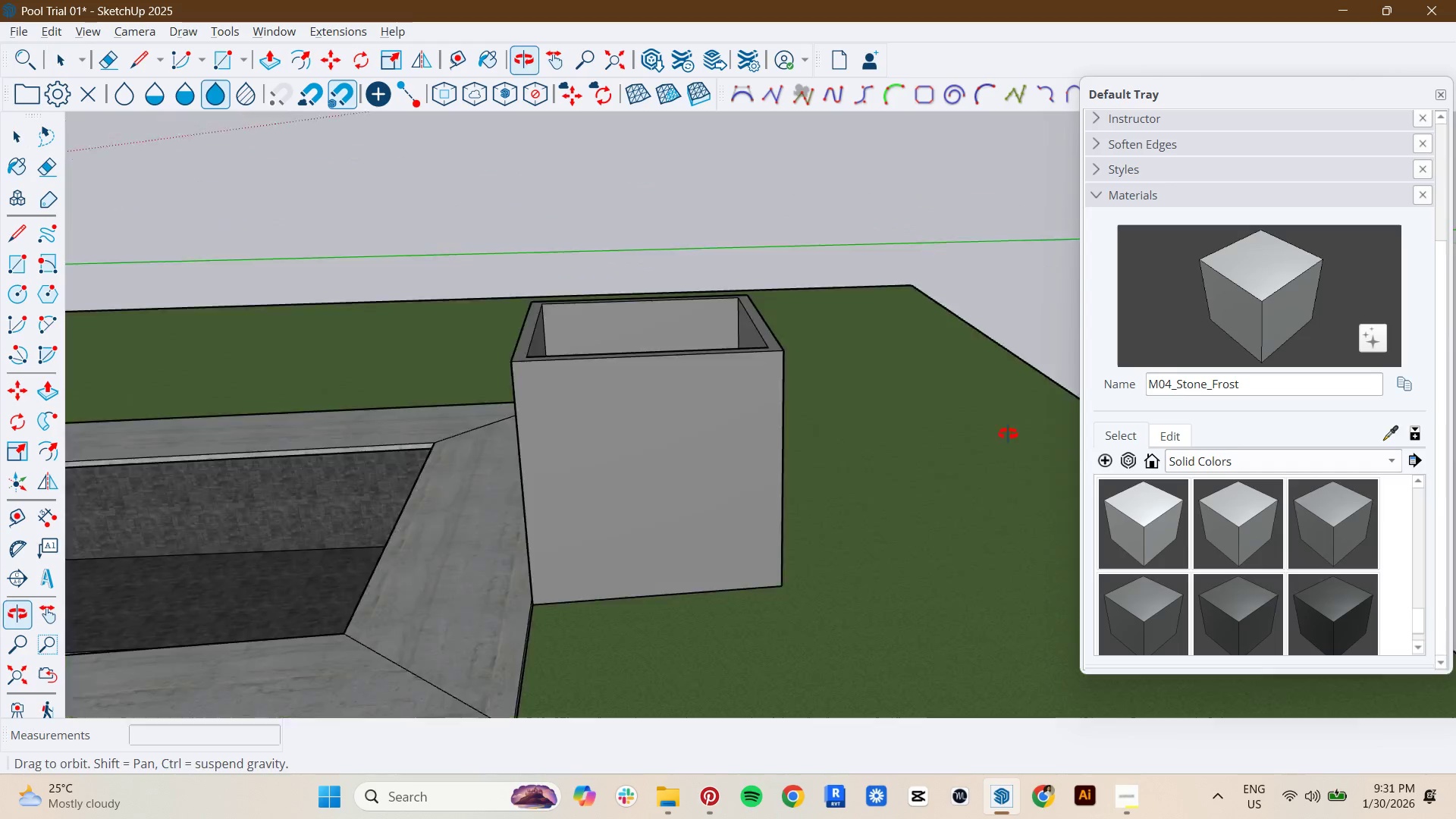 
scroll: coordinate [610, 463], scroll_direction: down, amount: 10.0
 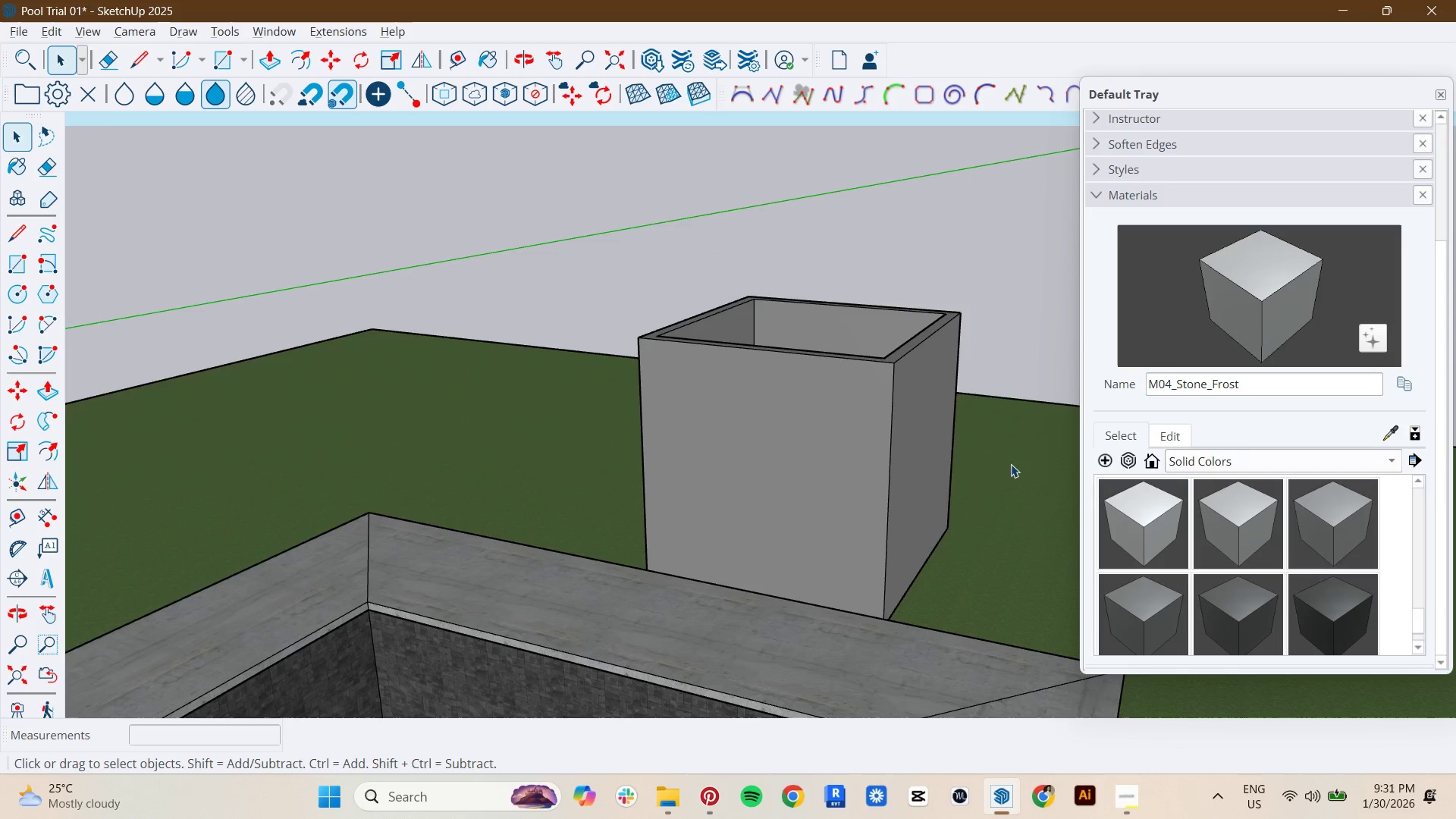 
hold_key(key=ShiftLeft, duration=0.64)
scroll: coordinate [686, 458], scroll_direction: down, amount: 3.0
 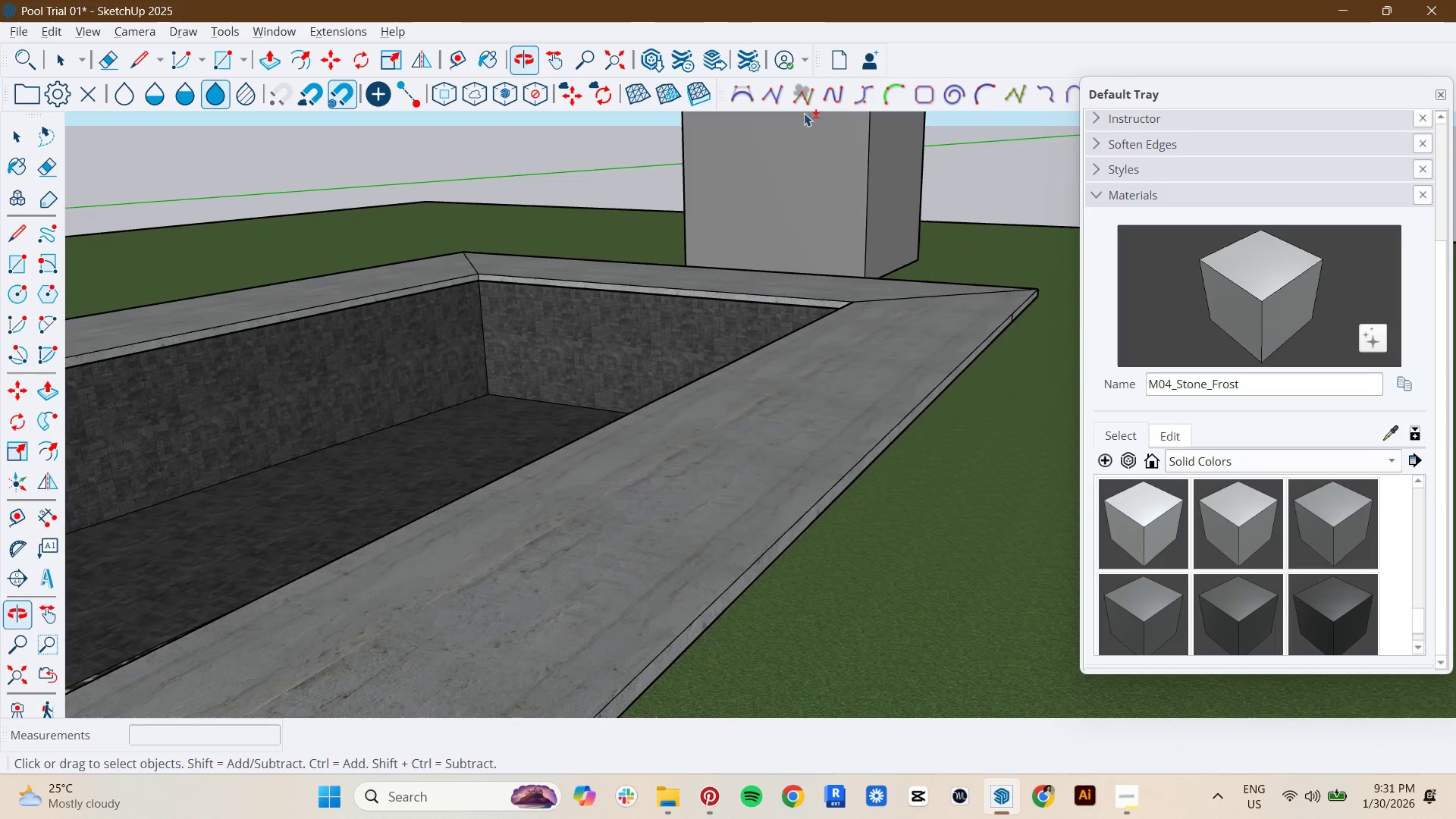 
scroll: coordinate [629, 261], scroll_direction: none, amount: 0.0
 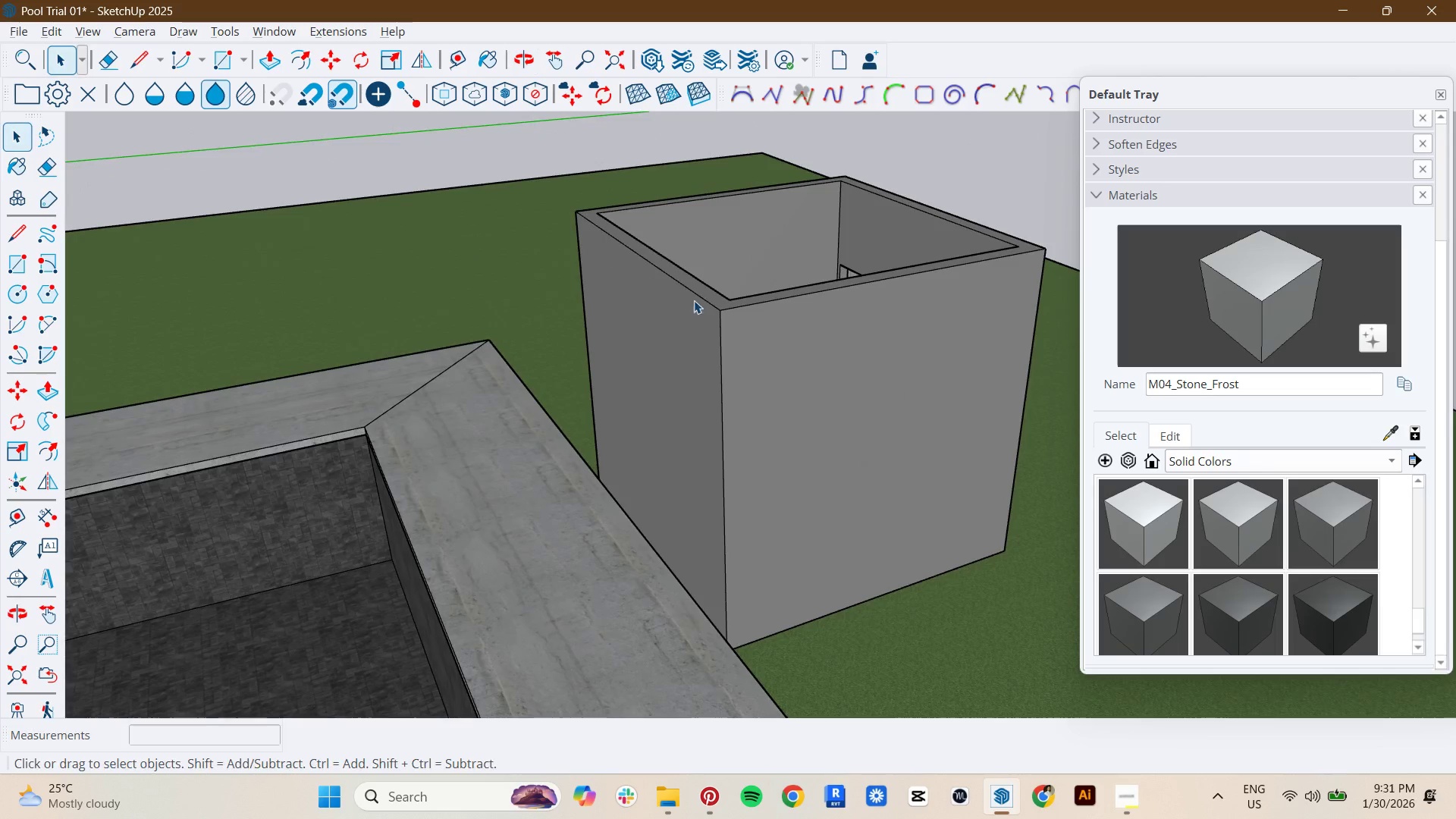 
double_click([770, 333])
 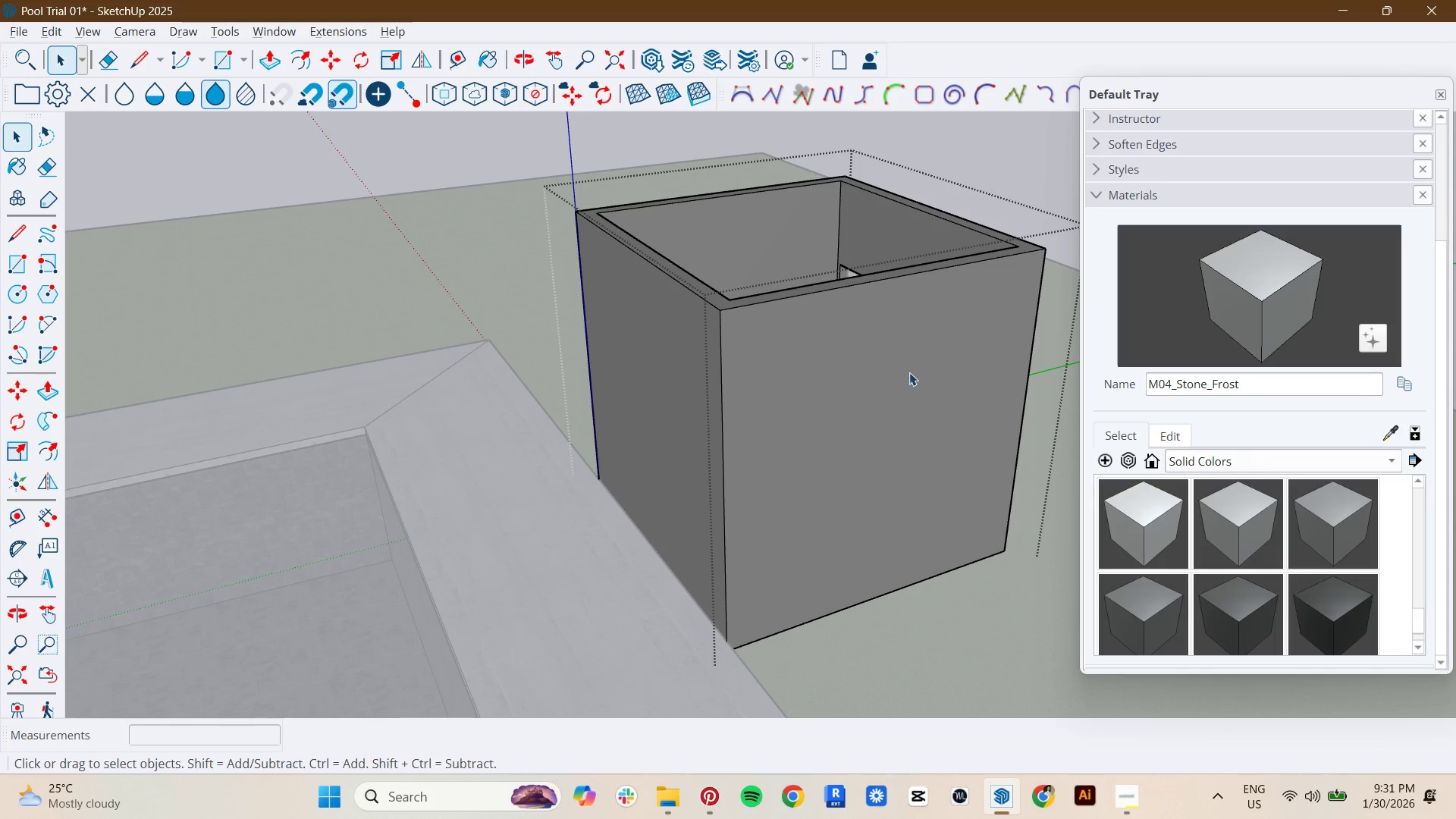 
triple_click([913, 373])
 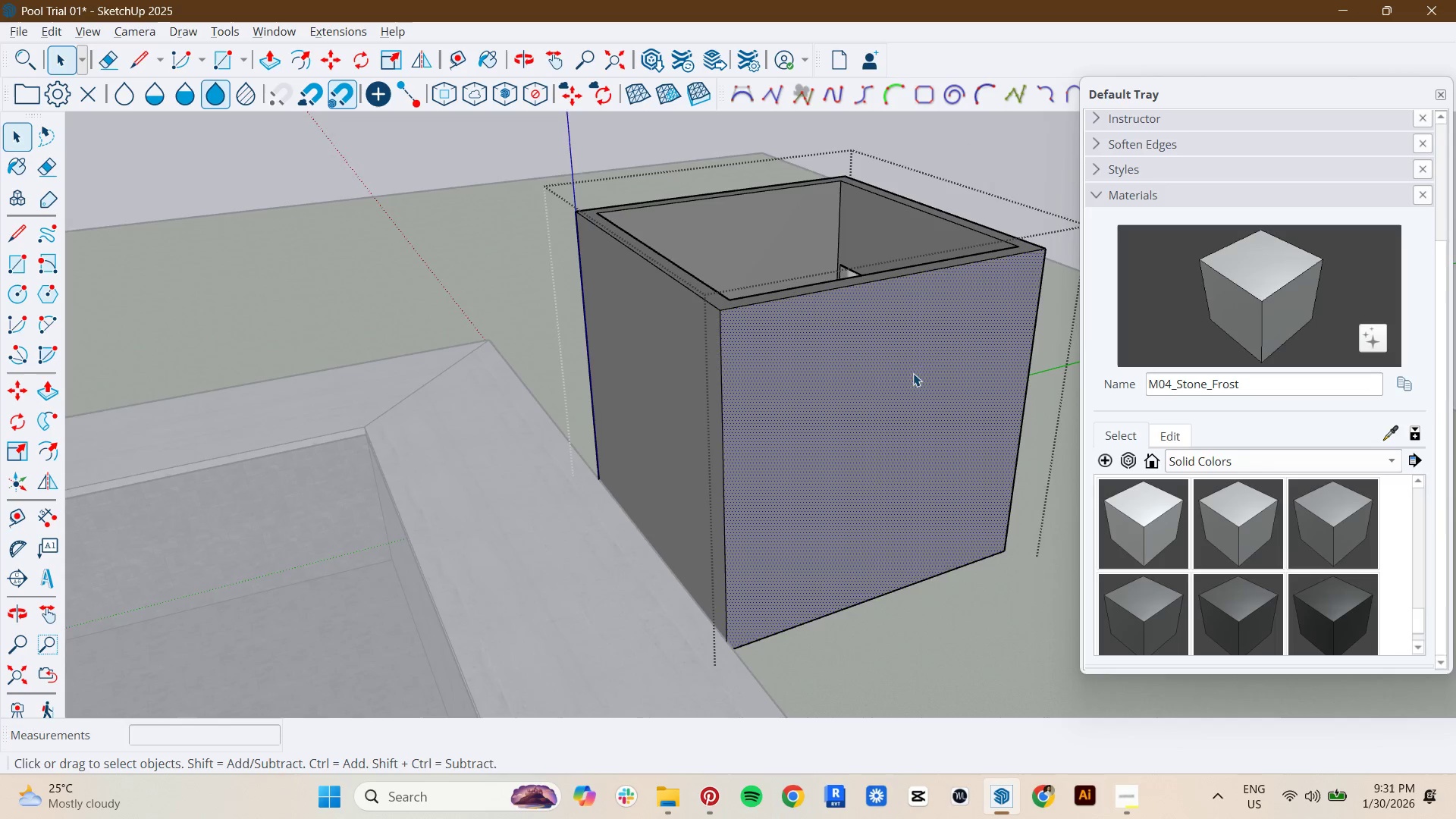 
scroll: coordinate [678, 312], scroll_direction: up, amount: 5.0
 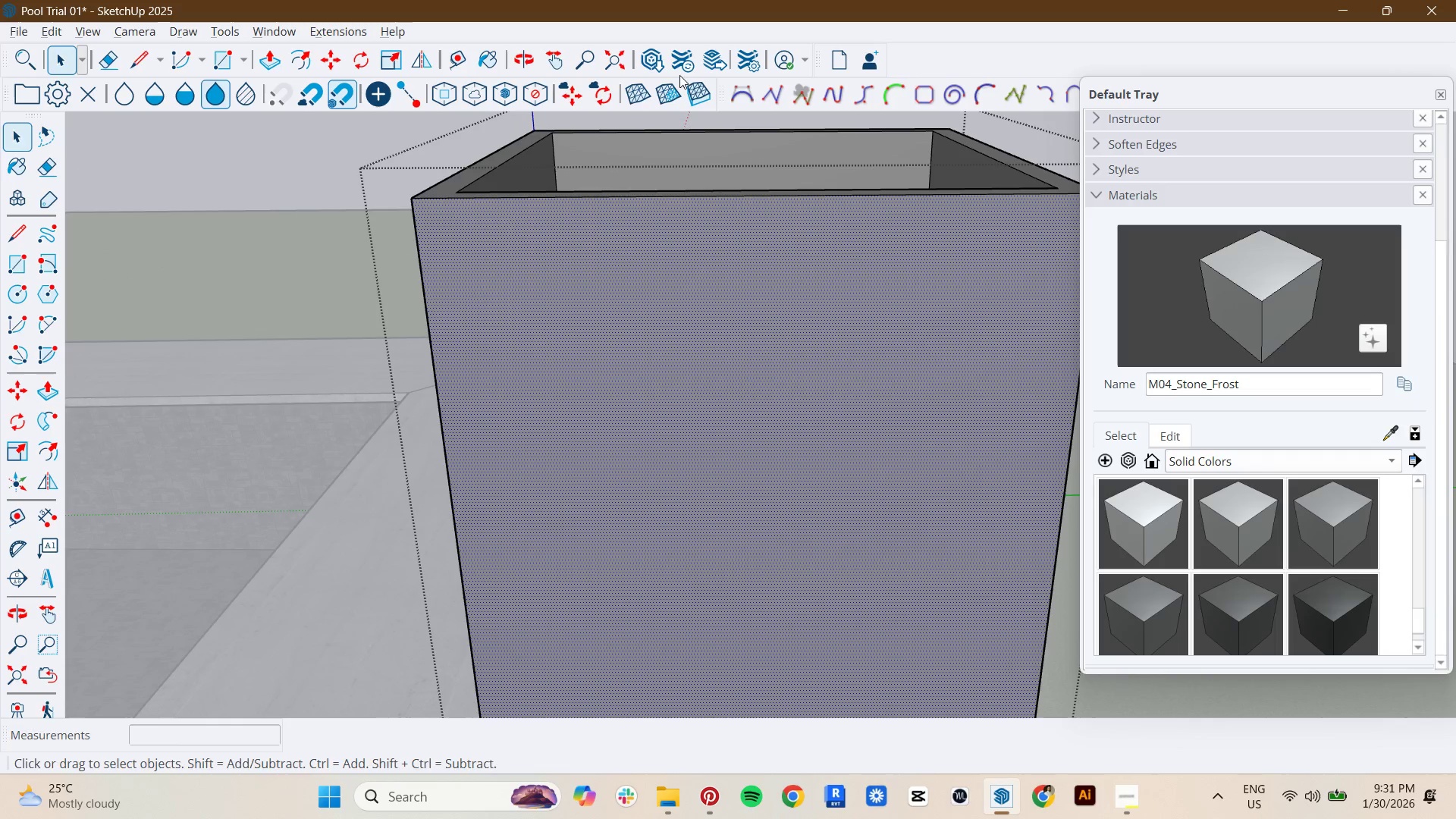 
left_click([650, 55])
 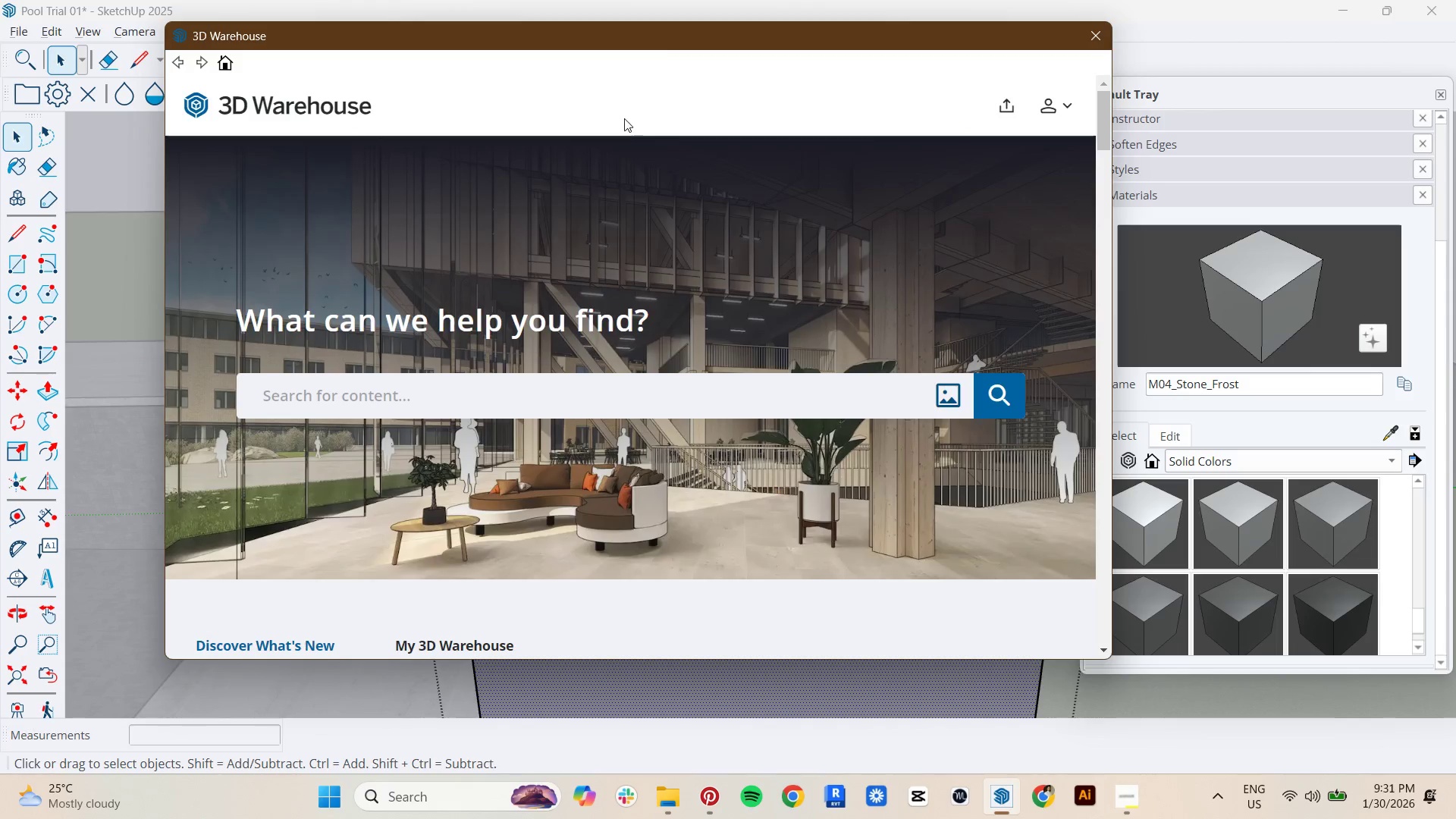 
type(decorativre )
key(Backspace)
key(Backspace)
type( v)
key(Backspace)
type(block)
 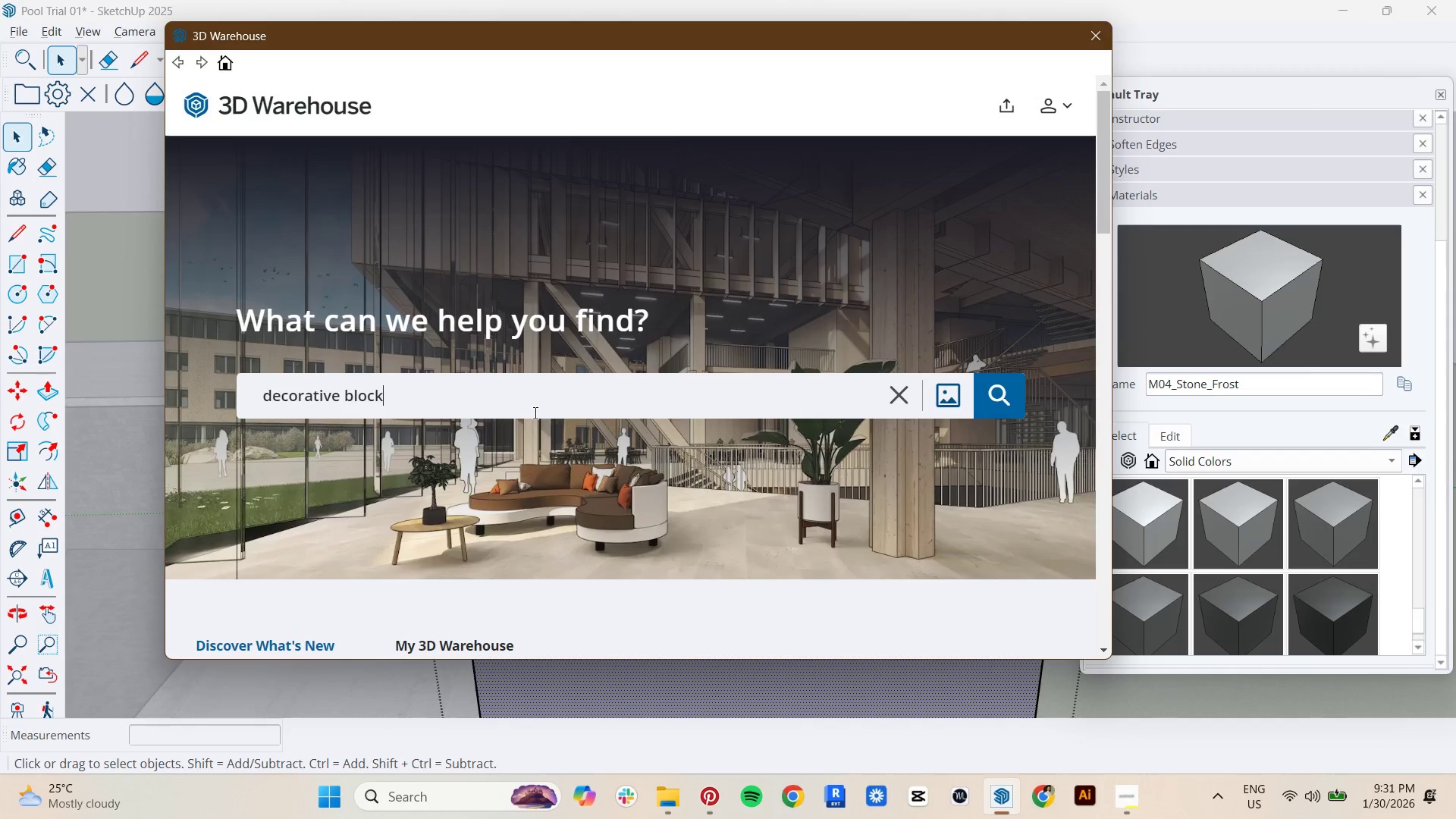 
key(Enter)
 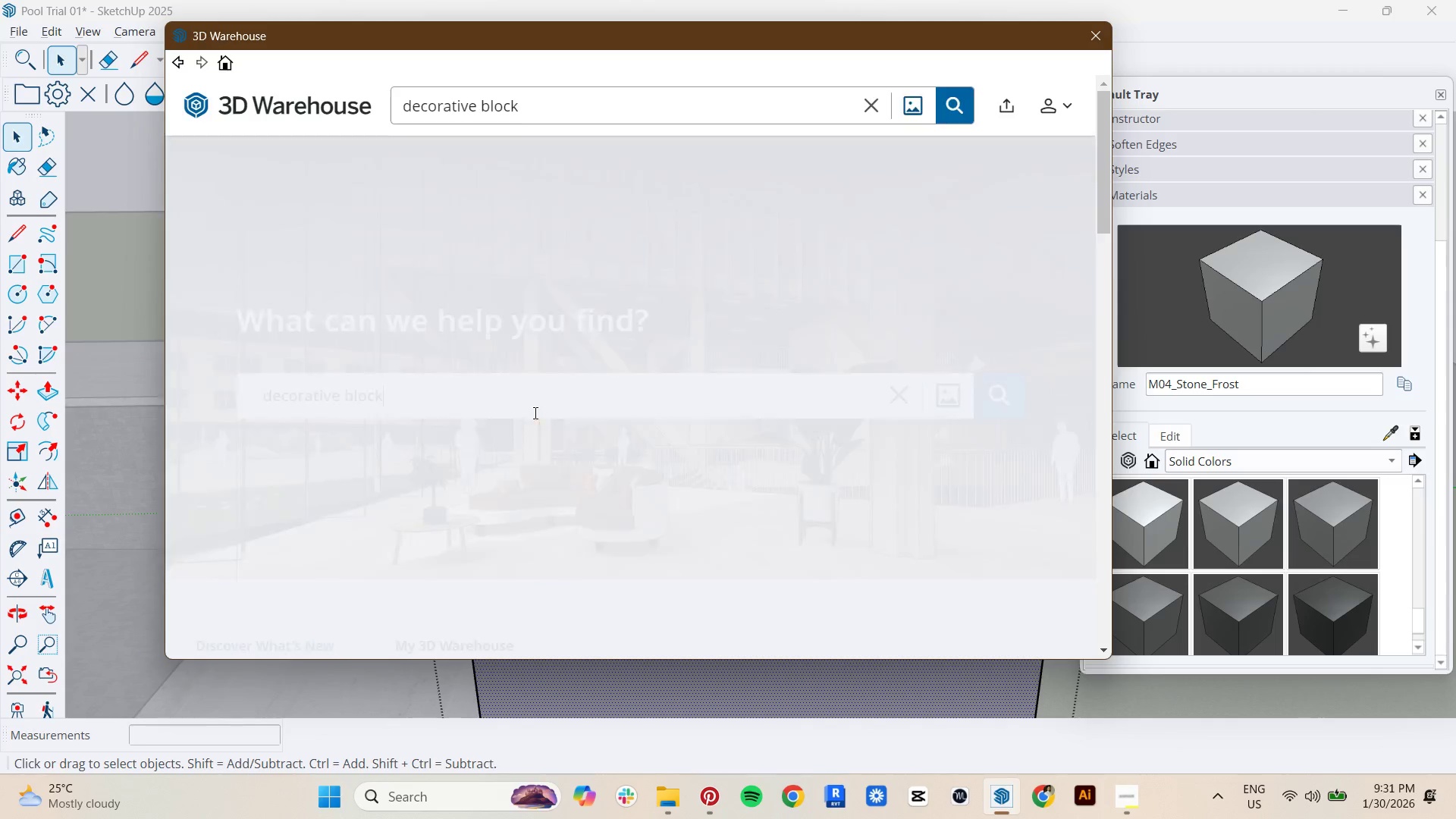 
left_click([534, 413])
 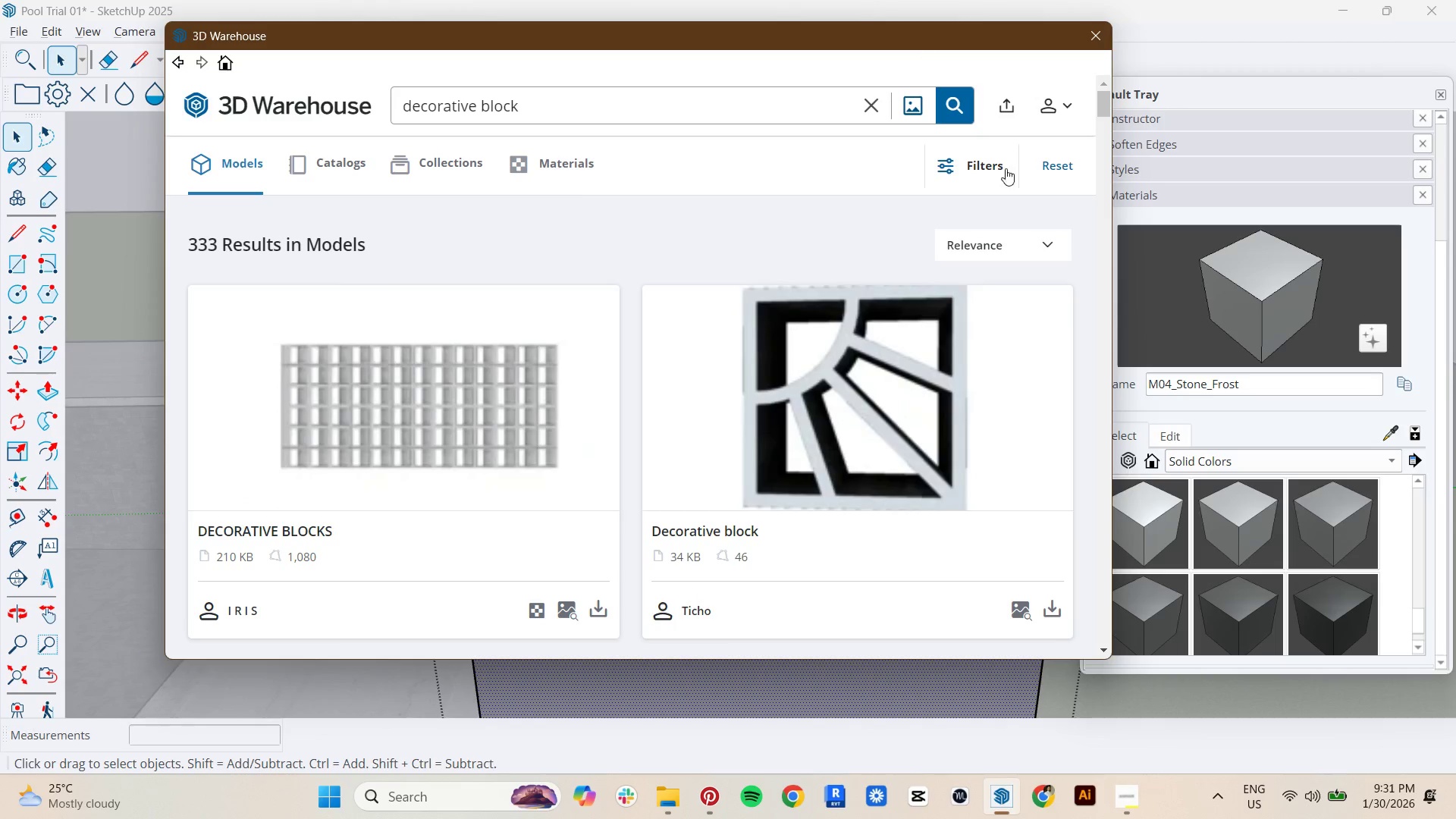 
scroll: coordinate [861, 400], scroll_direction: down, amount: 8.0
 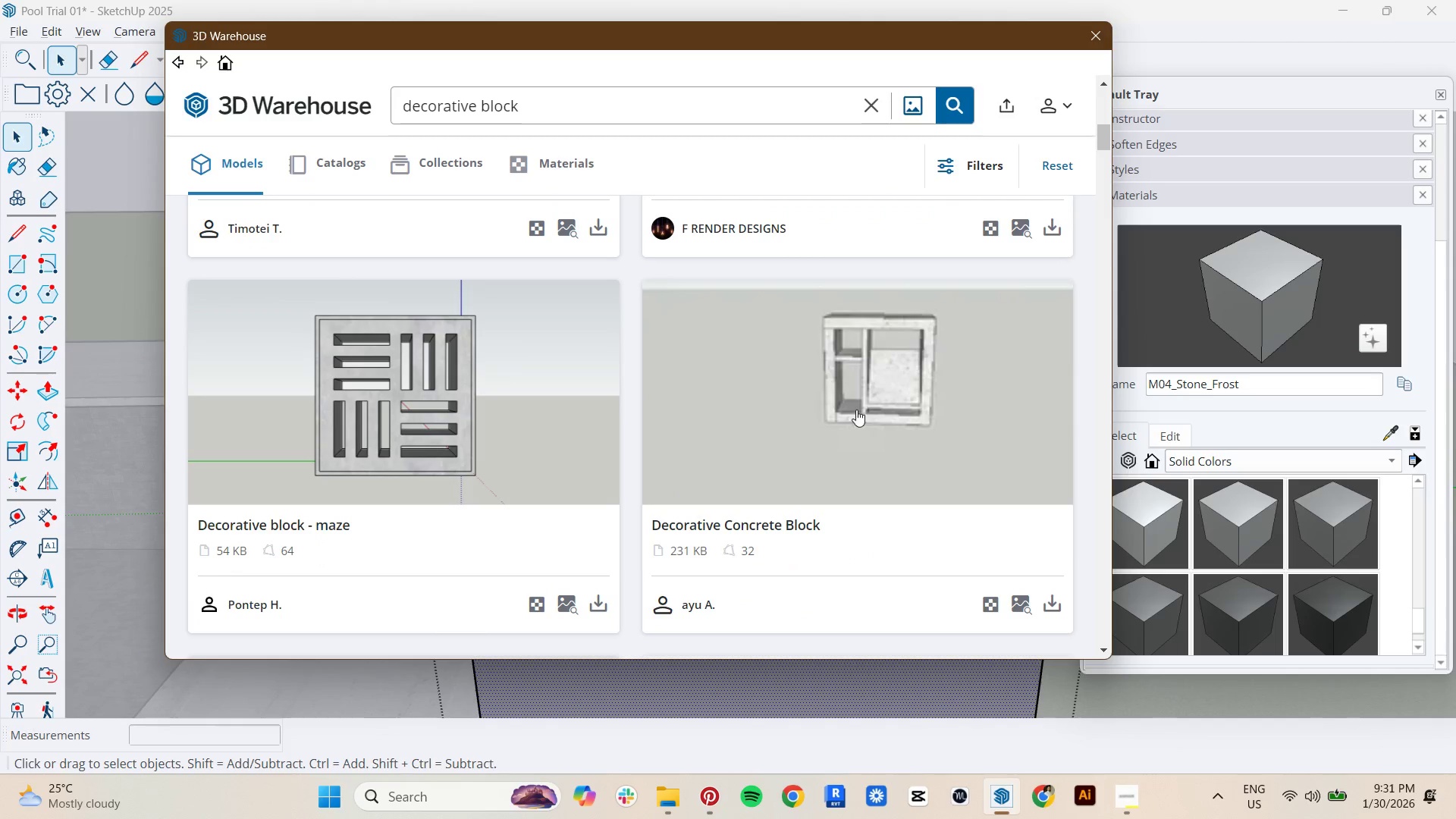 
scroll: coordinate [873, 445], scroll_direction: up, amount: 4.0
 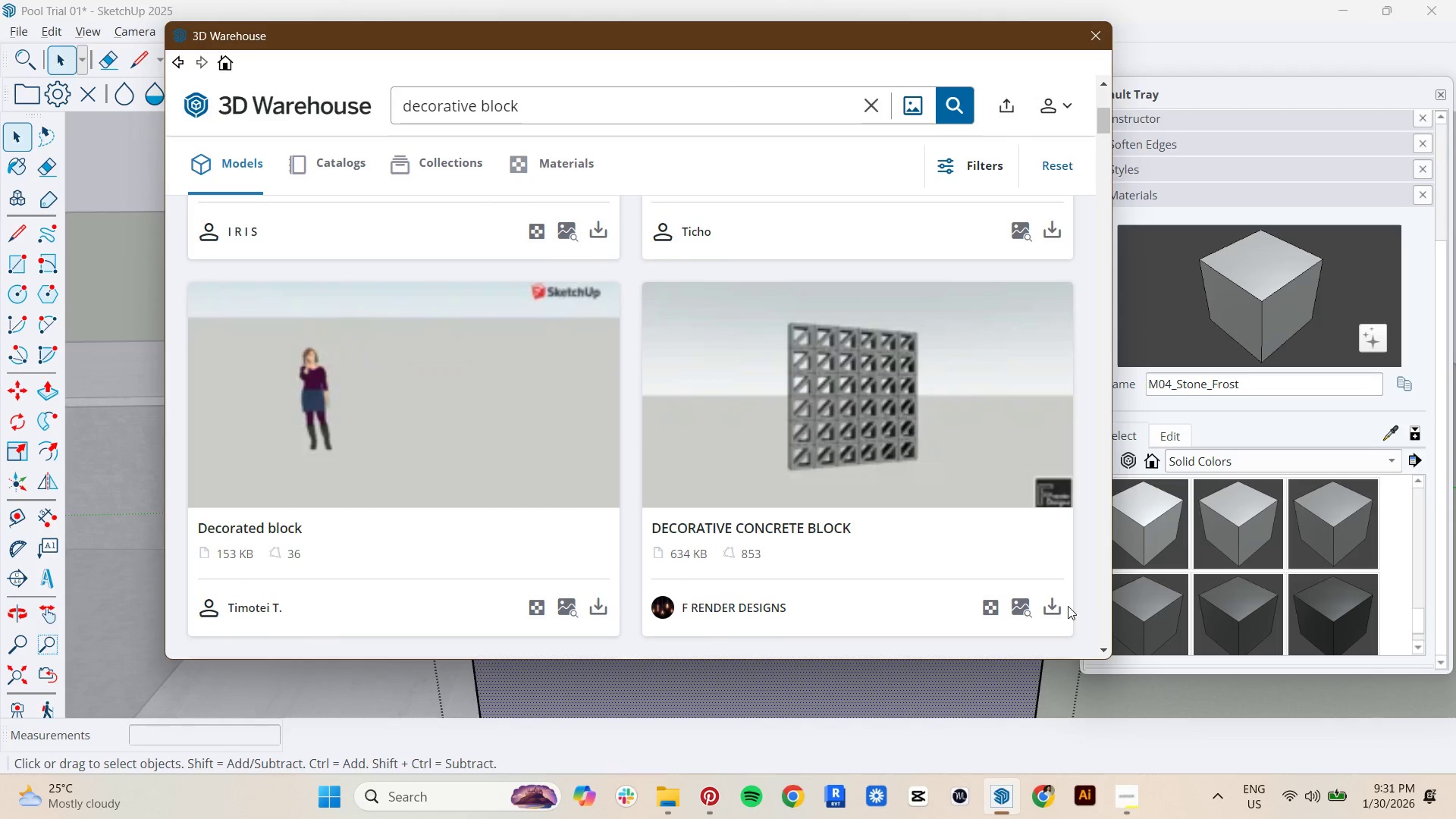 
left_click([1057, 610])
 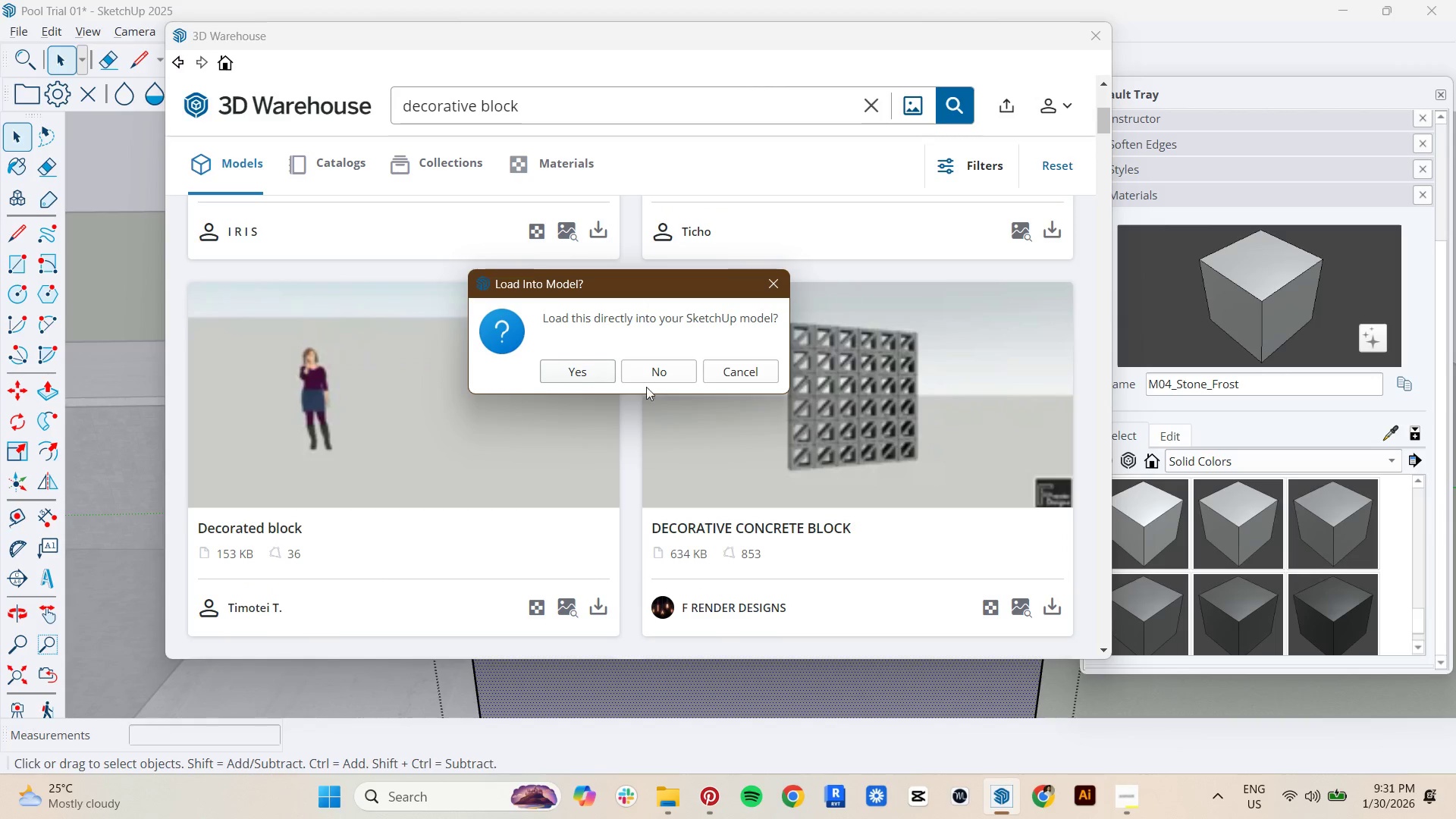 
left_click([557, 379])
 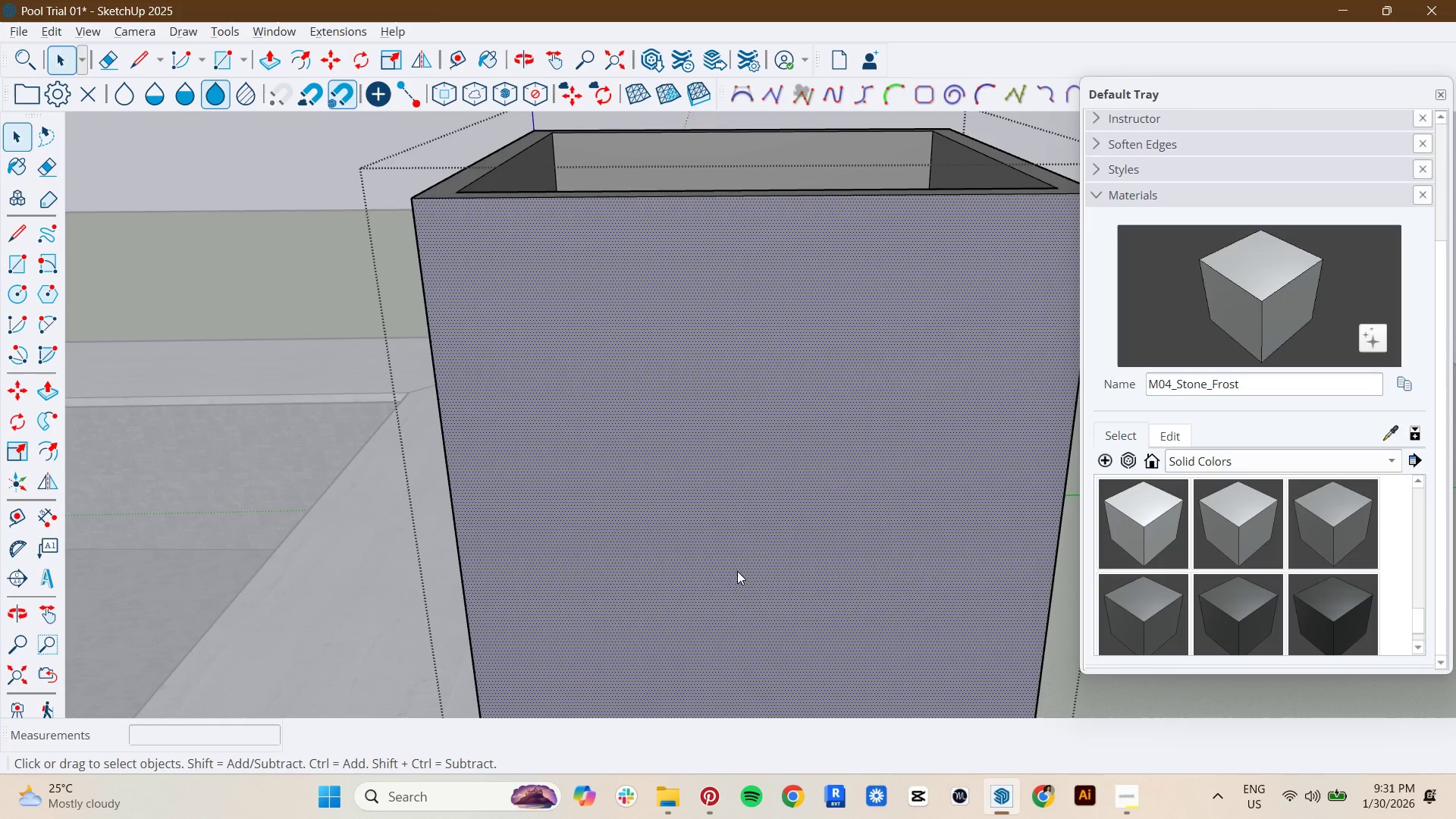 
hold_key(key=ShiftLeft, duration=0.56)
 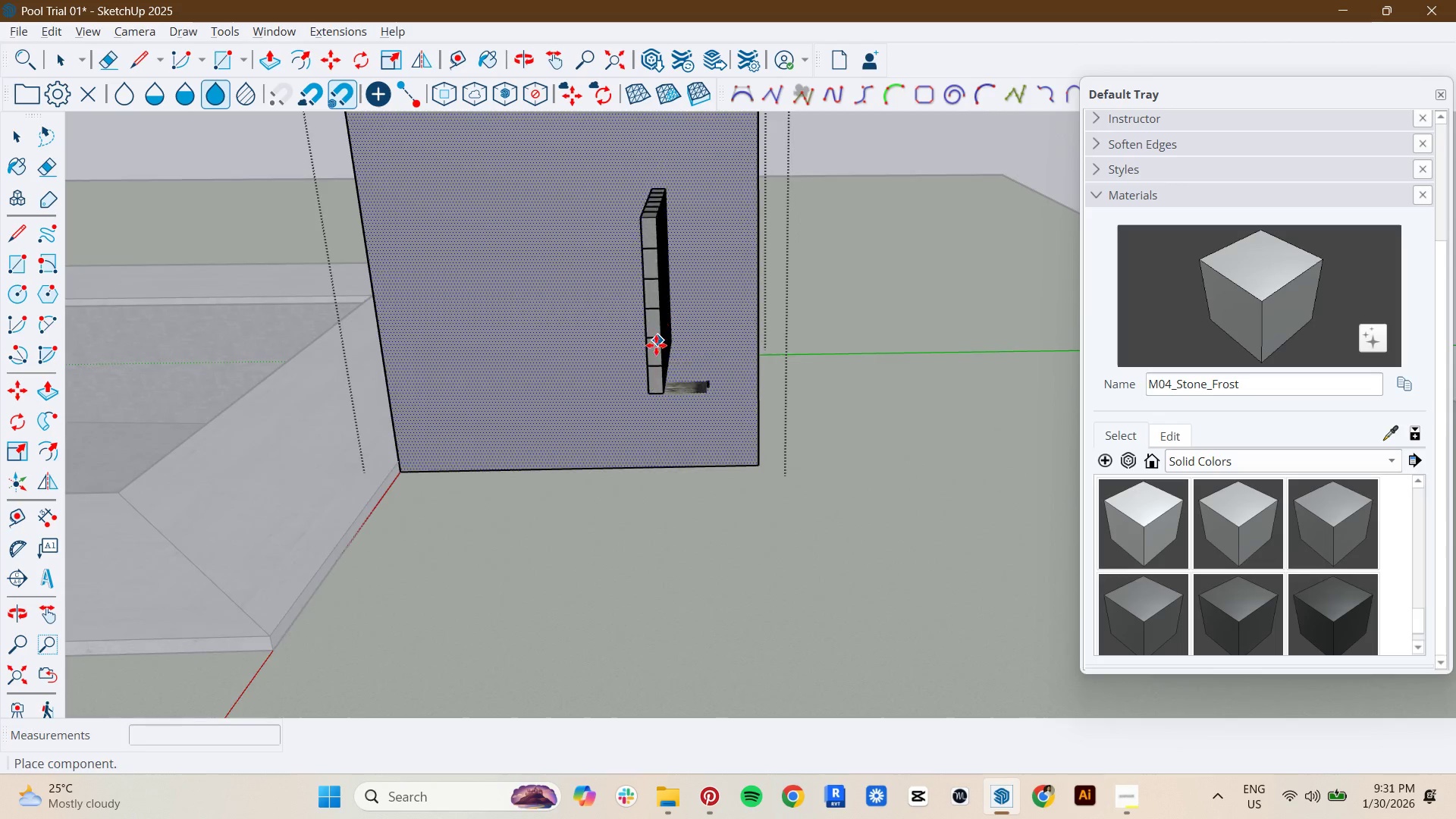 
scroll: coordinate [654, 347], scroll_direction: down, amount: 6.0
 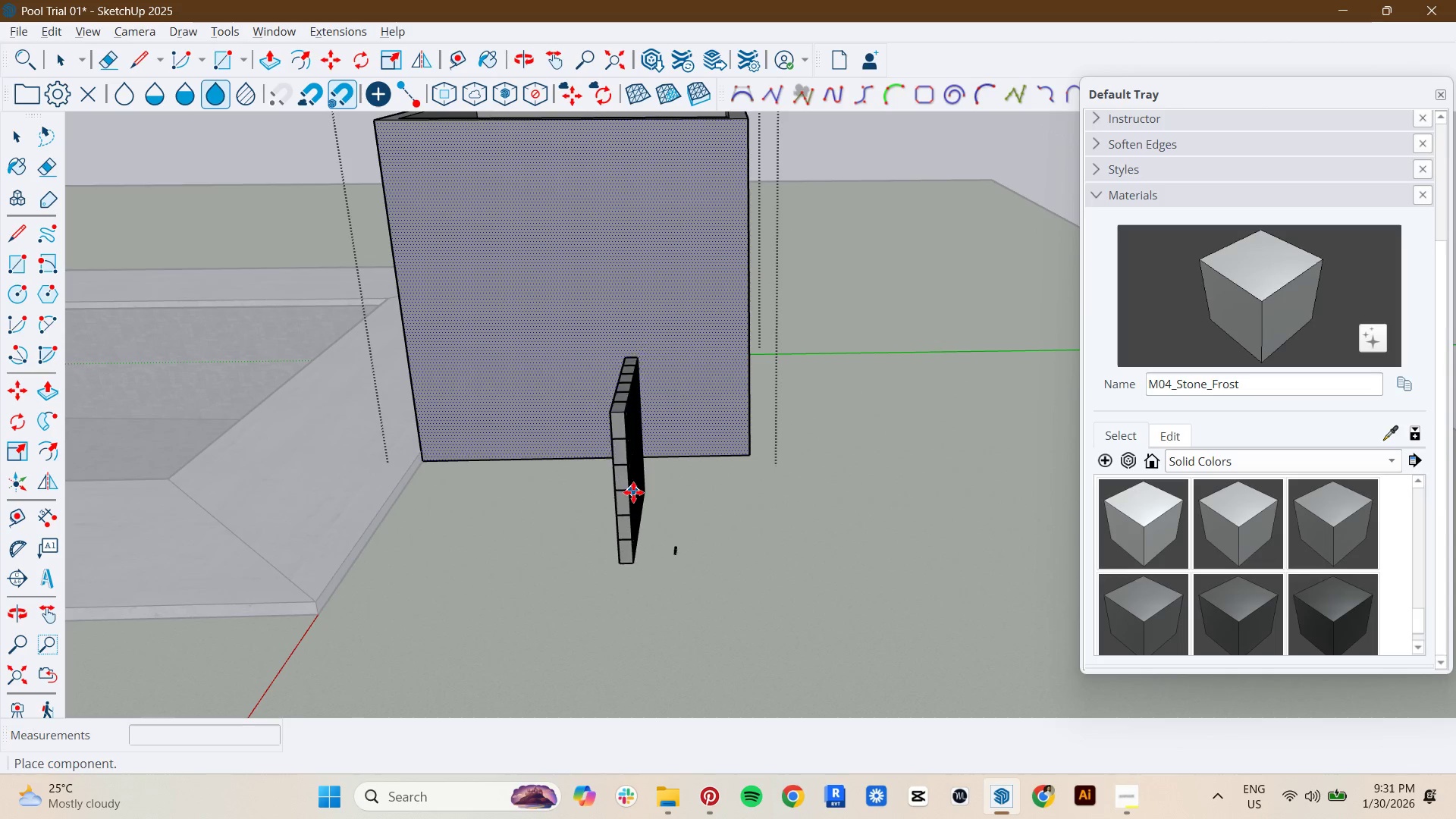 
left_click([632, 494])
 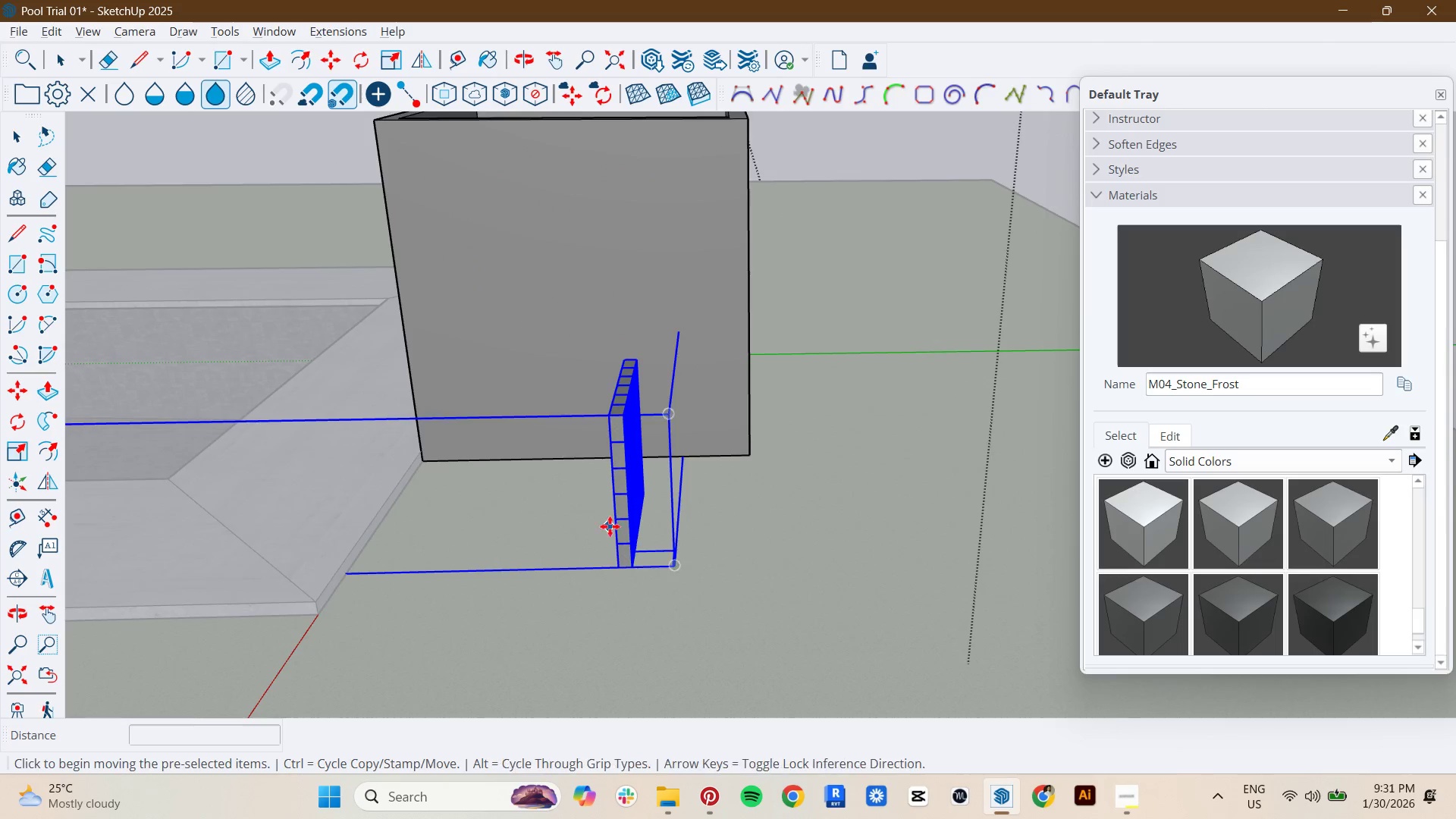 
scroll: coordinate [695, 539], scroll_direction: up, amount: 4.0
 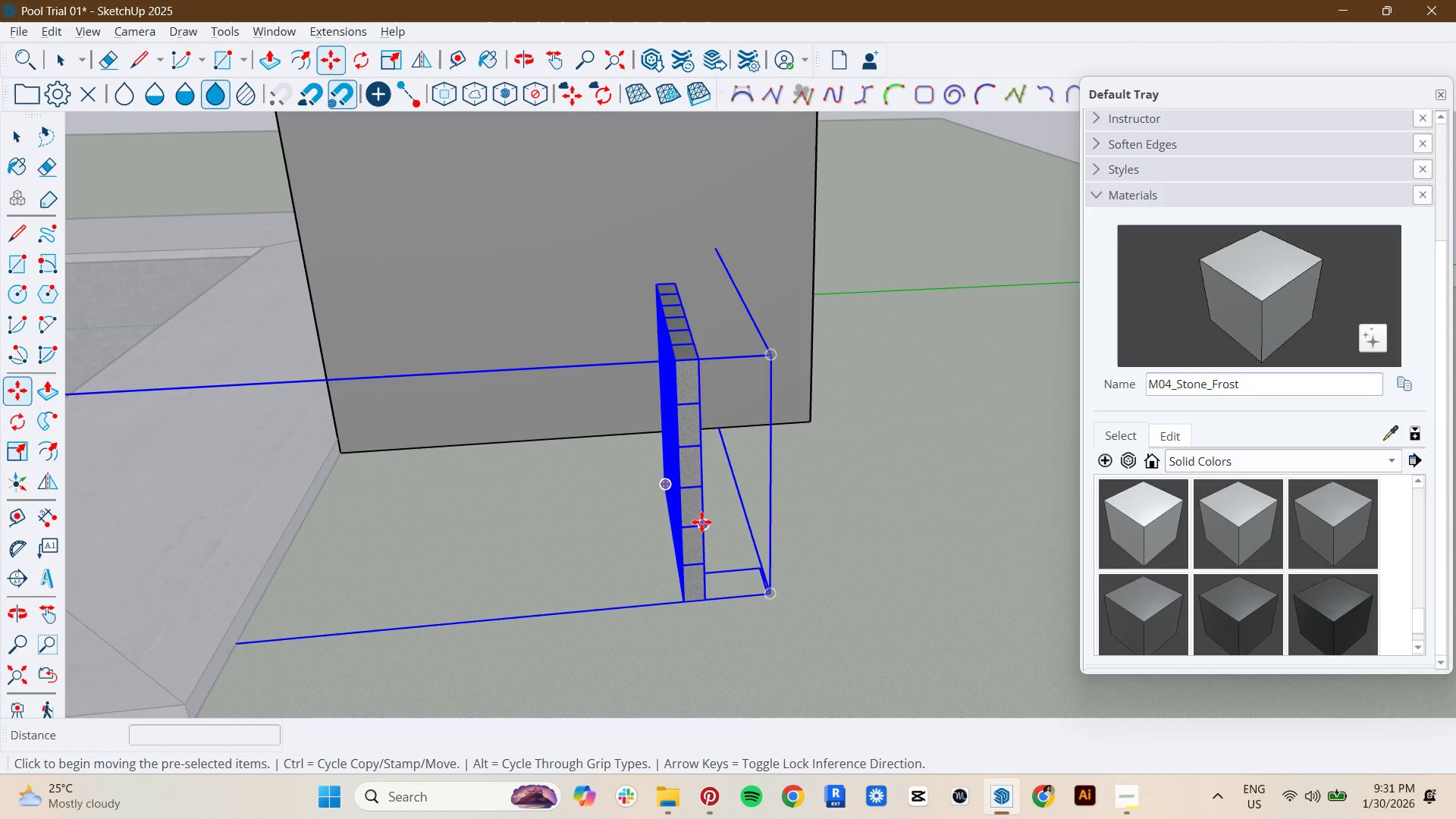 
key(Q)
 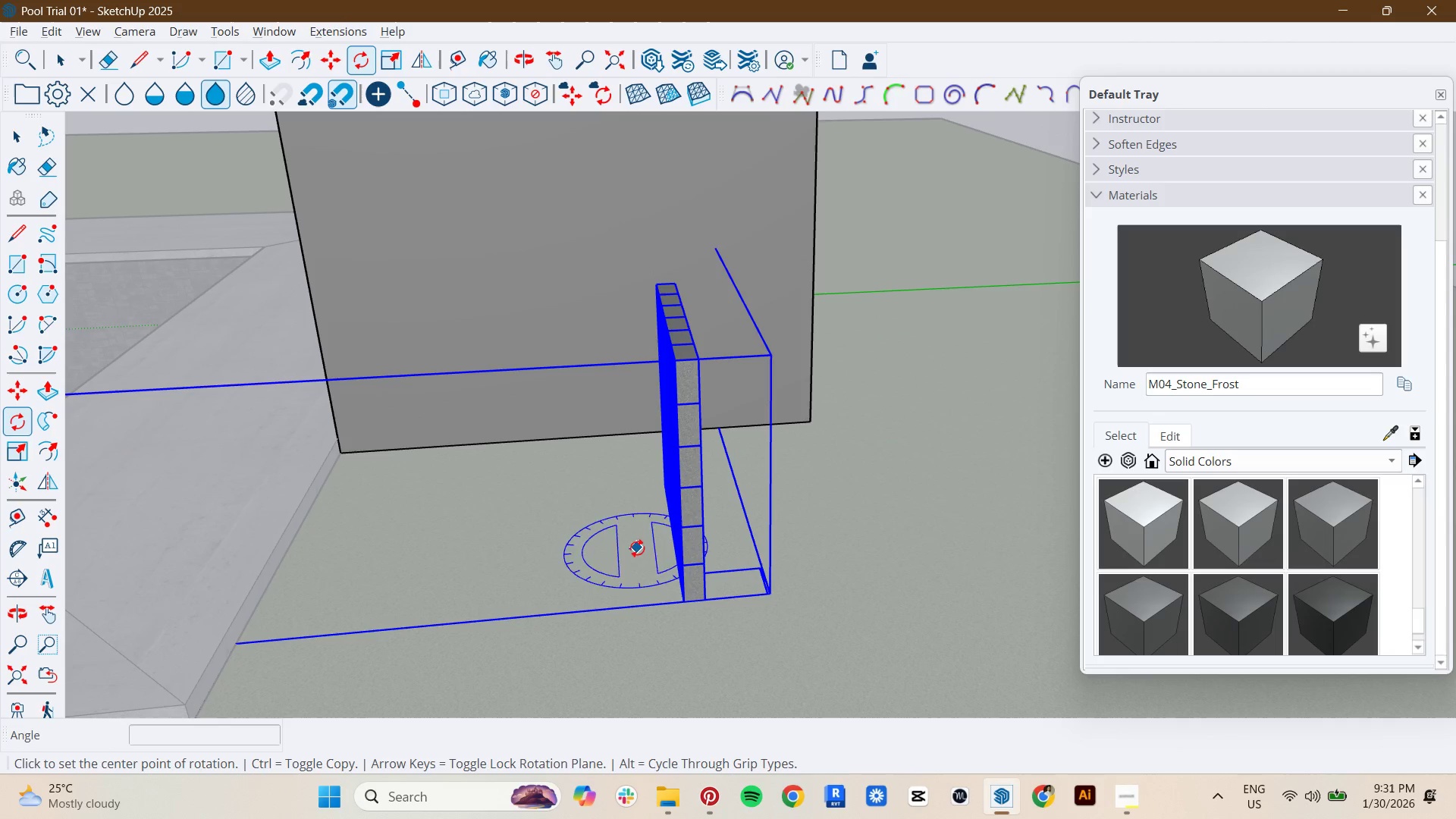 
left_click([627, 554])
 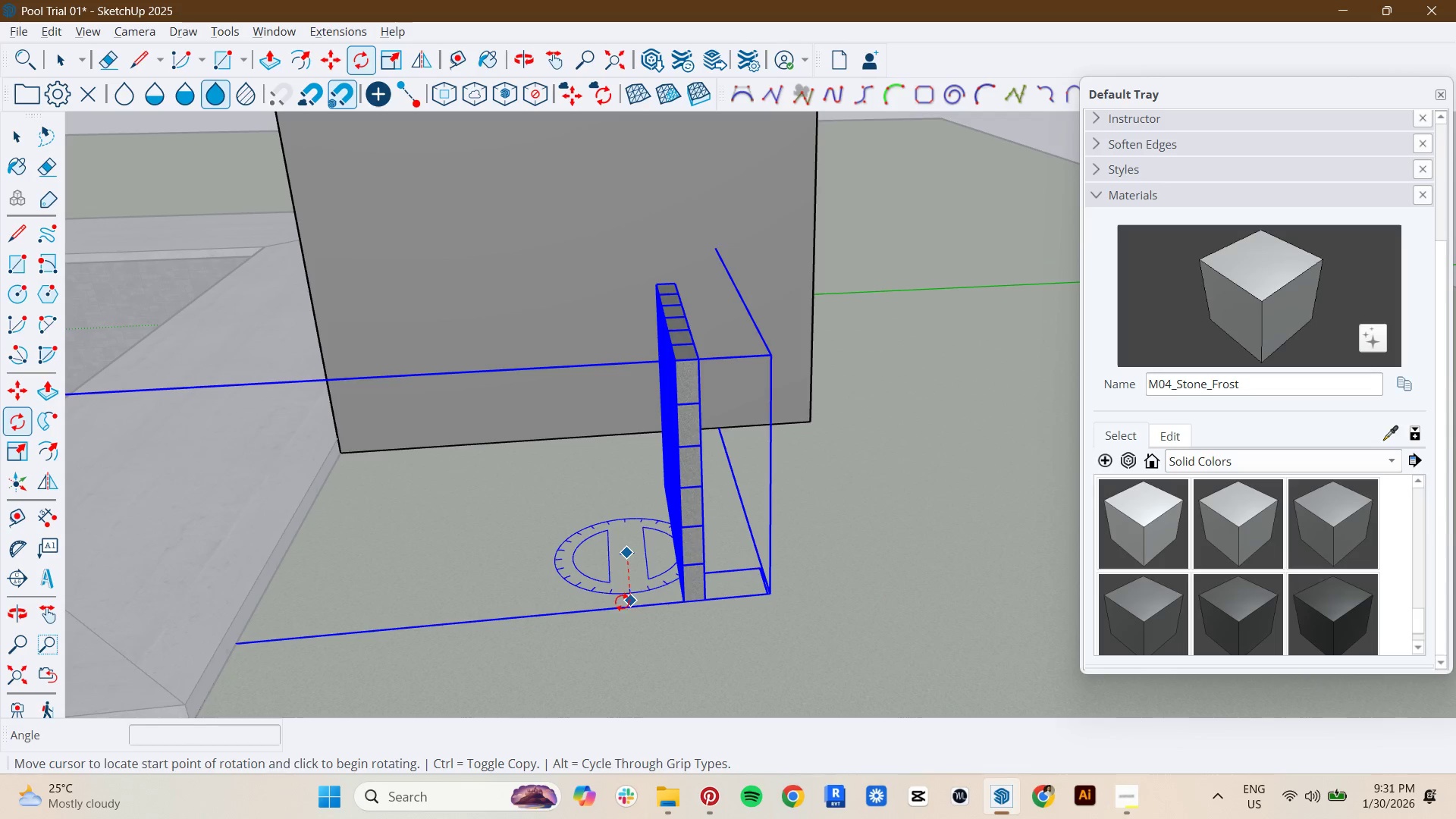 
left_click([635, 612])
 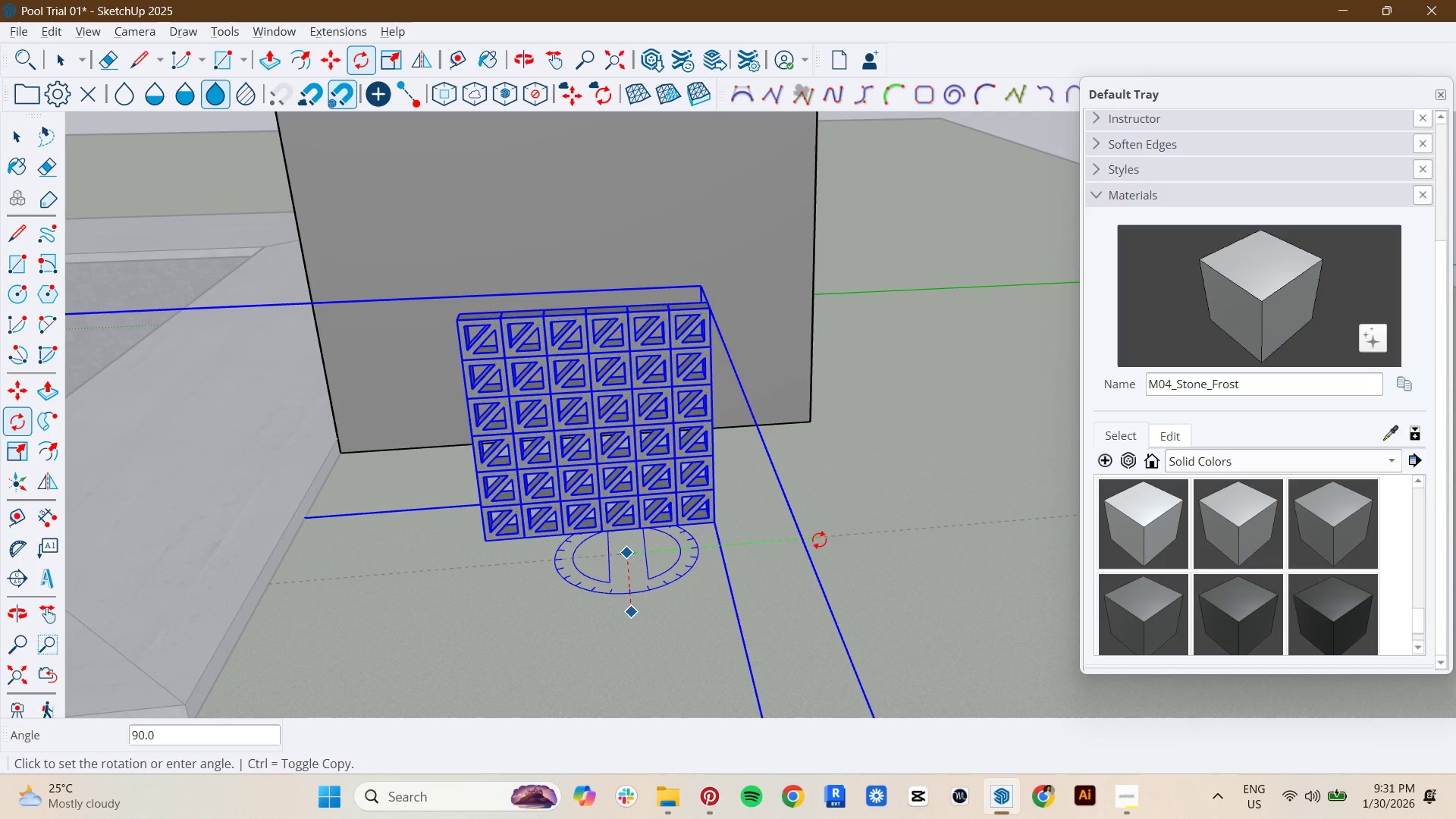 
left_click([827, 535])
 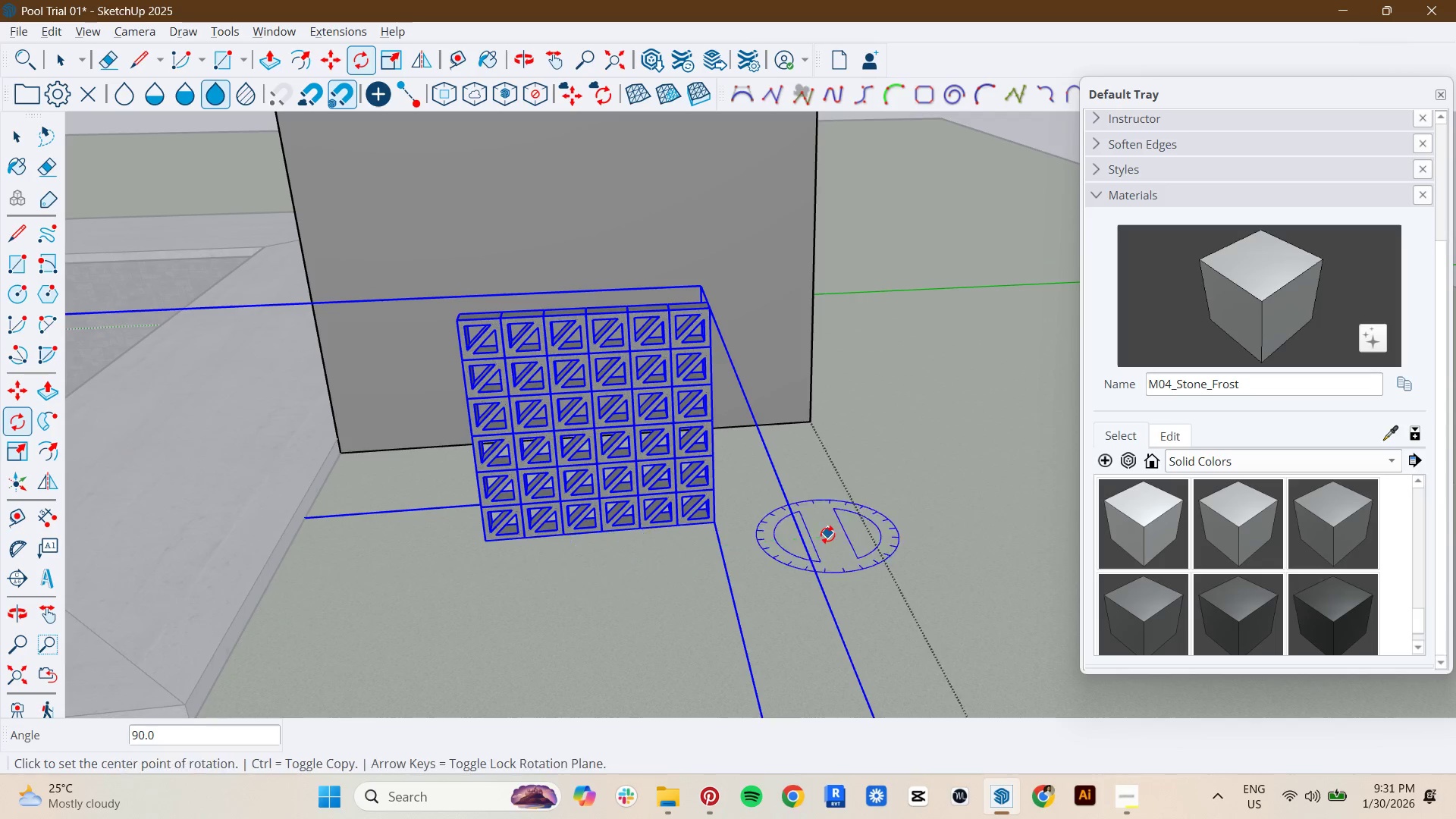 
key(Space)
 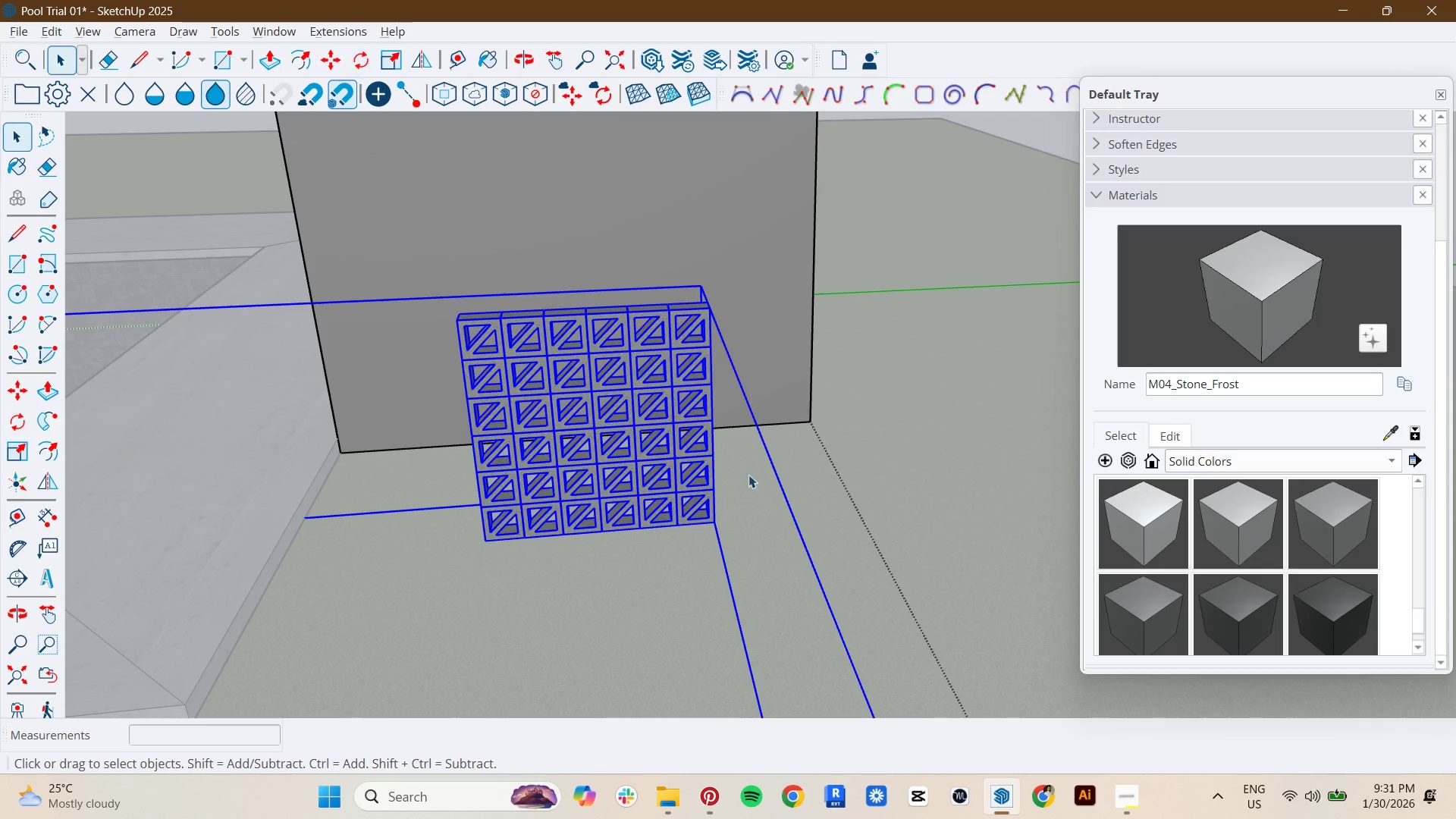 
key(Shift+ShiftLeft)
 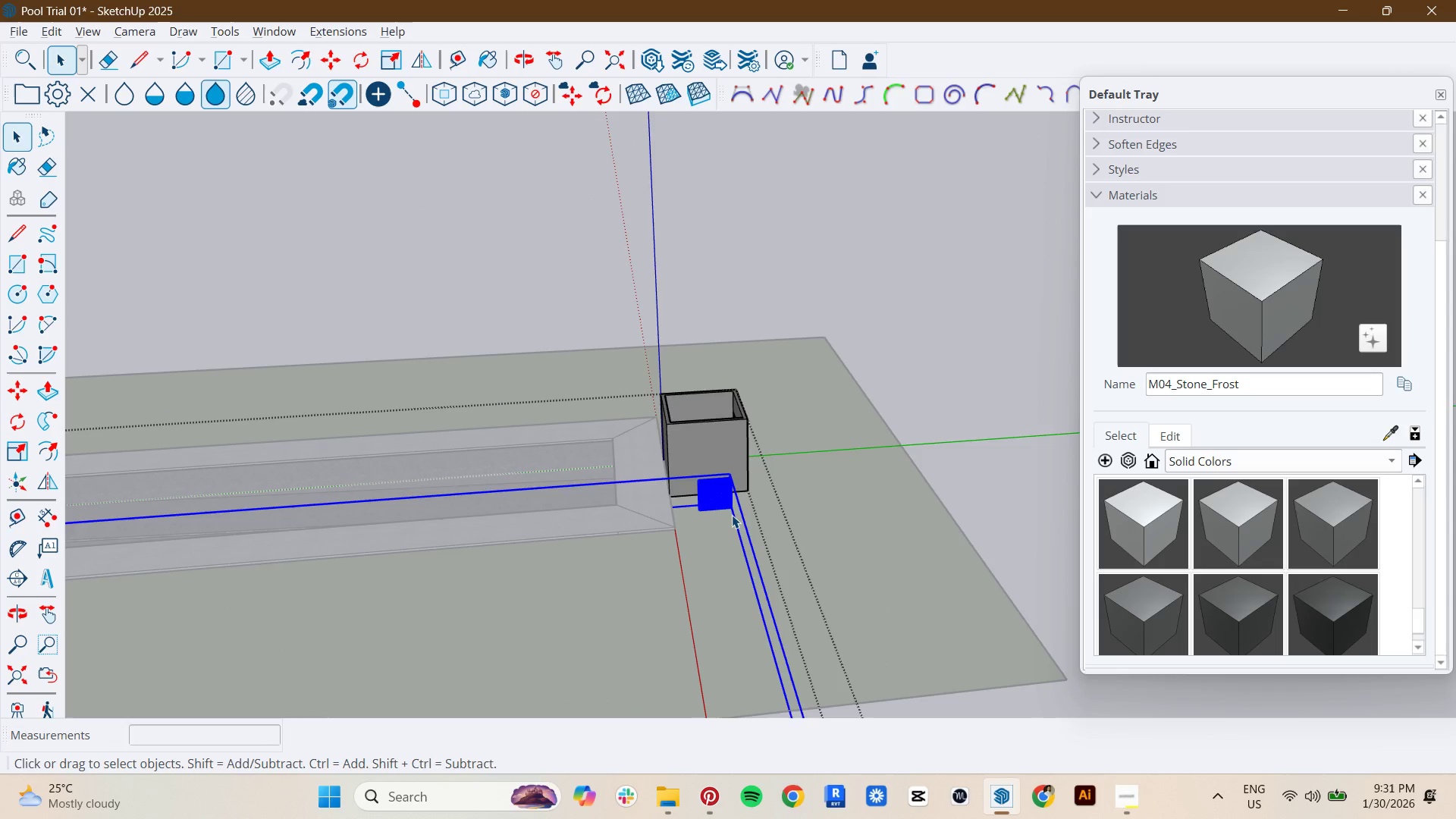 
scroll: coordinate [727, 513], scroll_direction: down, amount: 20.0
 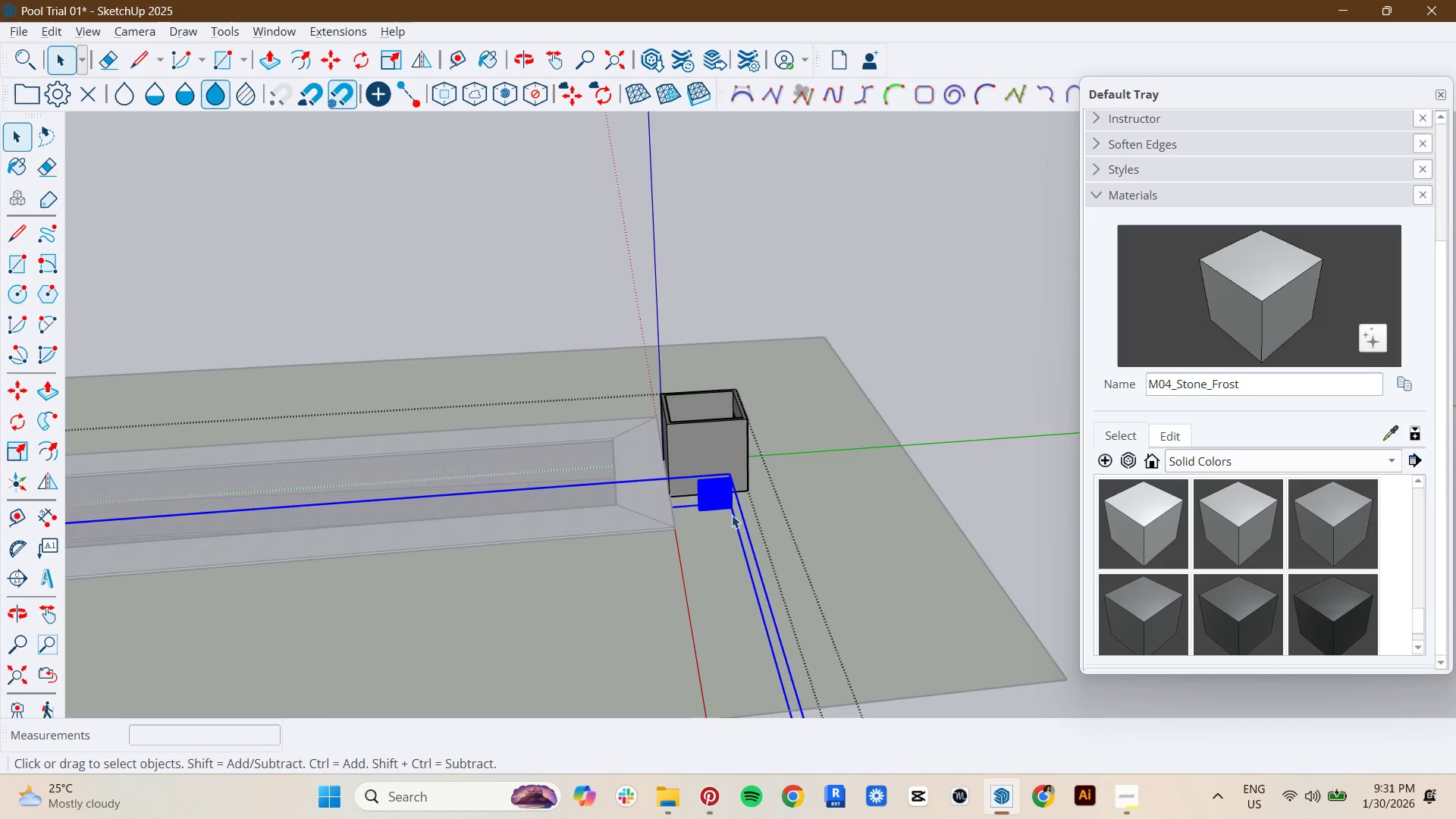 
double_click([732, 515])
 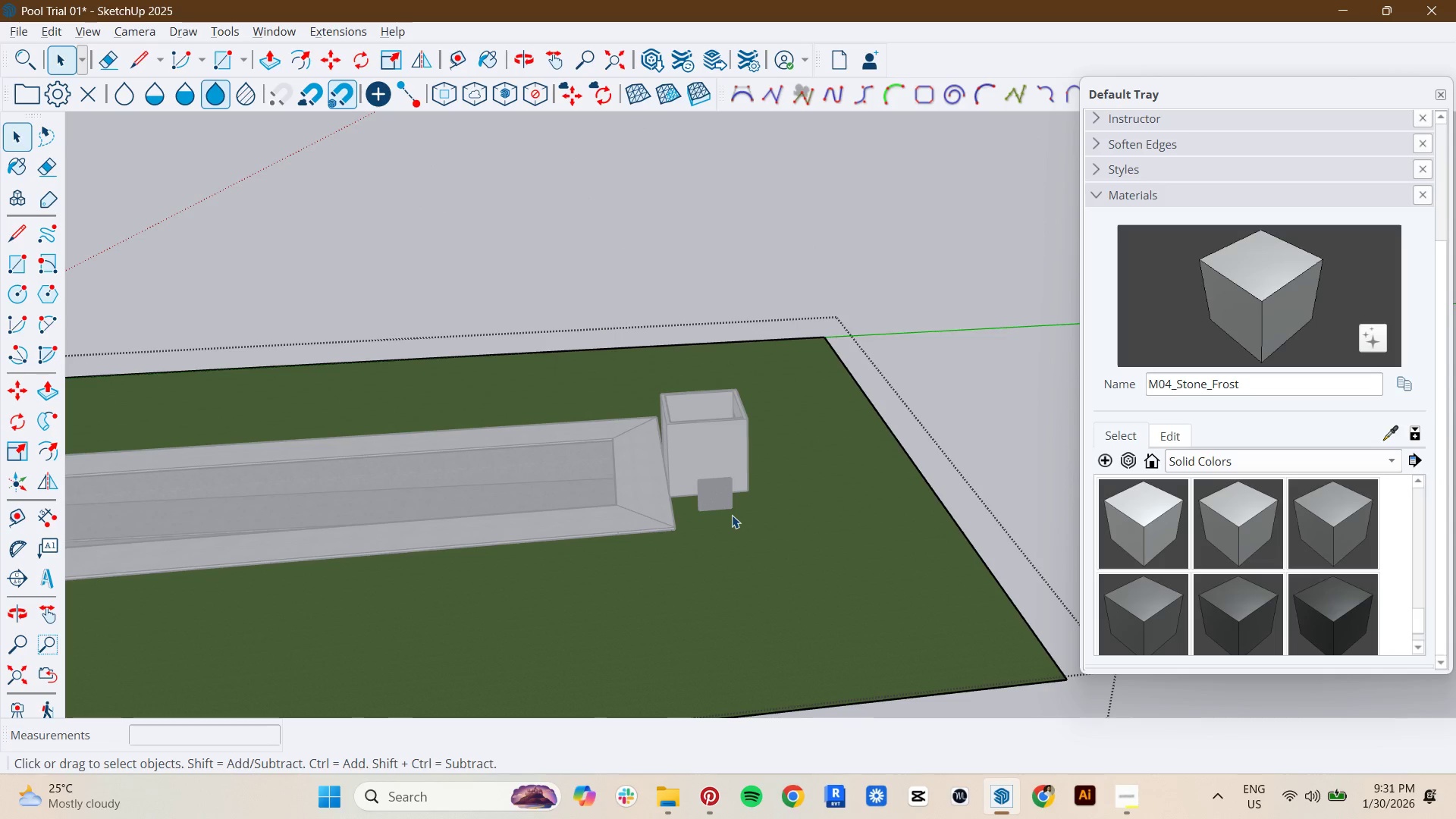 
key(Escape)
 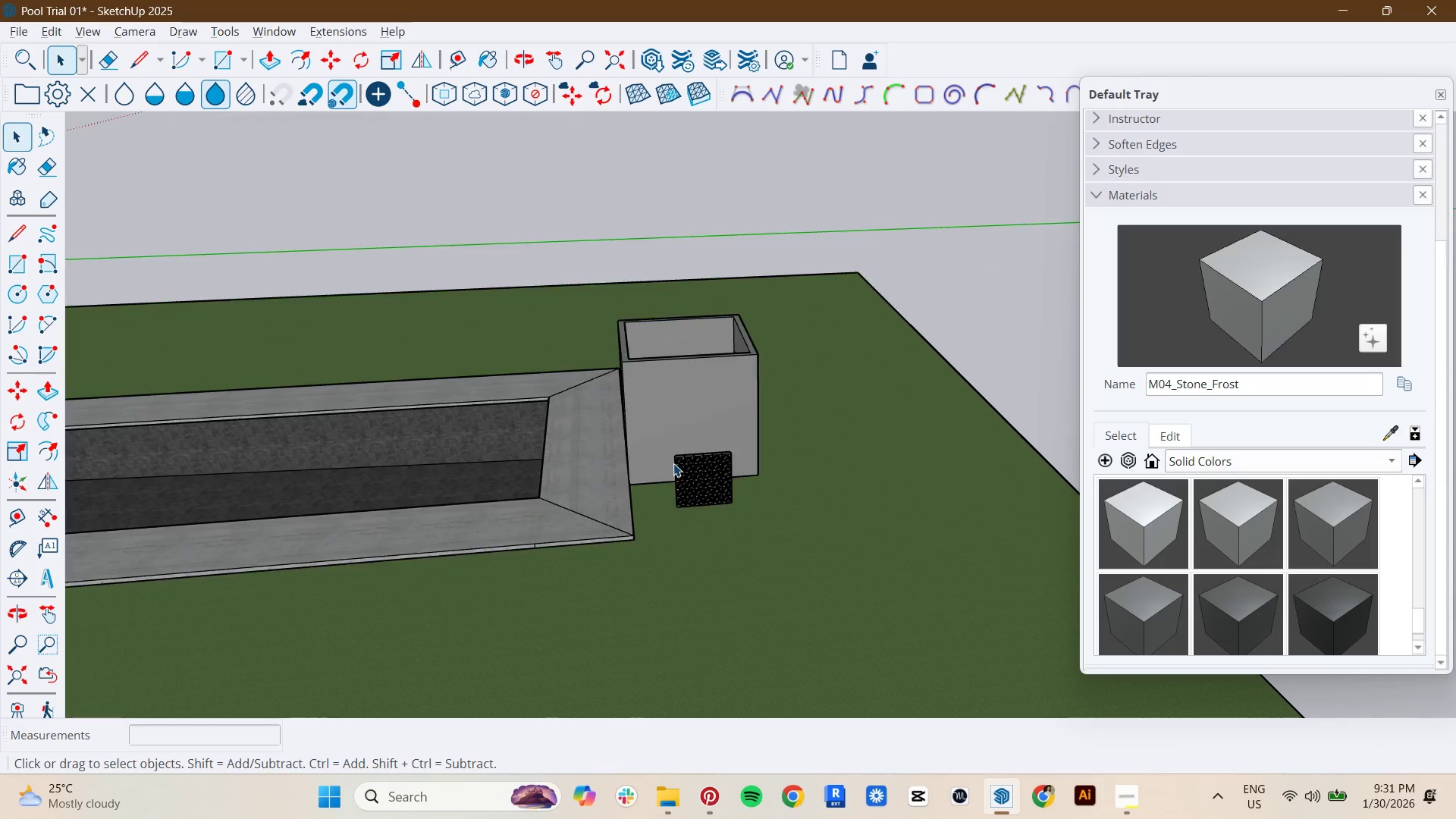 
left_click([673, 463])
 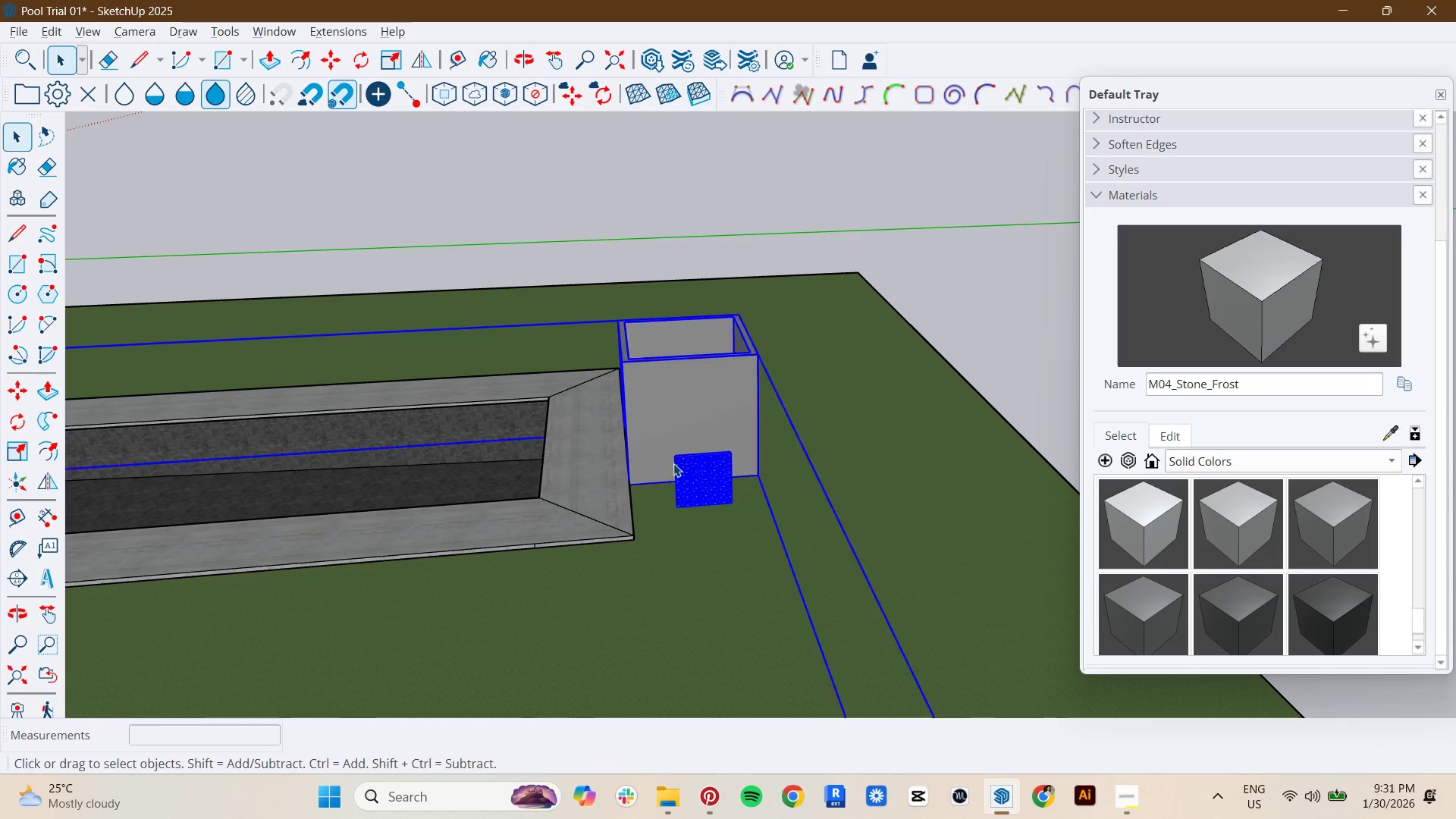 
scroll: coordinate [732, 515], scroll_direction: up, amount: 5.0
 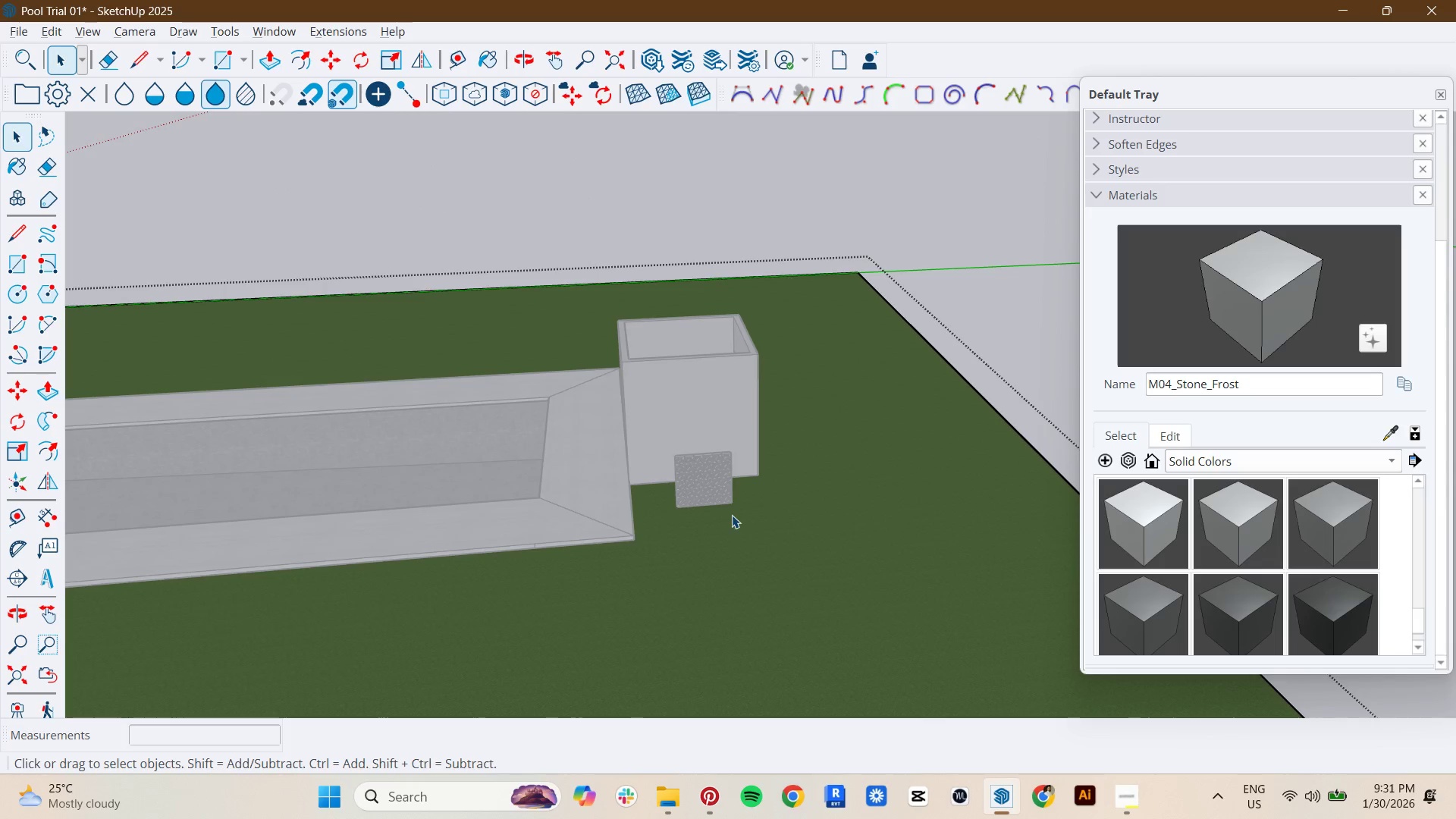 
double_click([673, 463])
 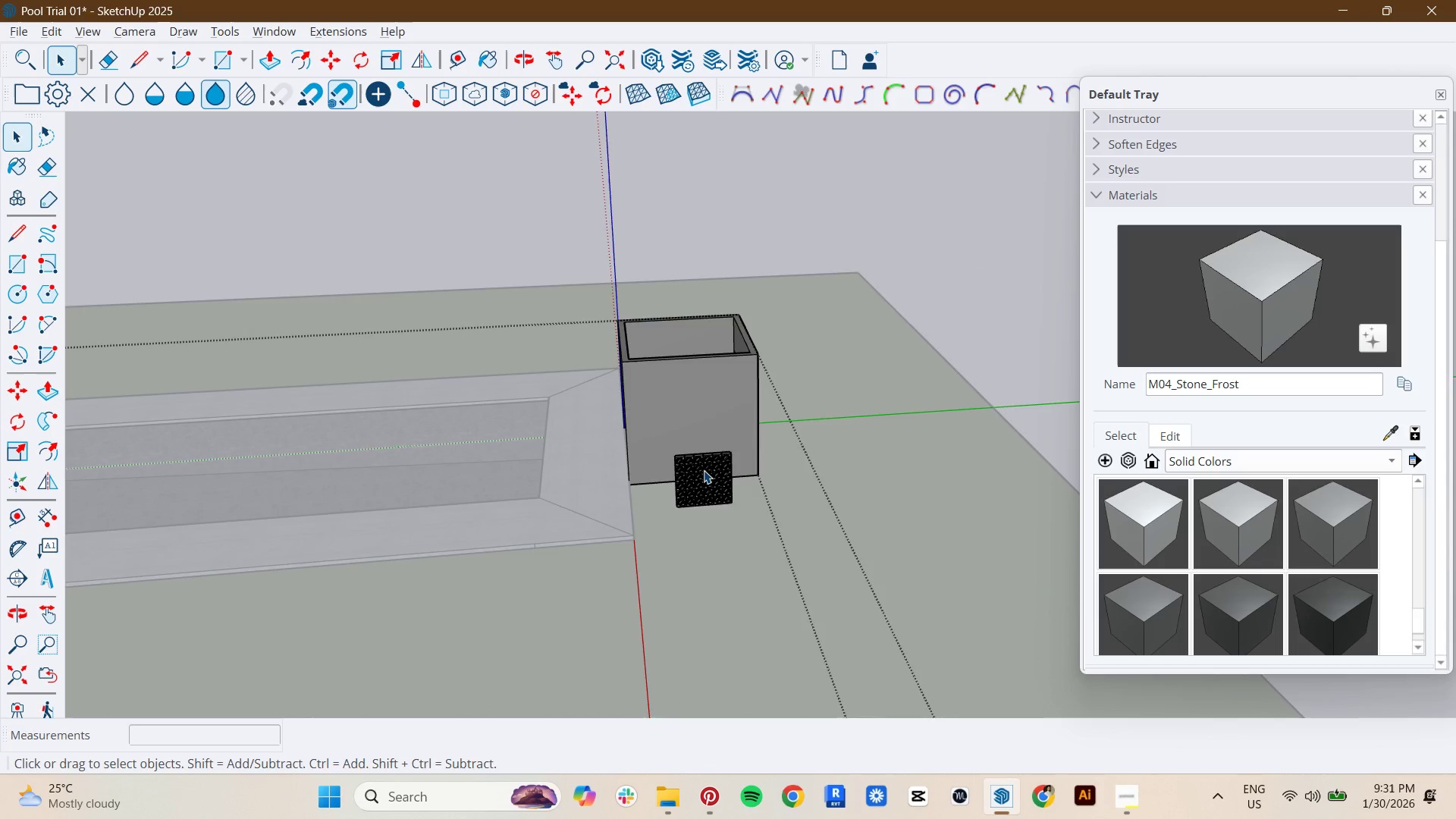 
key(Control+ControlLeft)
 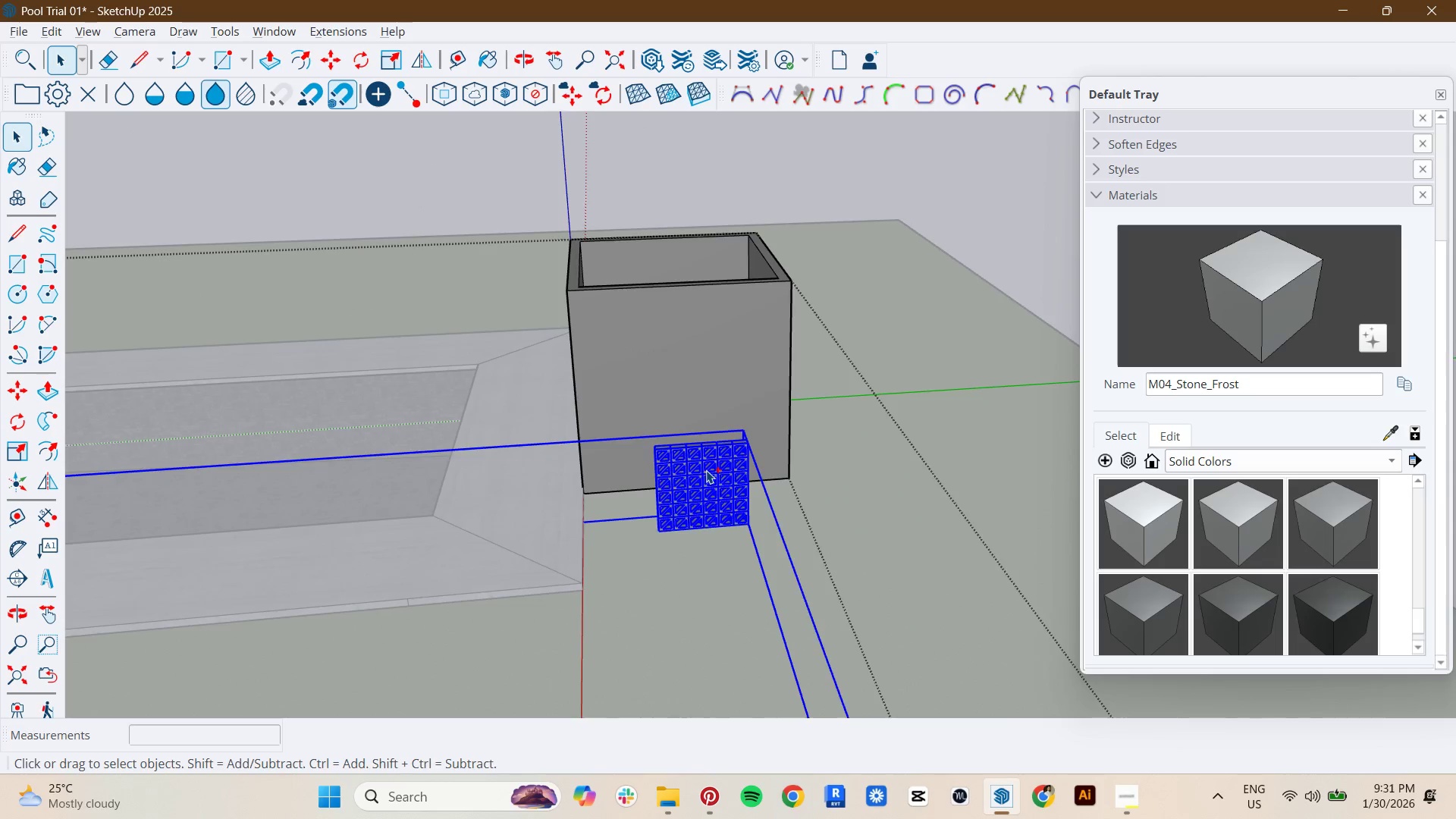 
key(Control+A)
 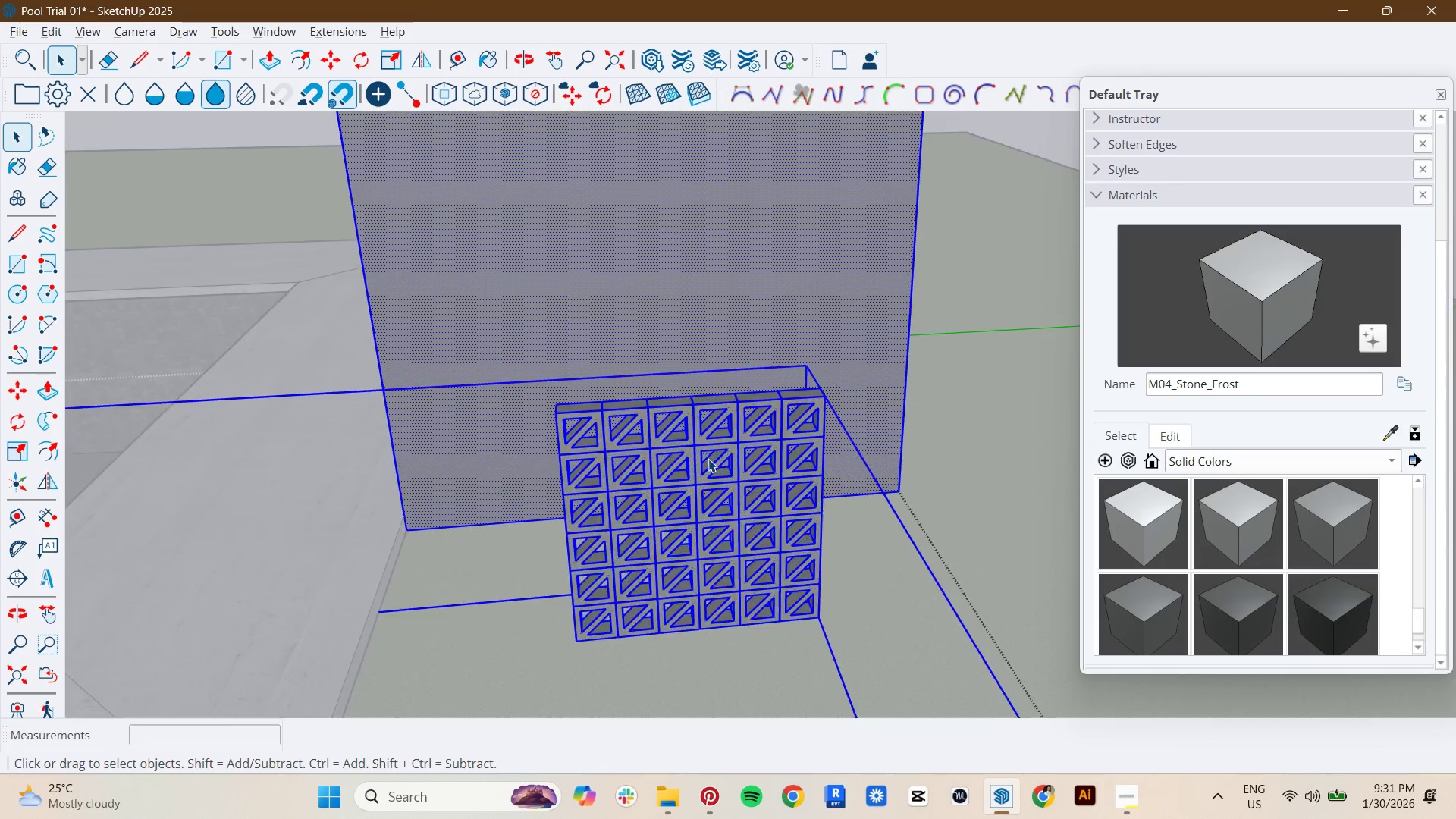 
left_click([708, 459])
 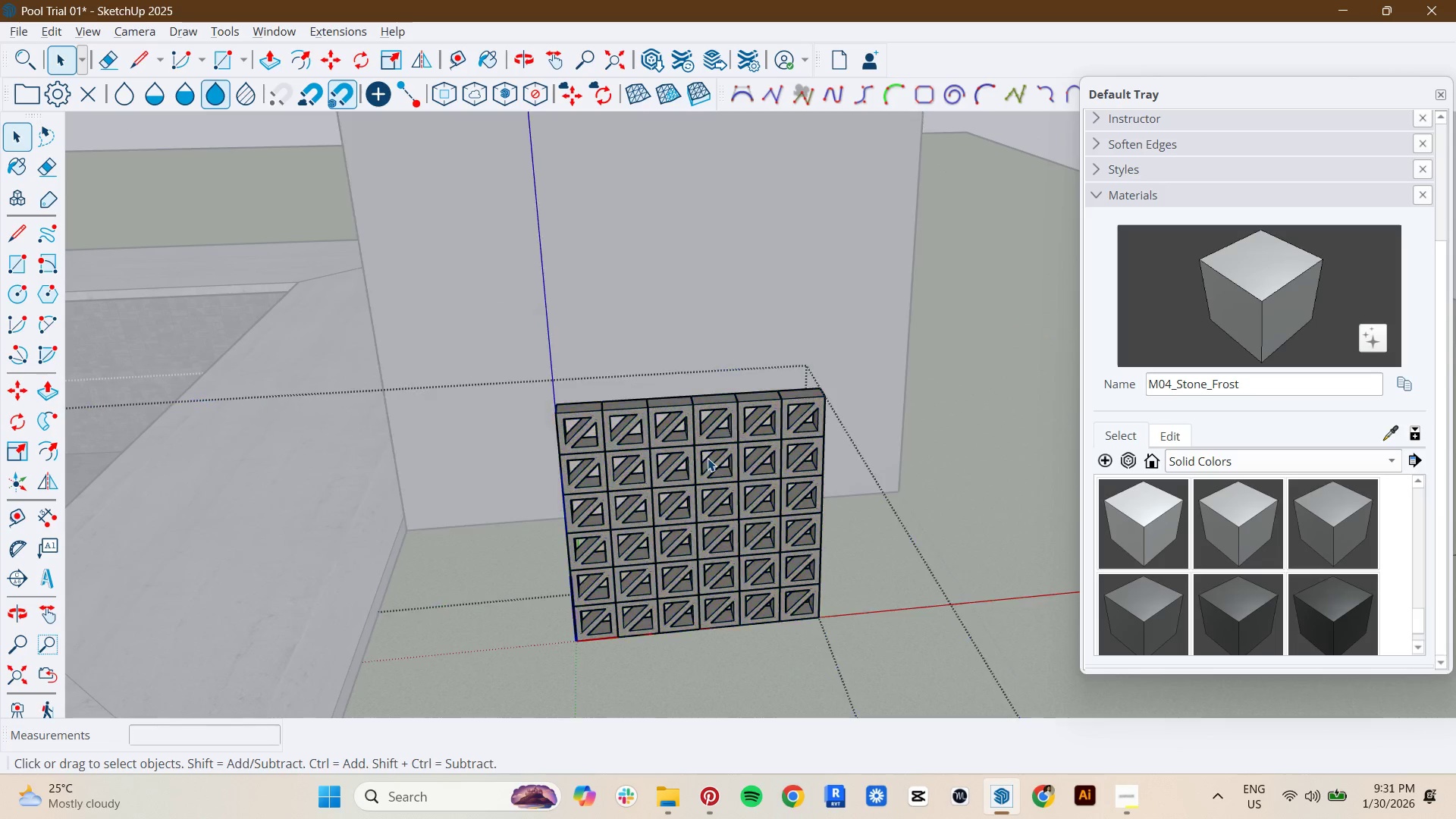 
scroll: coordinate [708, 460], scroll_direction: up, amount: 15.0
 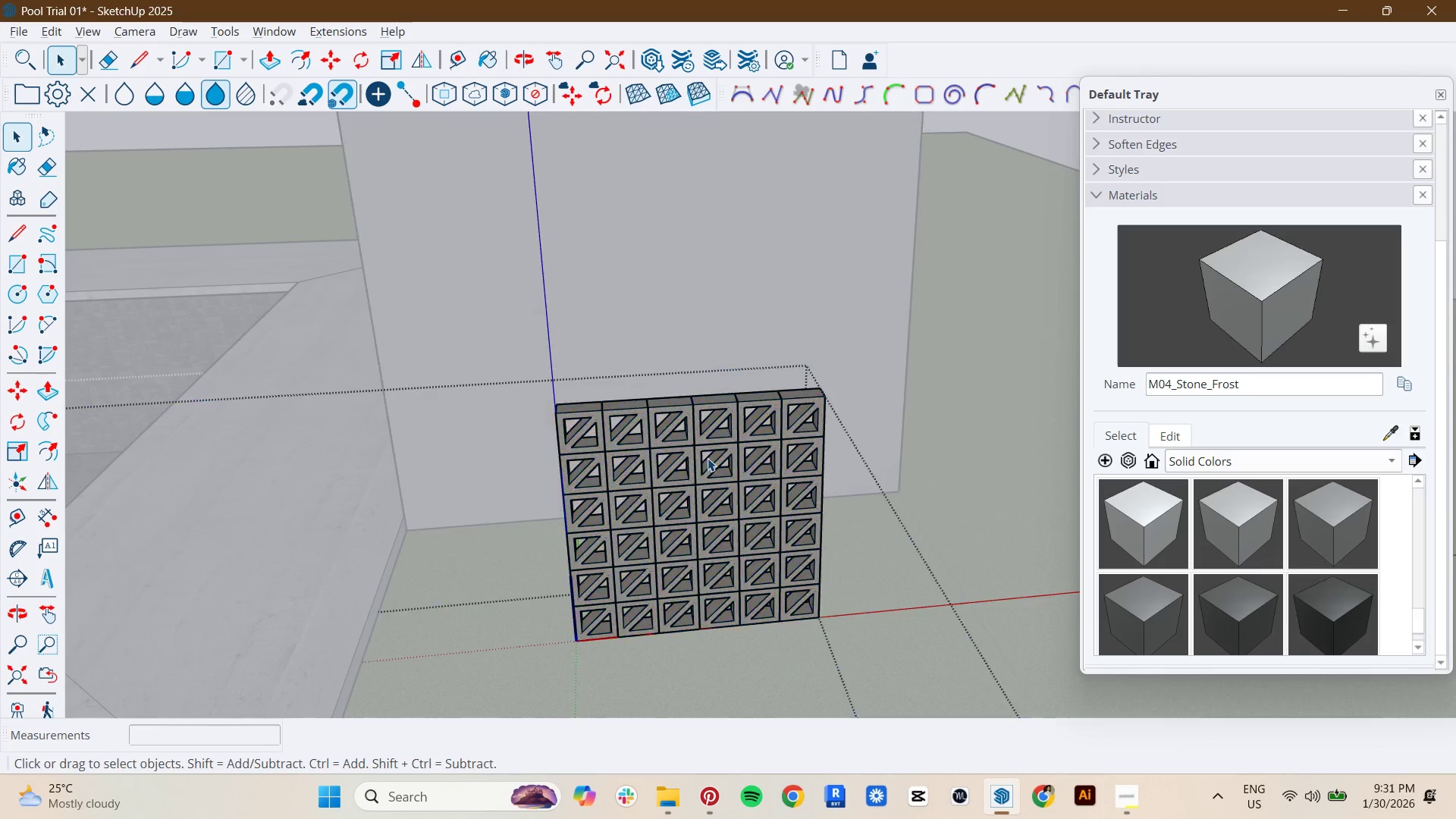 
key(Control+ControlLeft)
 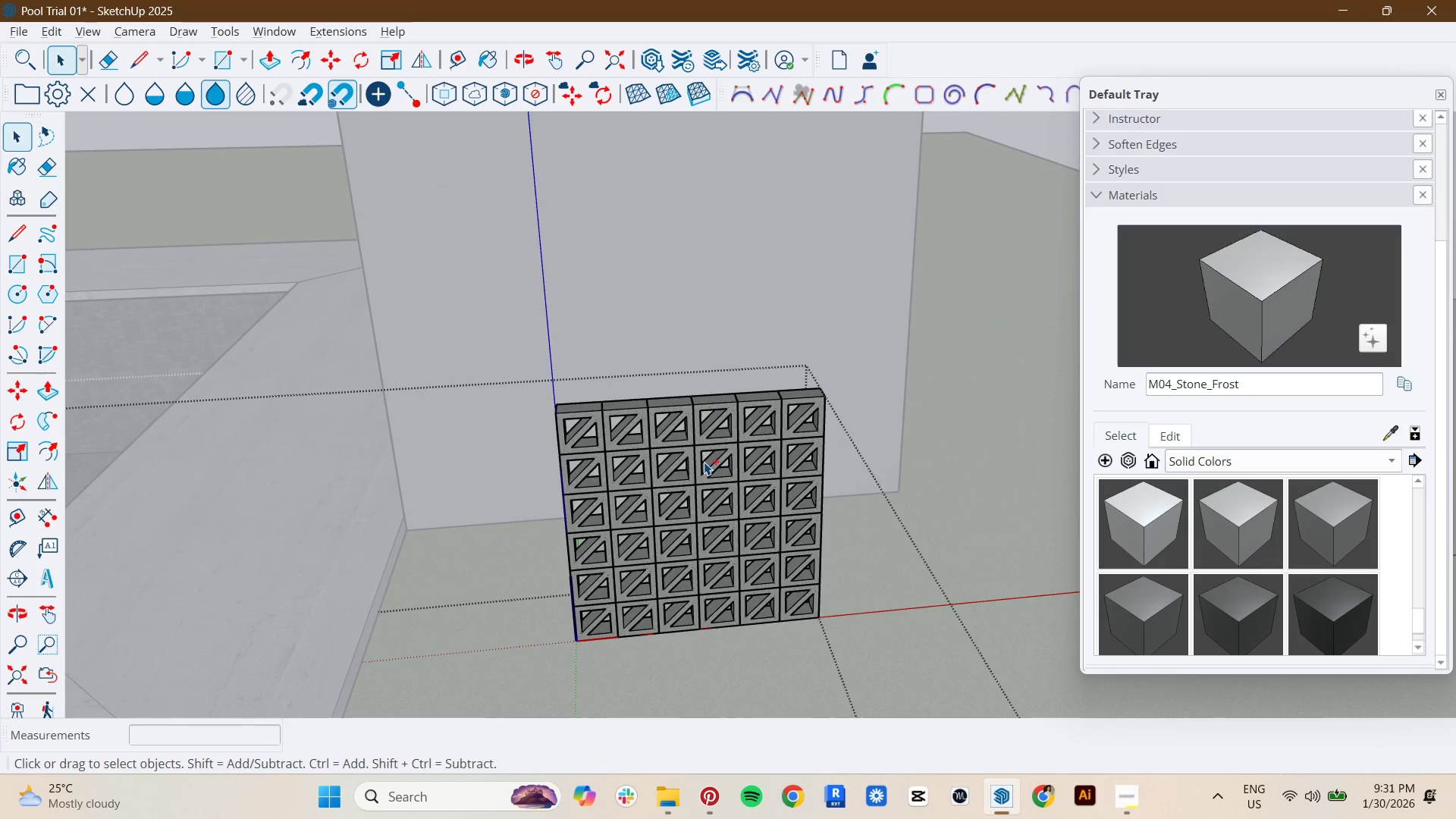 
key(Control+A)
 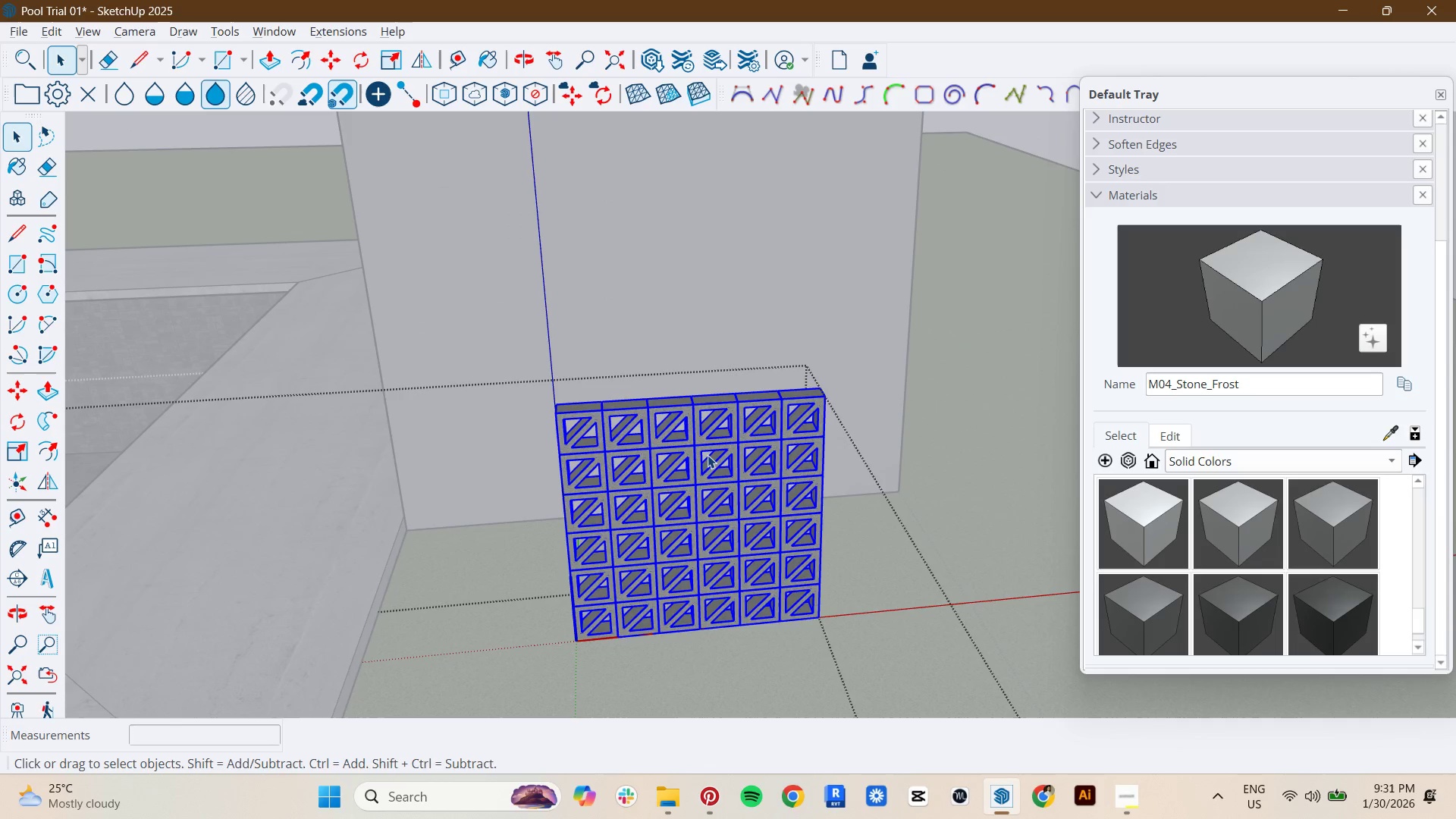 
hold_key(key=ShiftLeft, duration=0.8)
 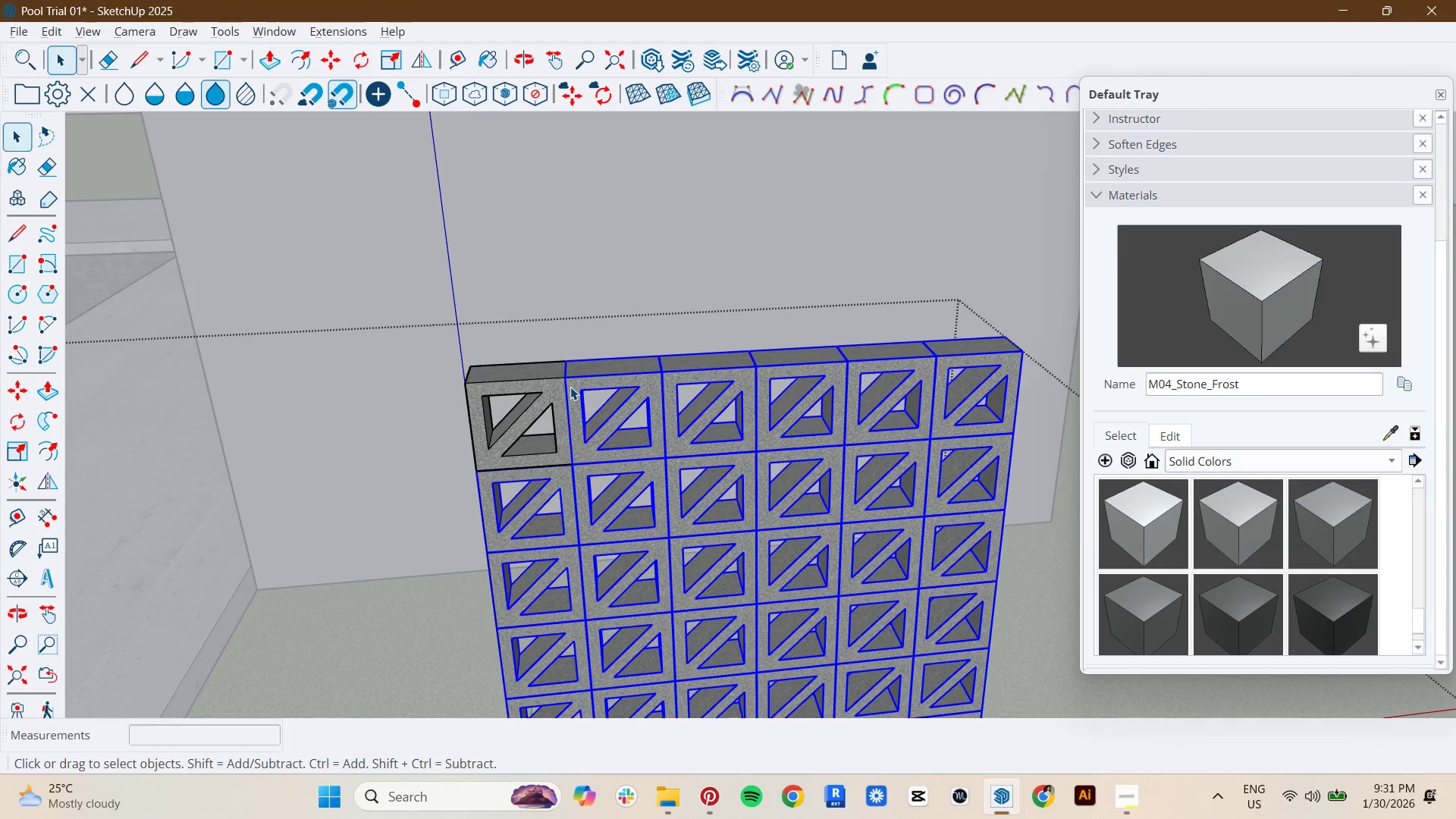 
scroll: coordinate [613, 419], scroll_direction: up, amount: 7.0
 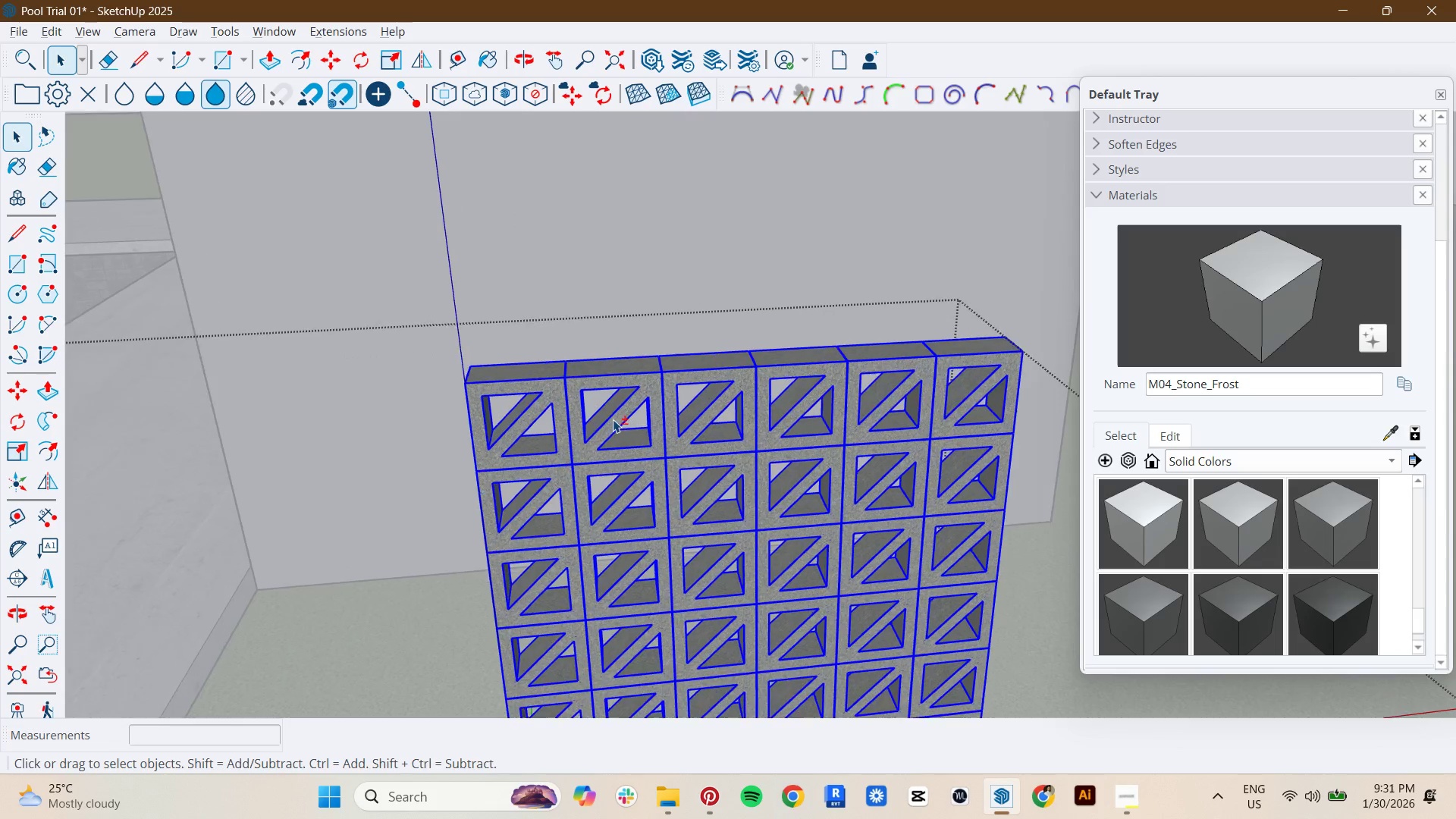 
left_click([528, 385])
 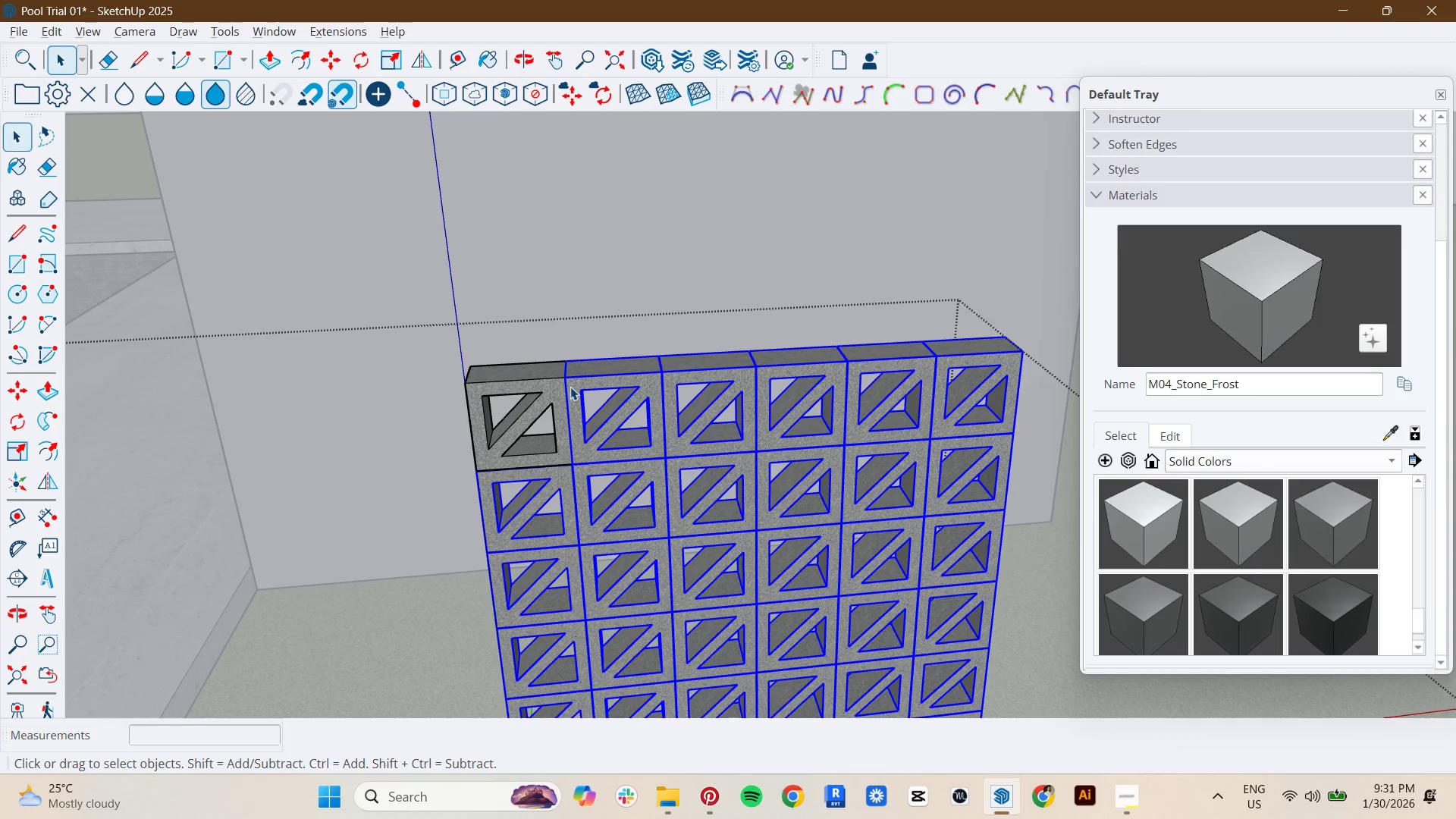 
key(Delete)
 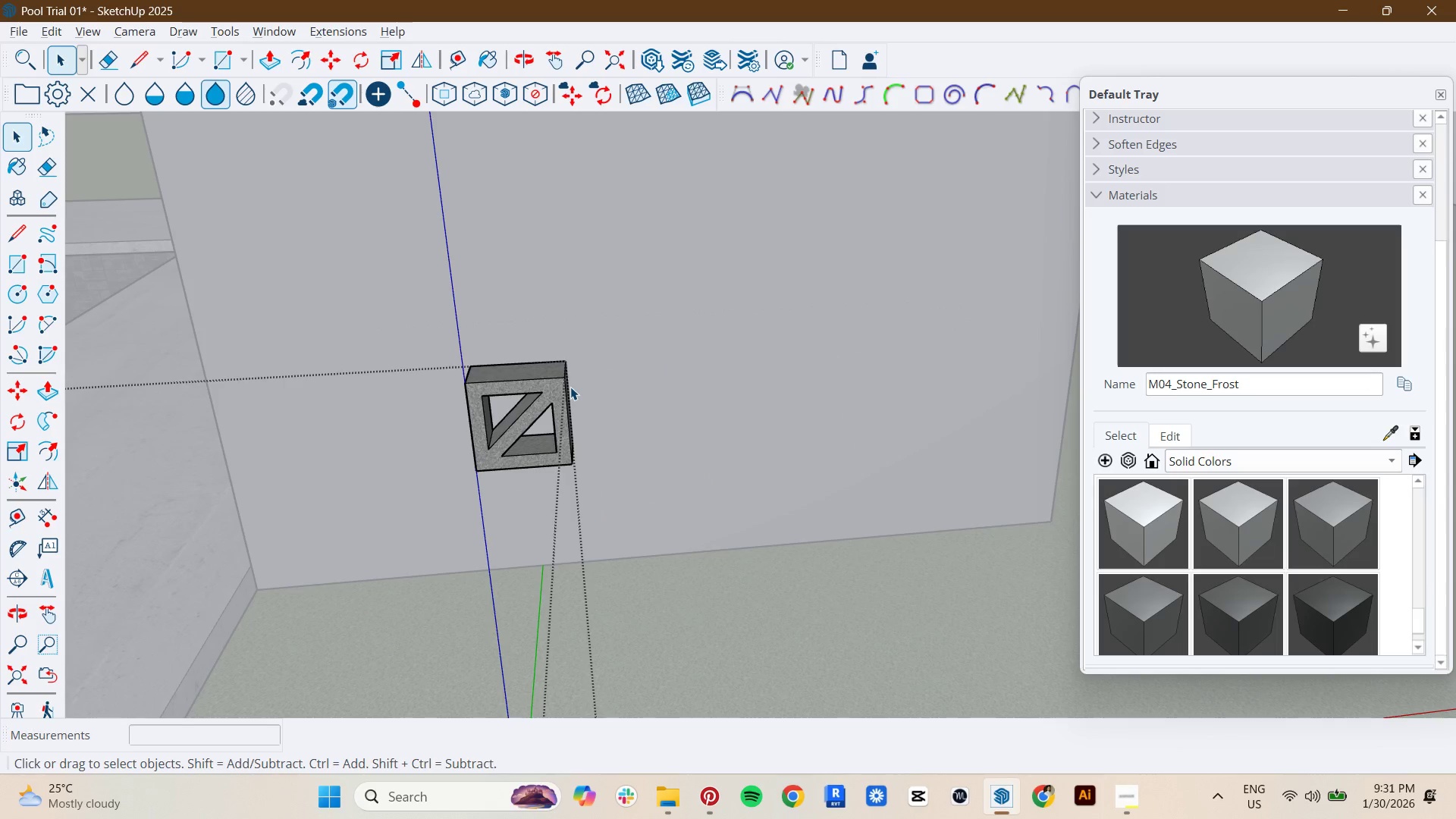 
key(Space)
 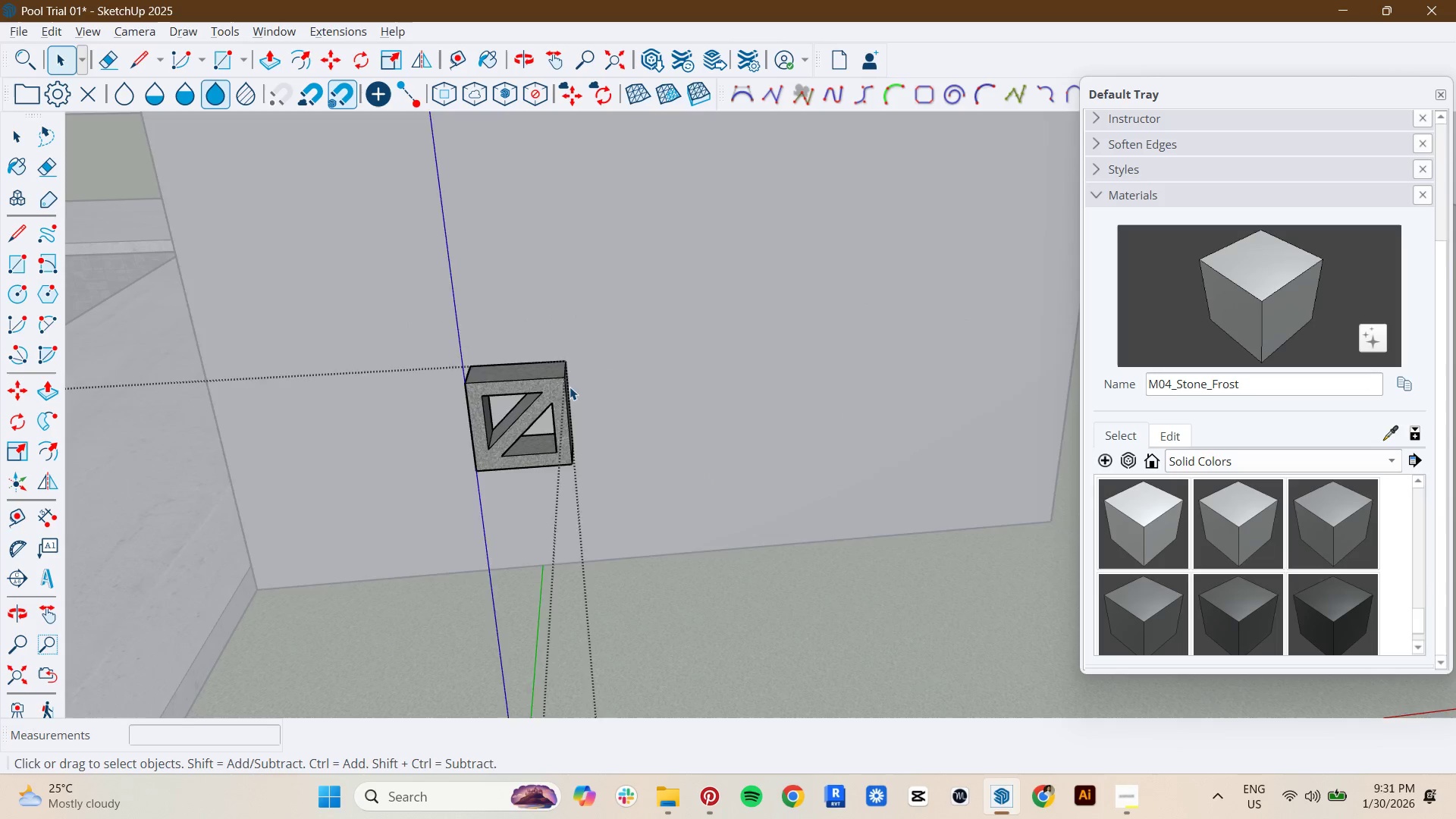 
key(Escape)
 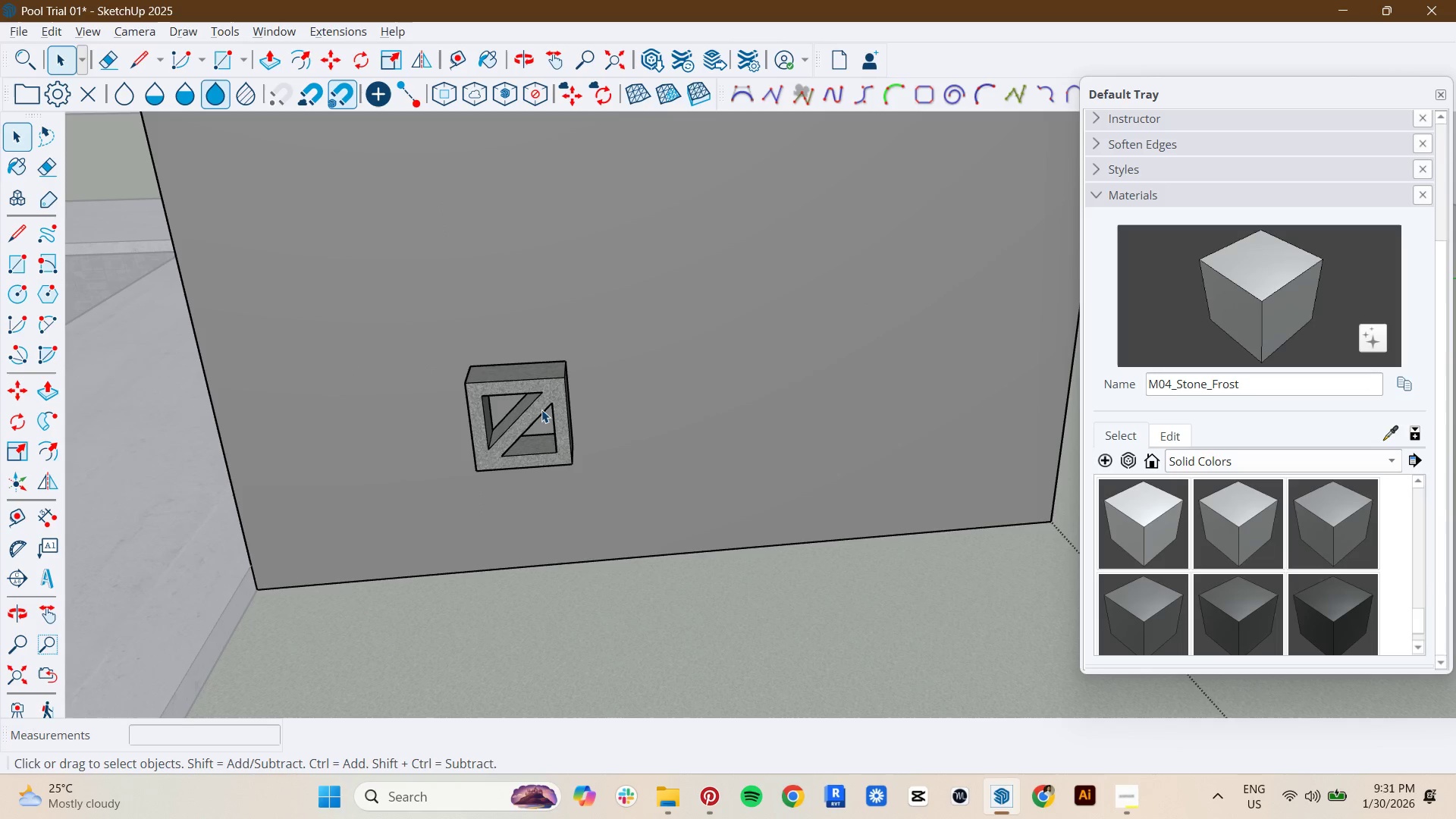 
left_click([541, 410])
 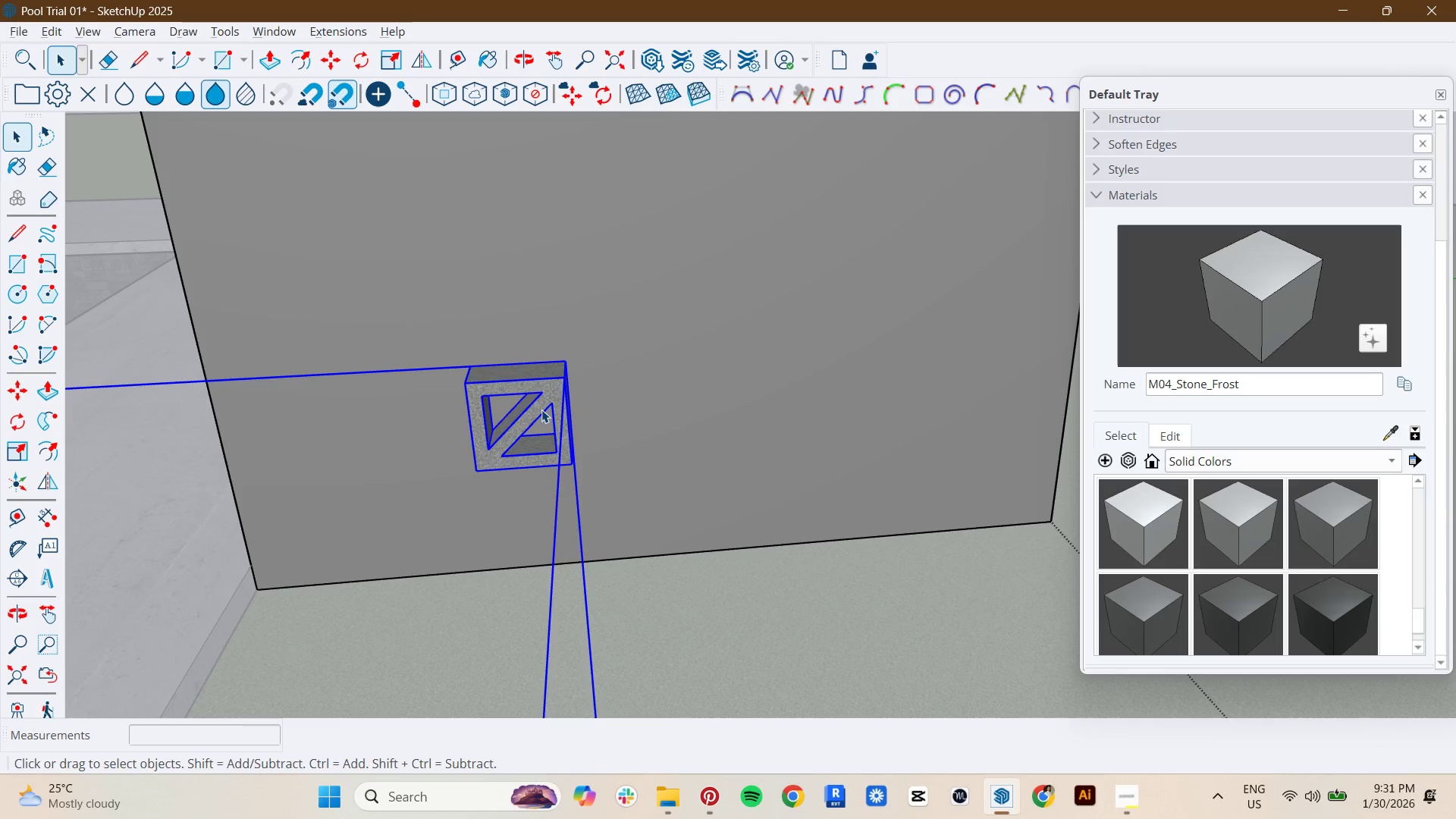 
double_click([541, 410])
 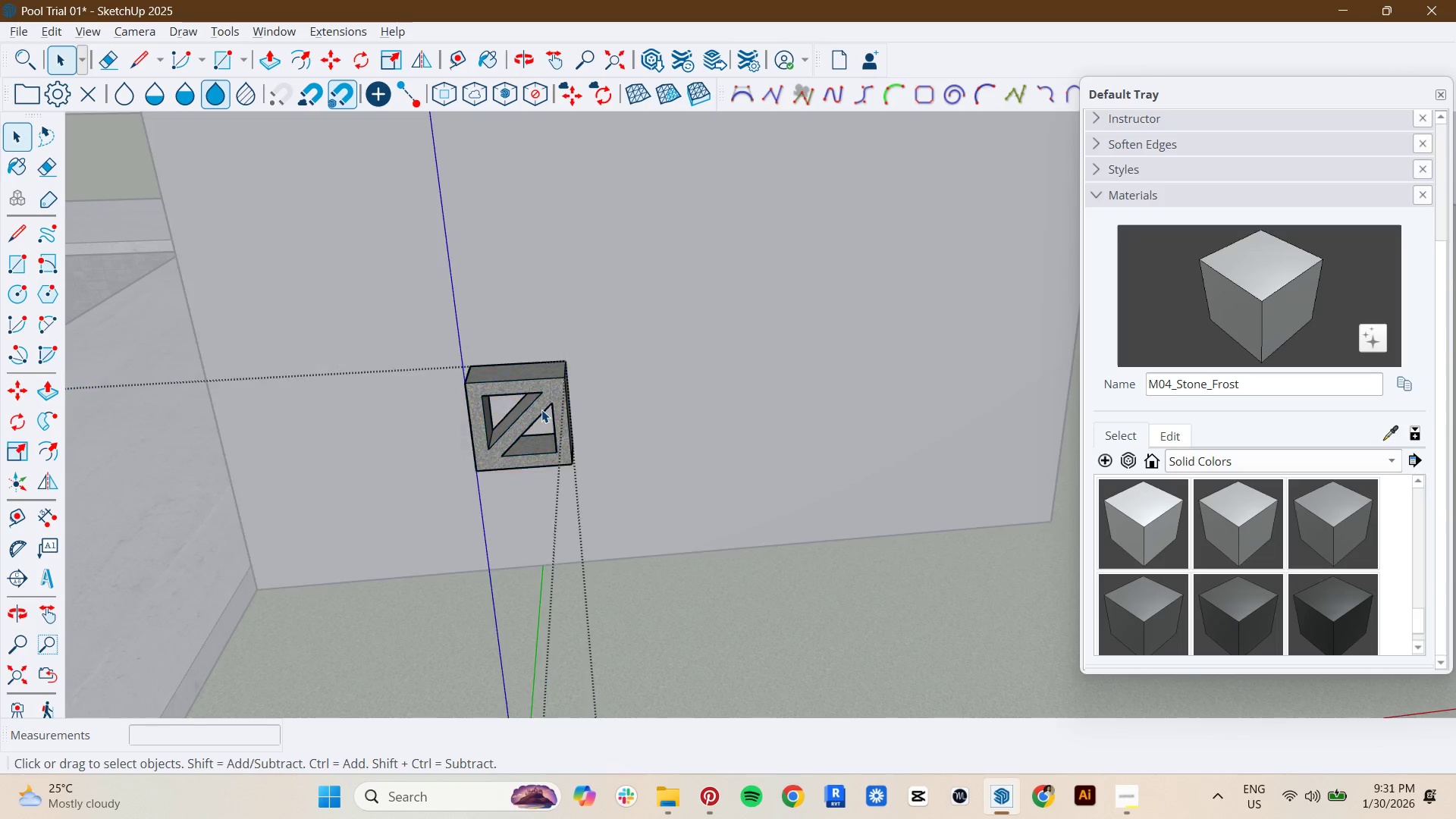 
key(Control+ControlLeft)
 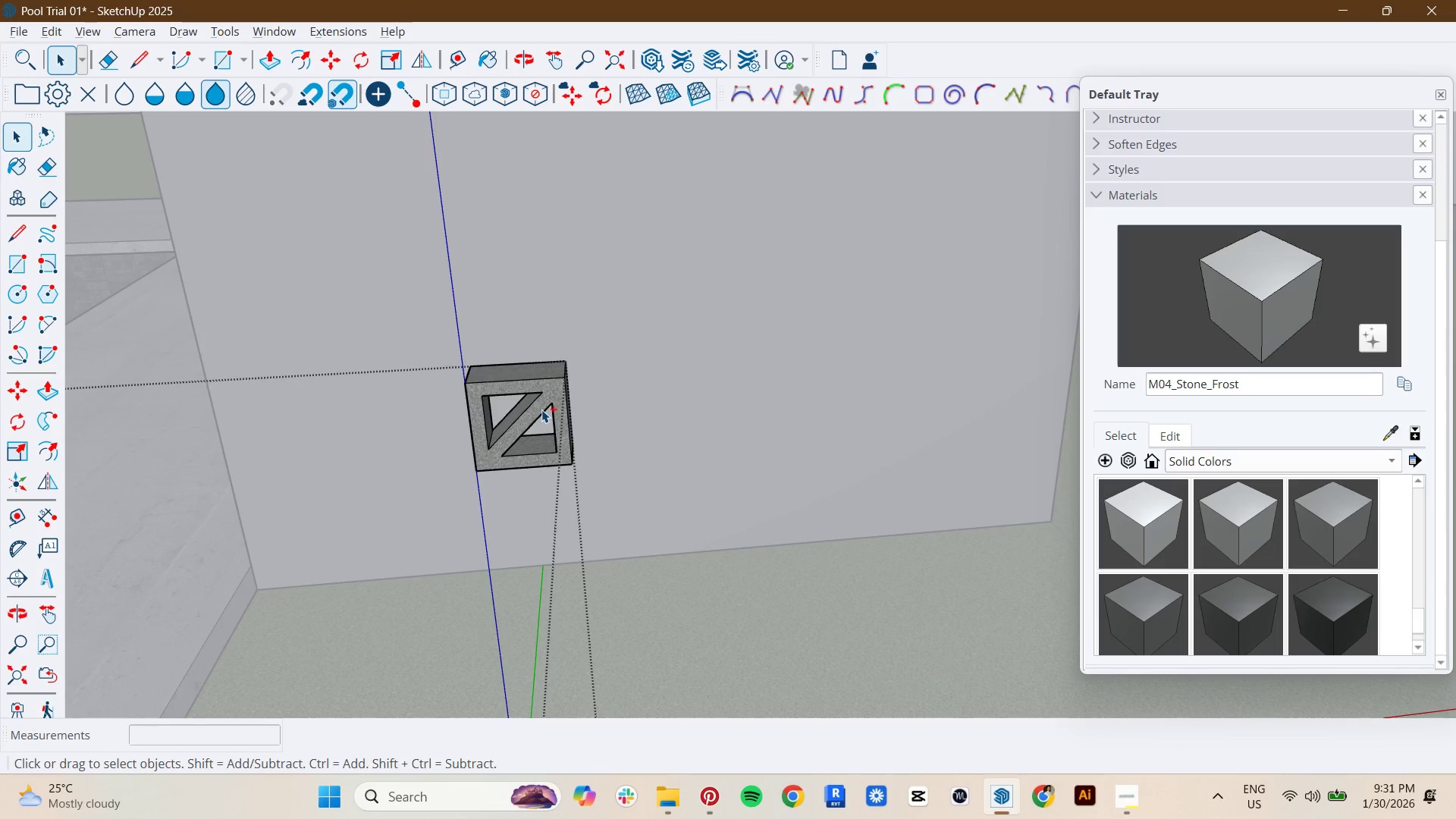 
key(Control+A)
 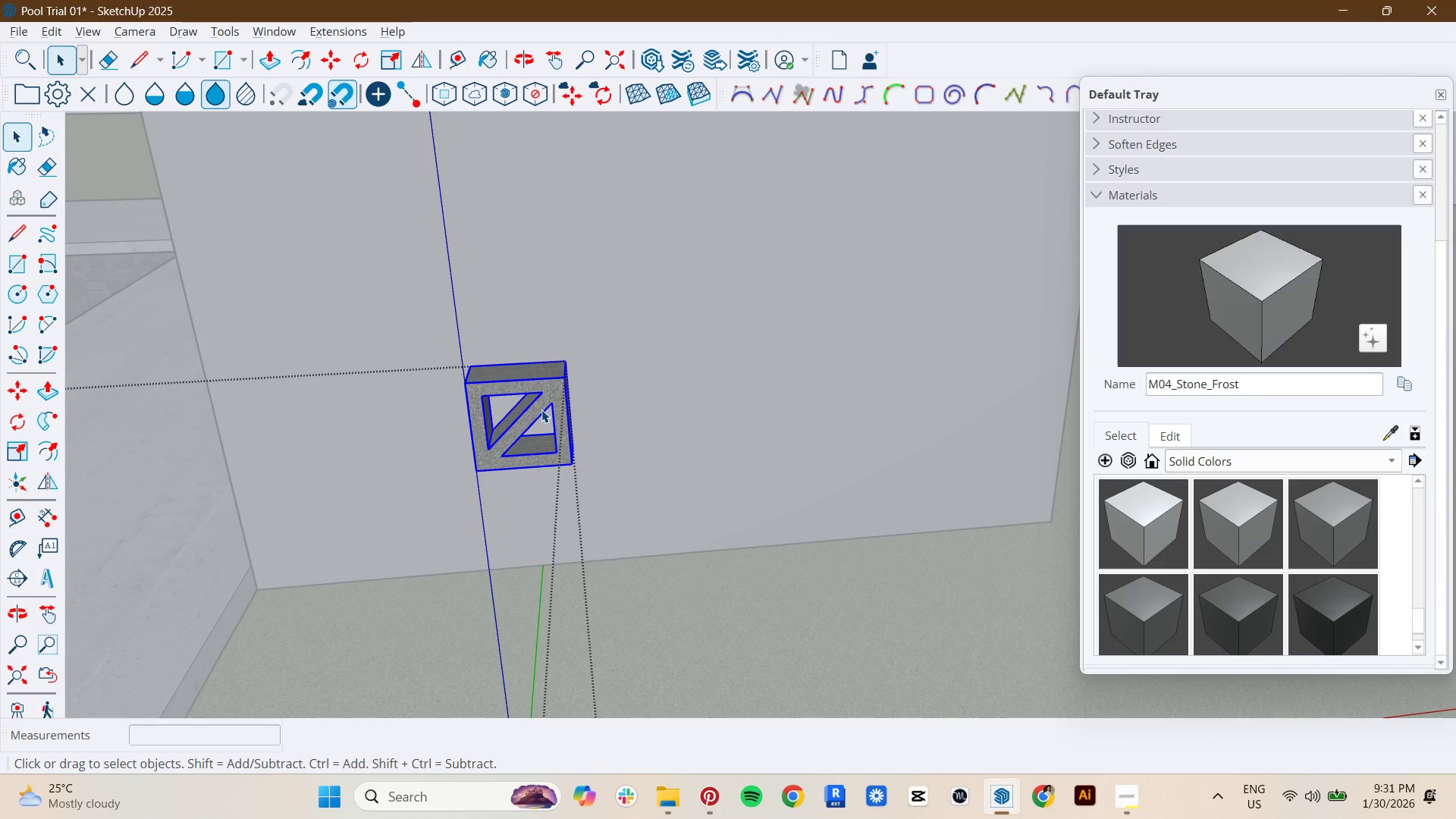 
hold_key(key=ShiftLeft, duration=0.58)
scroll: coordinate [879, 511], scroll_direction: down, amount: 20.0
 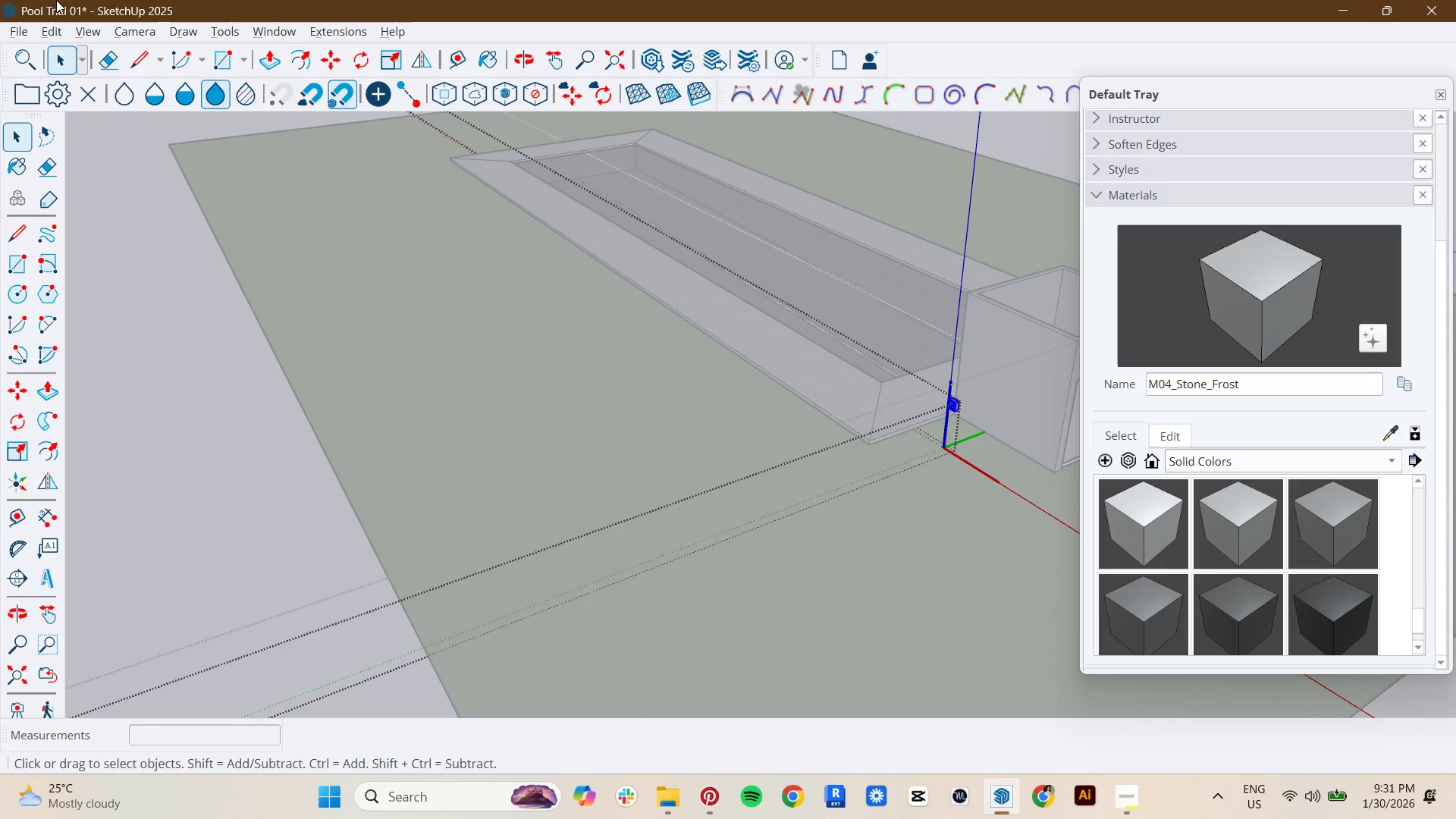 
left_click([83, 38])
 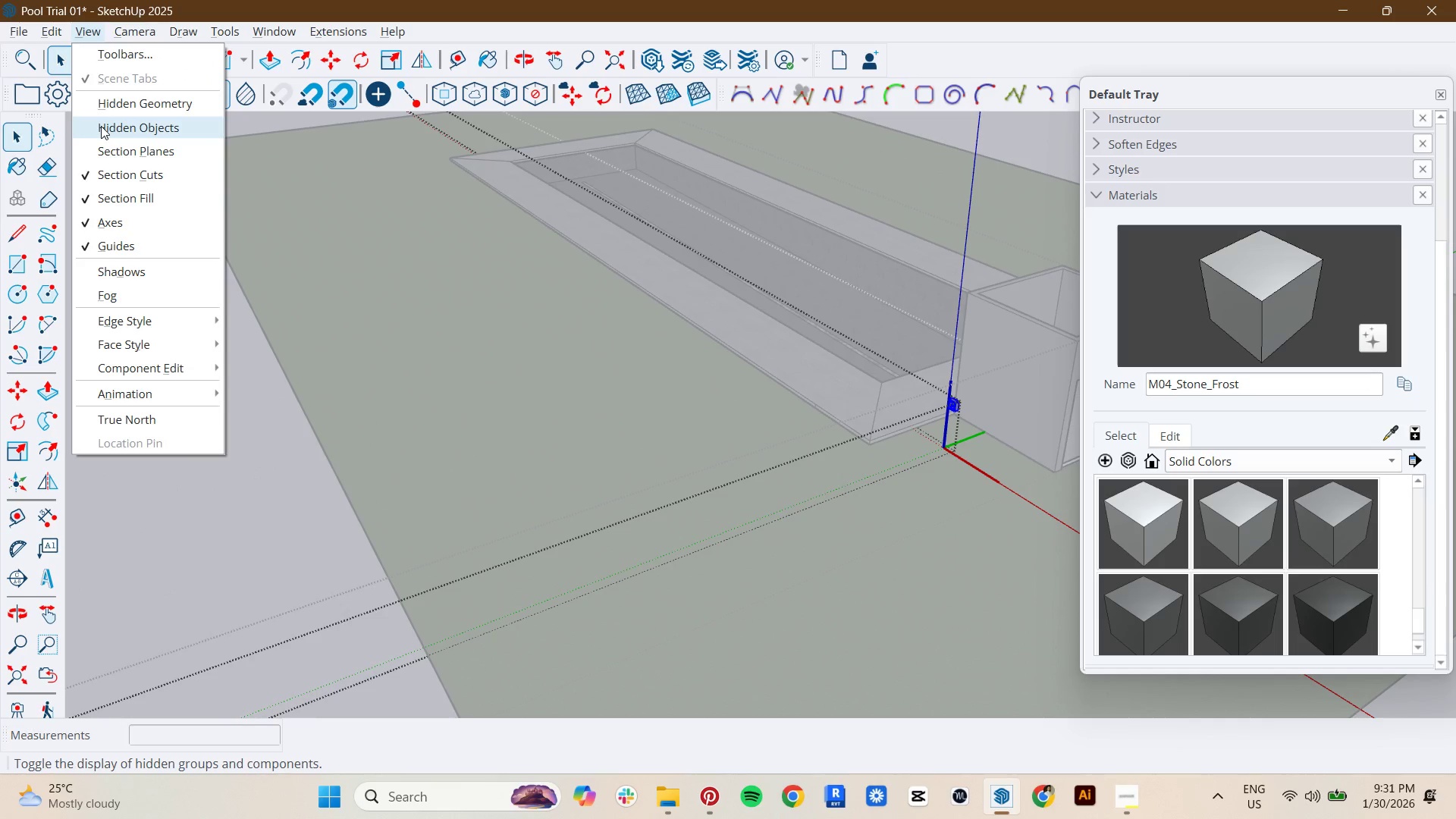 
left_click([101, 126])
 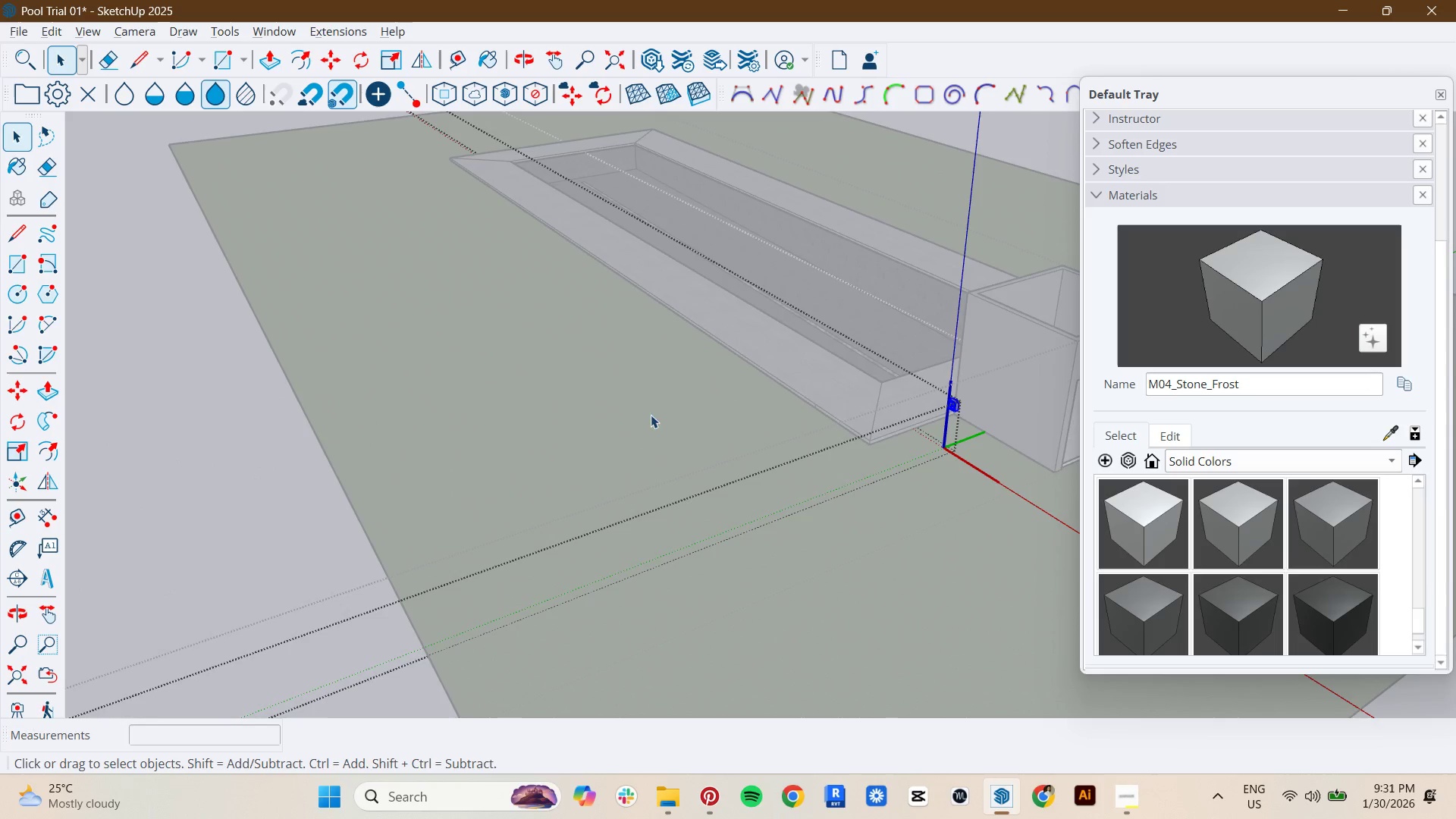 
scroll: coordinate [643, 527], scroll_direction: down, amount: 21.0
 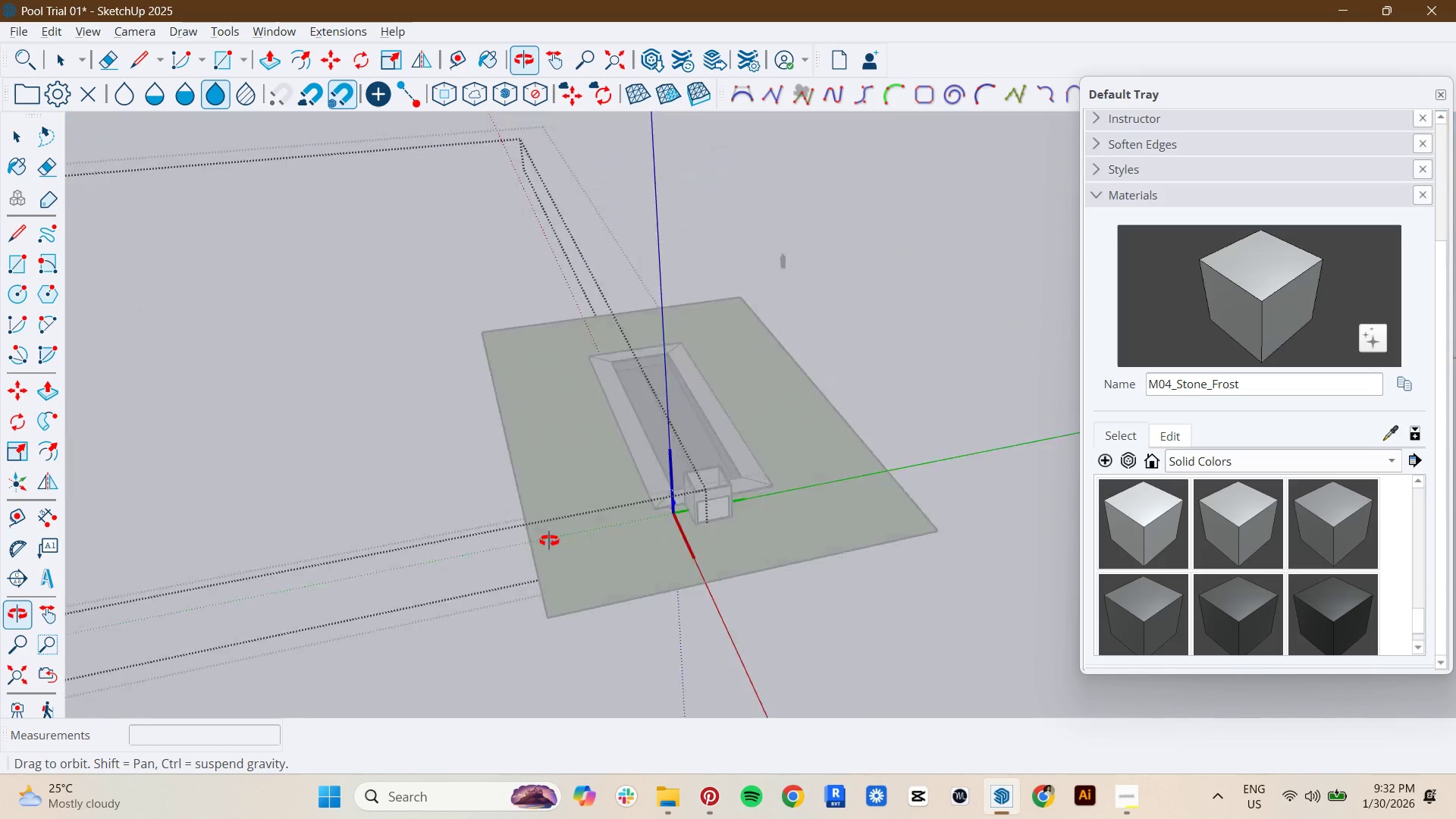 
key(Space)
 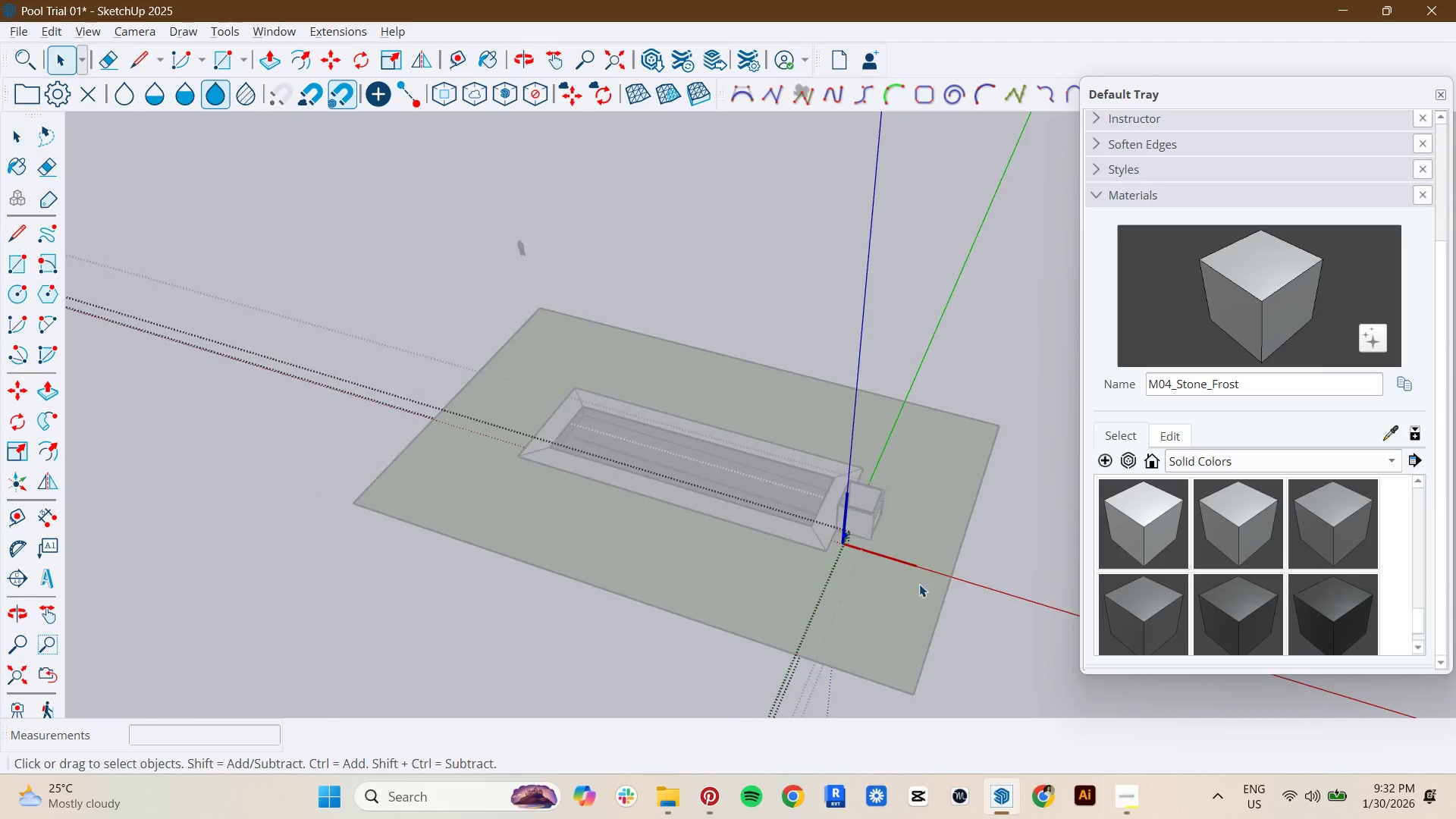 
key(Control+ControlLeft)
 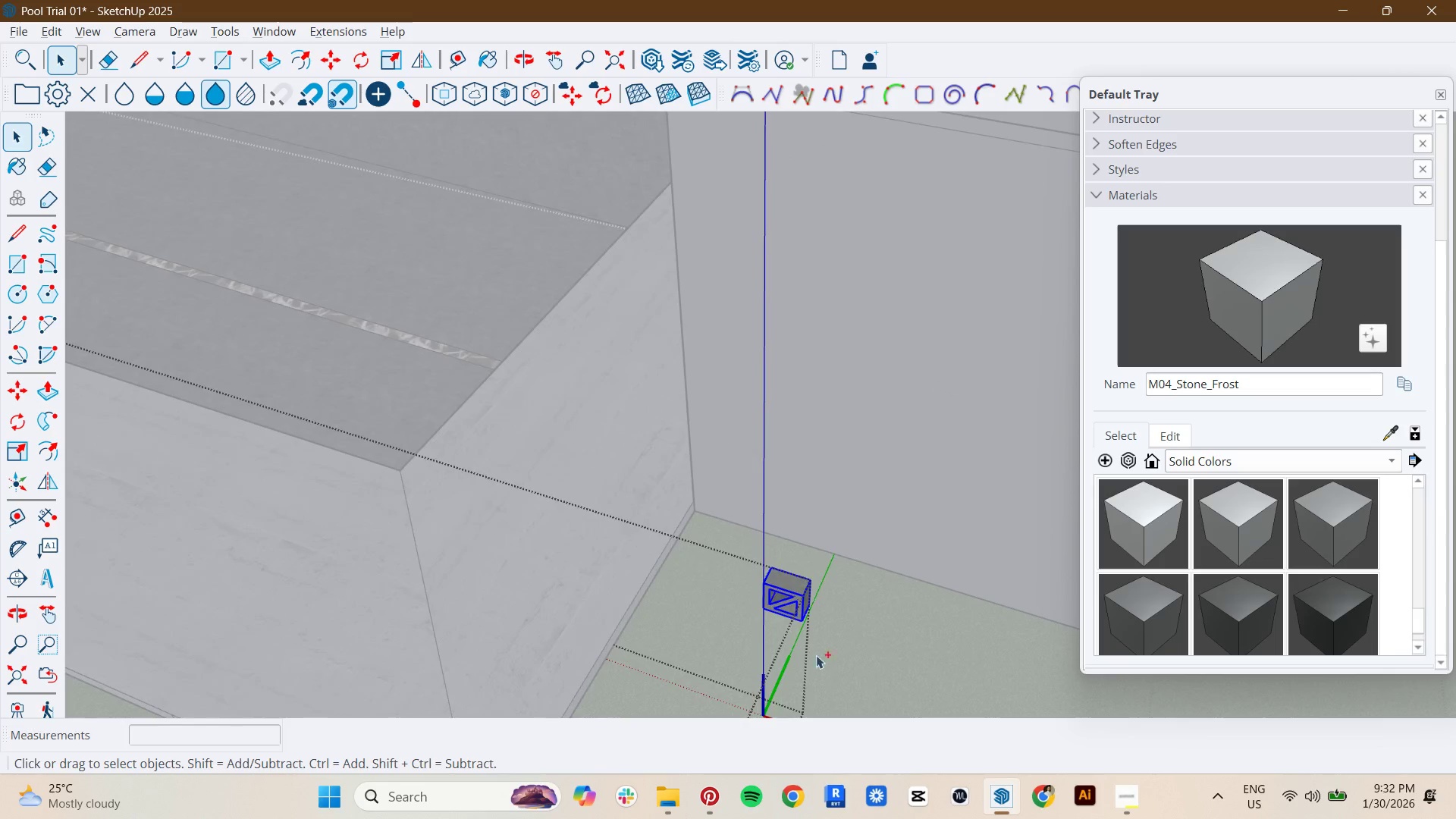 
key(Control+A)
 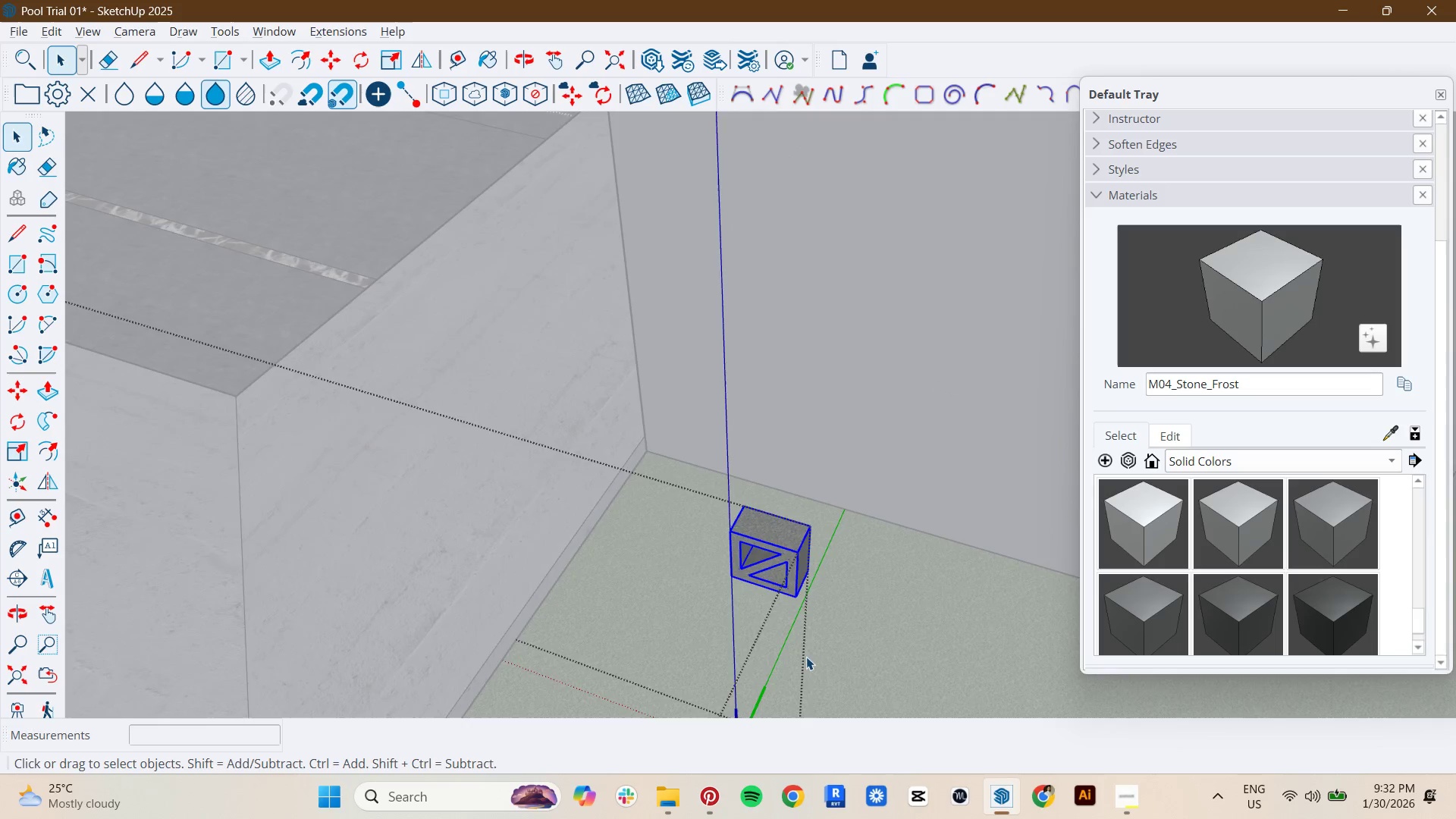 
hold_key(key=ShiftLeft, duration=1.2)
scroll: coordinate [800, 625], scroll_direction: up, amount: 31.0
 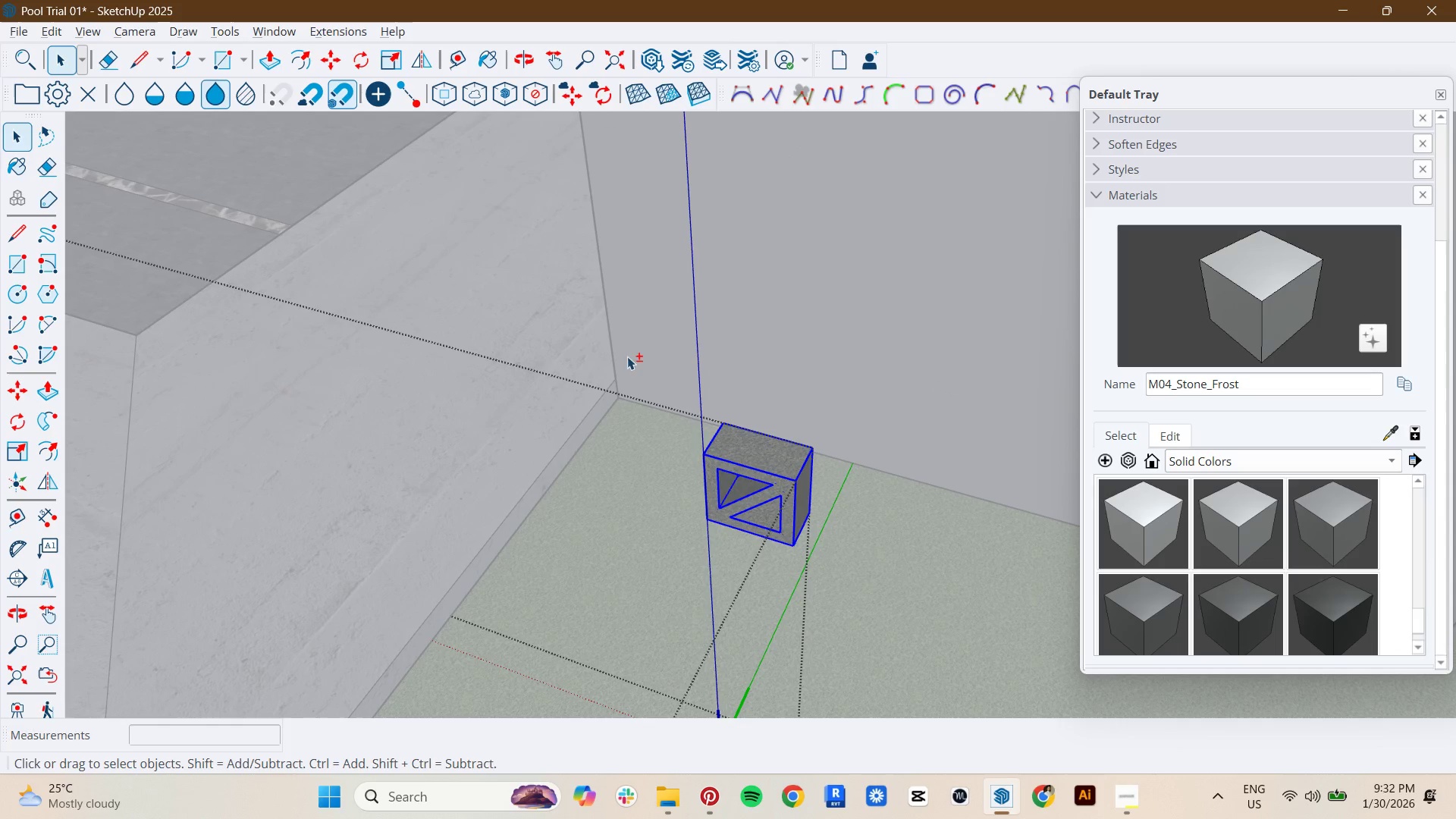 
left_click_drag(start_coordinate=[616, 330], to_coordinate=[891, 629])
 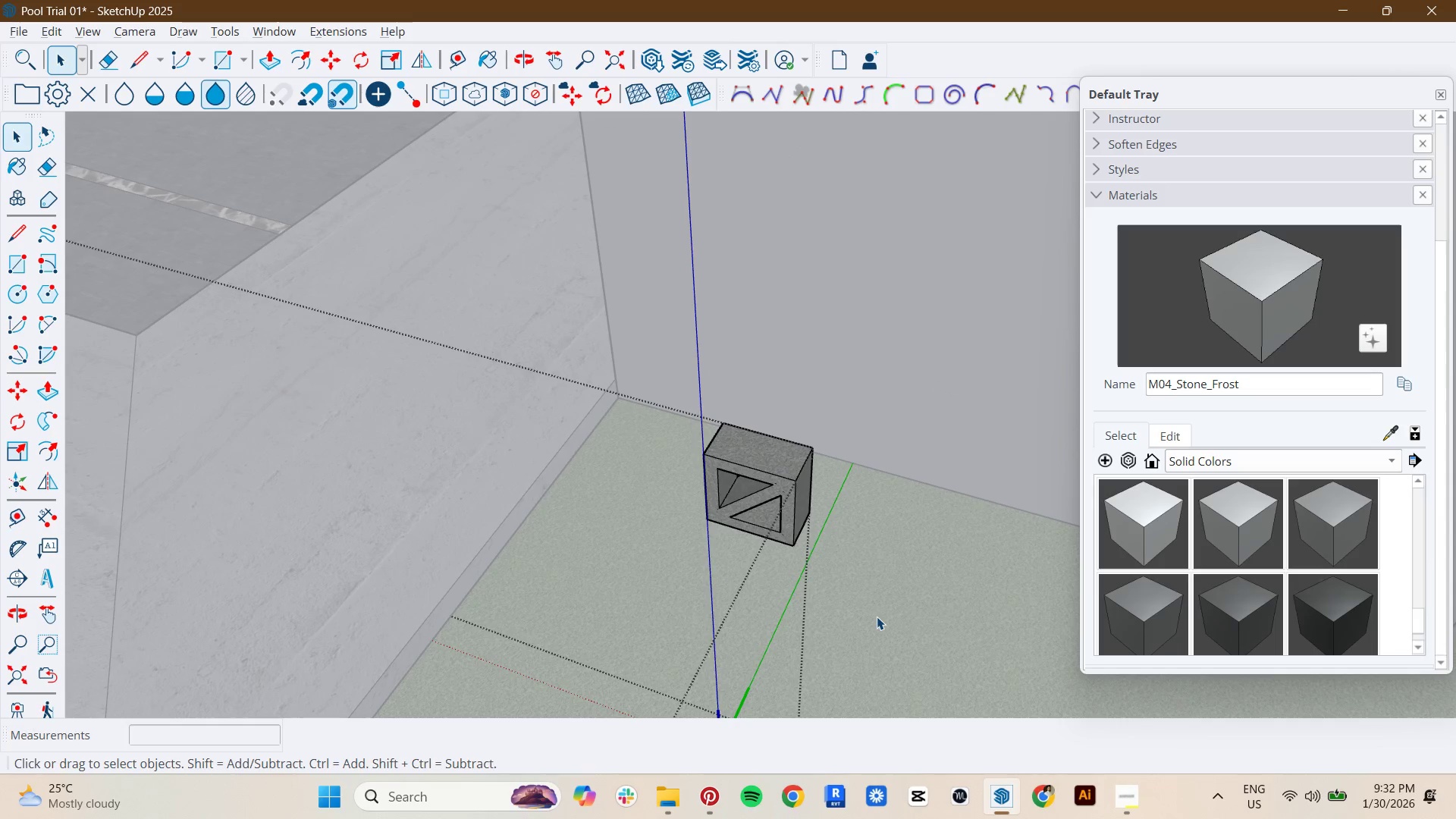 
key(Delete)
 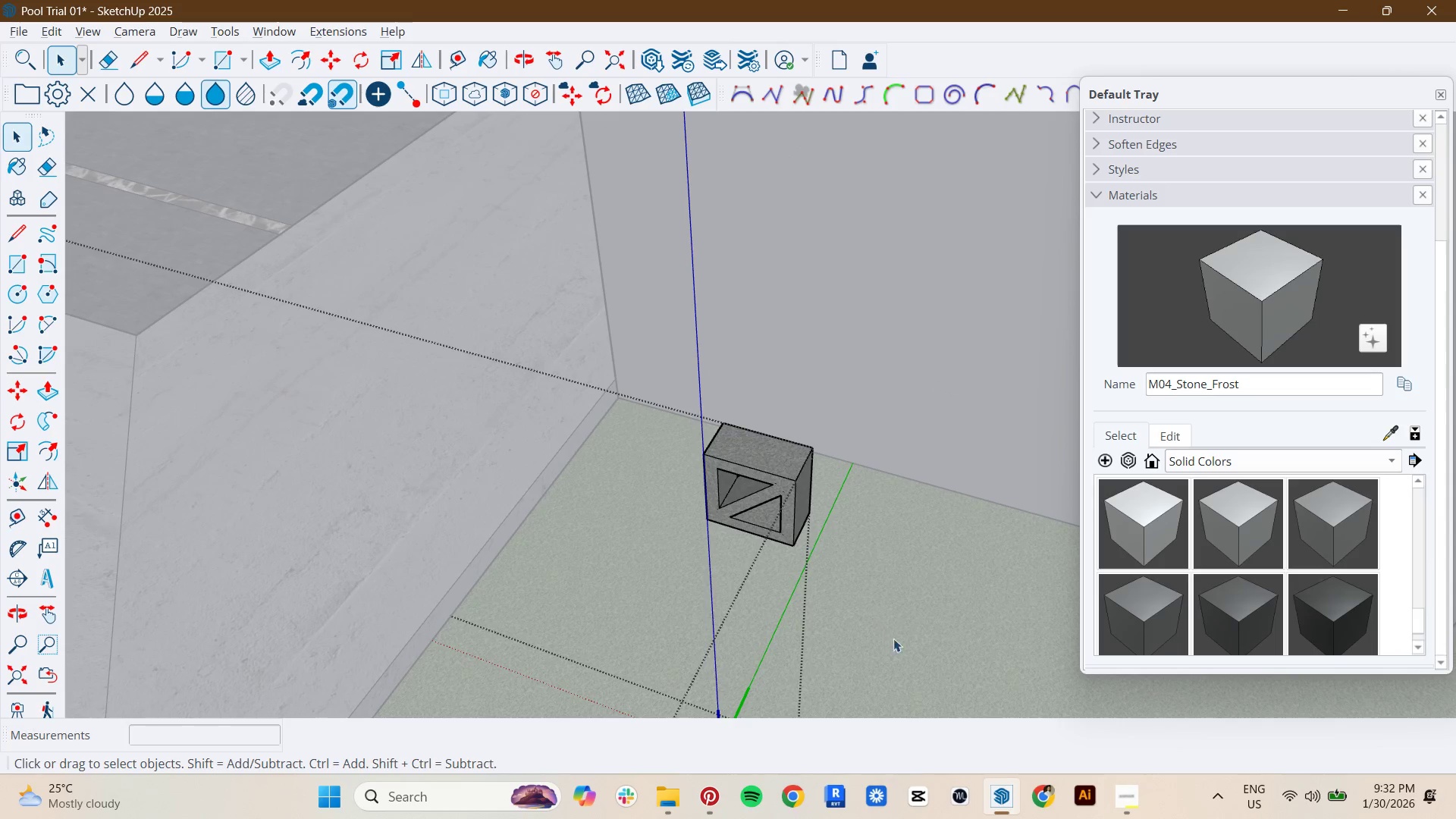 
left_click([873, 612])
 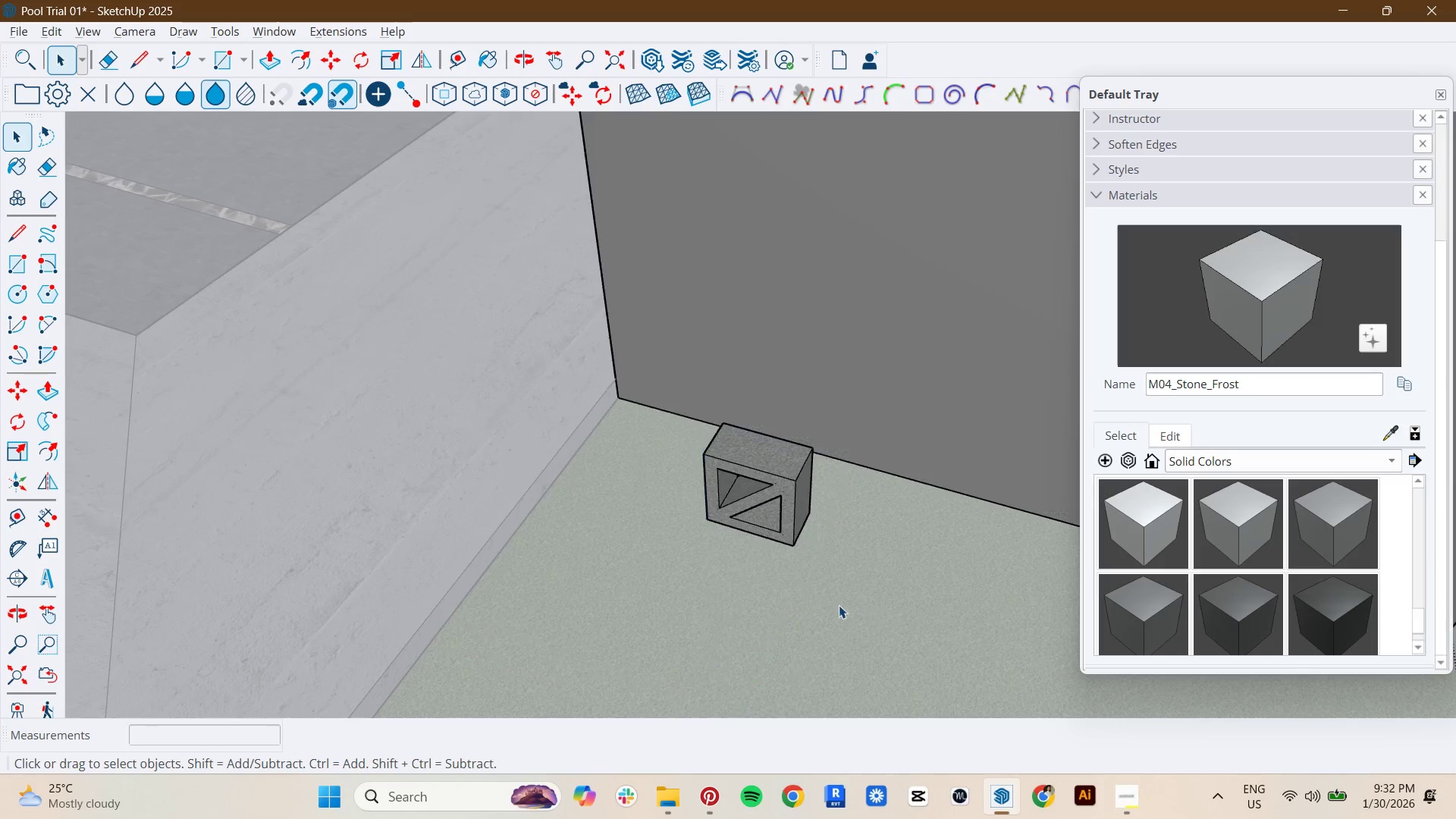 
key(Escape)
 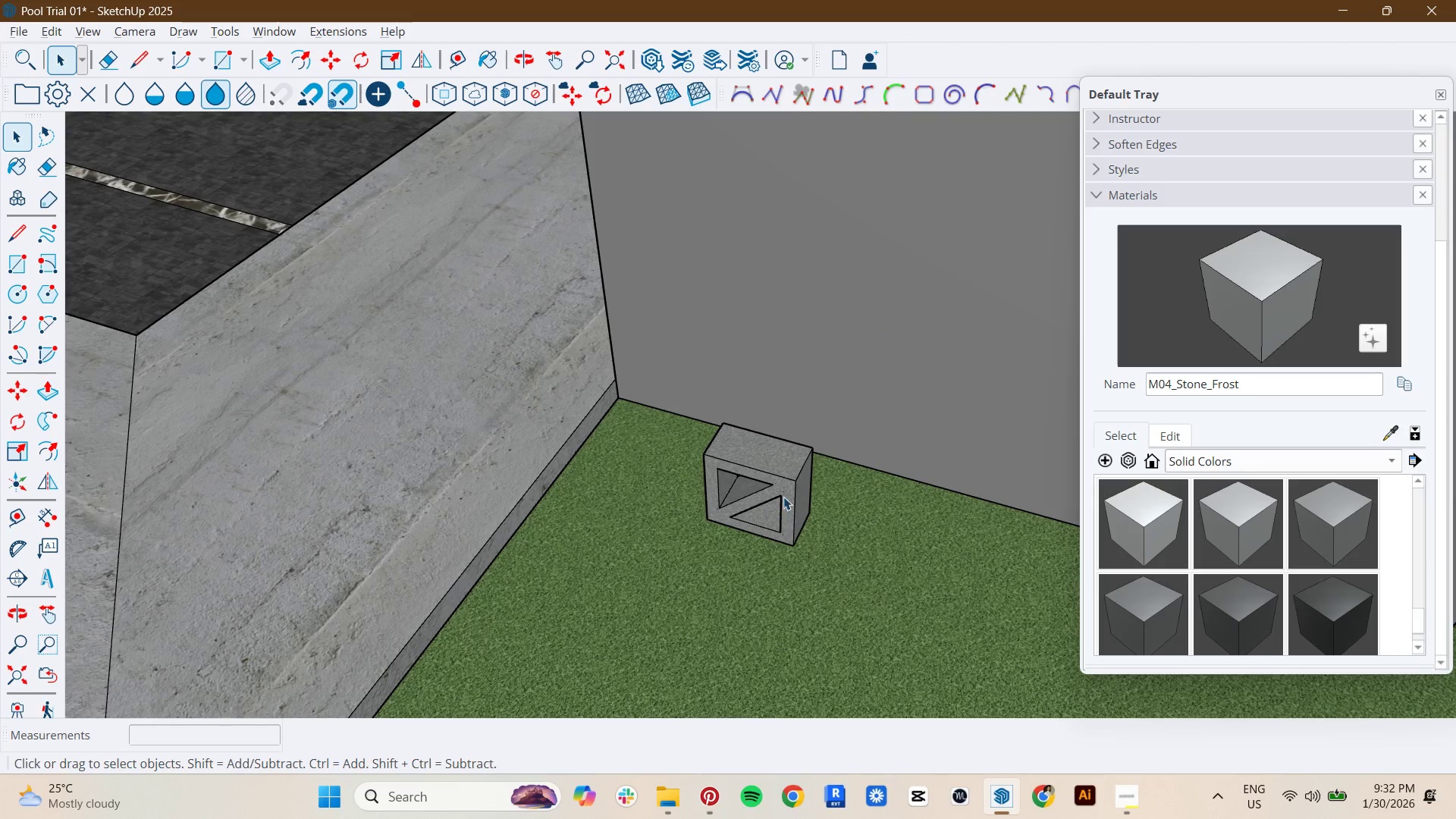 
double_click([783, 497])
 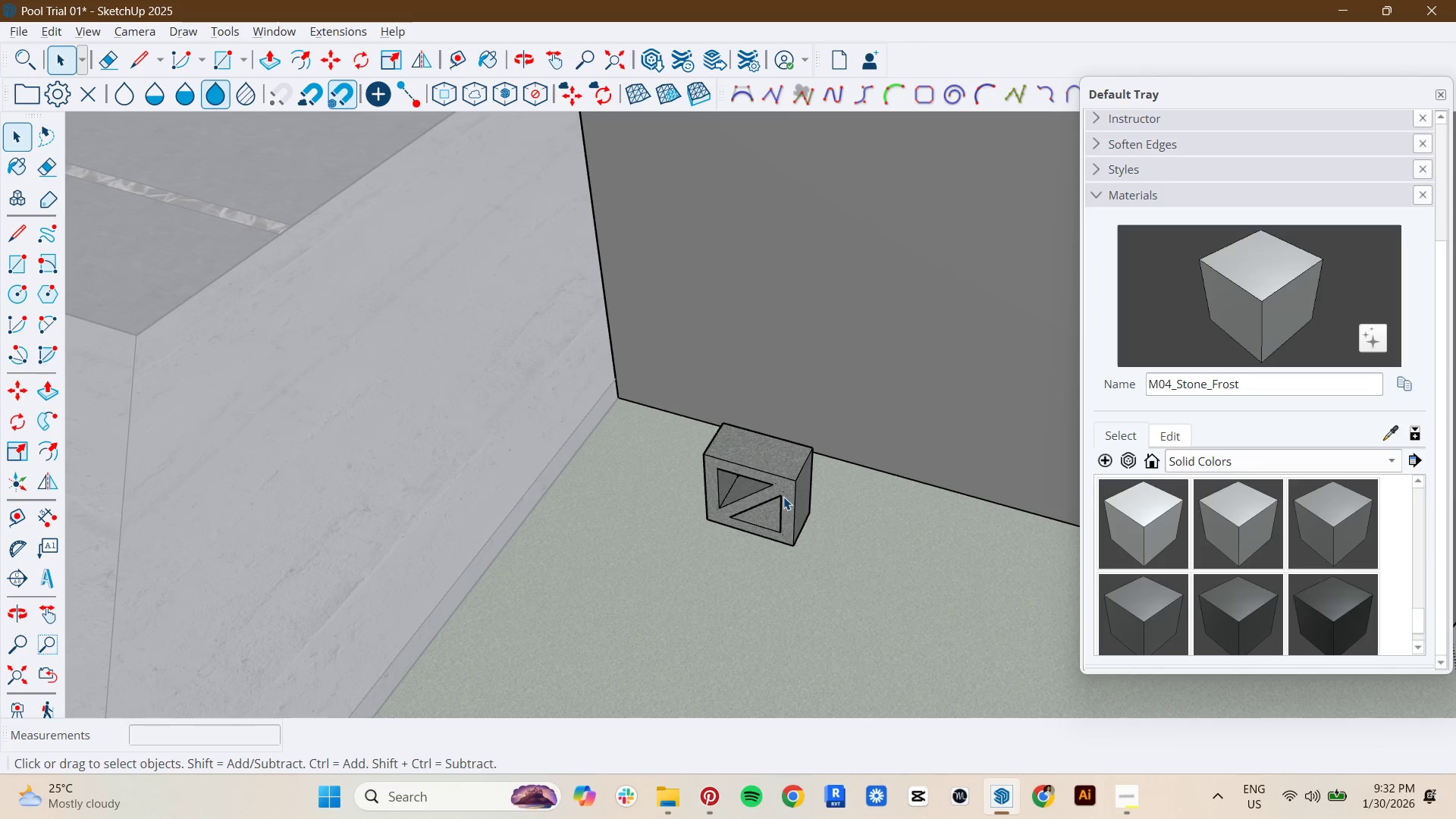 
triple_click([783, 497])
 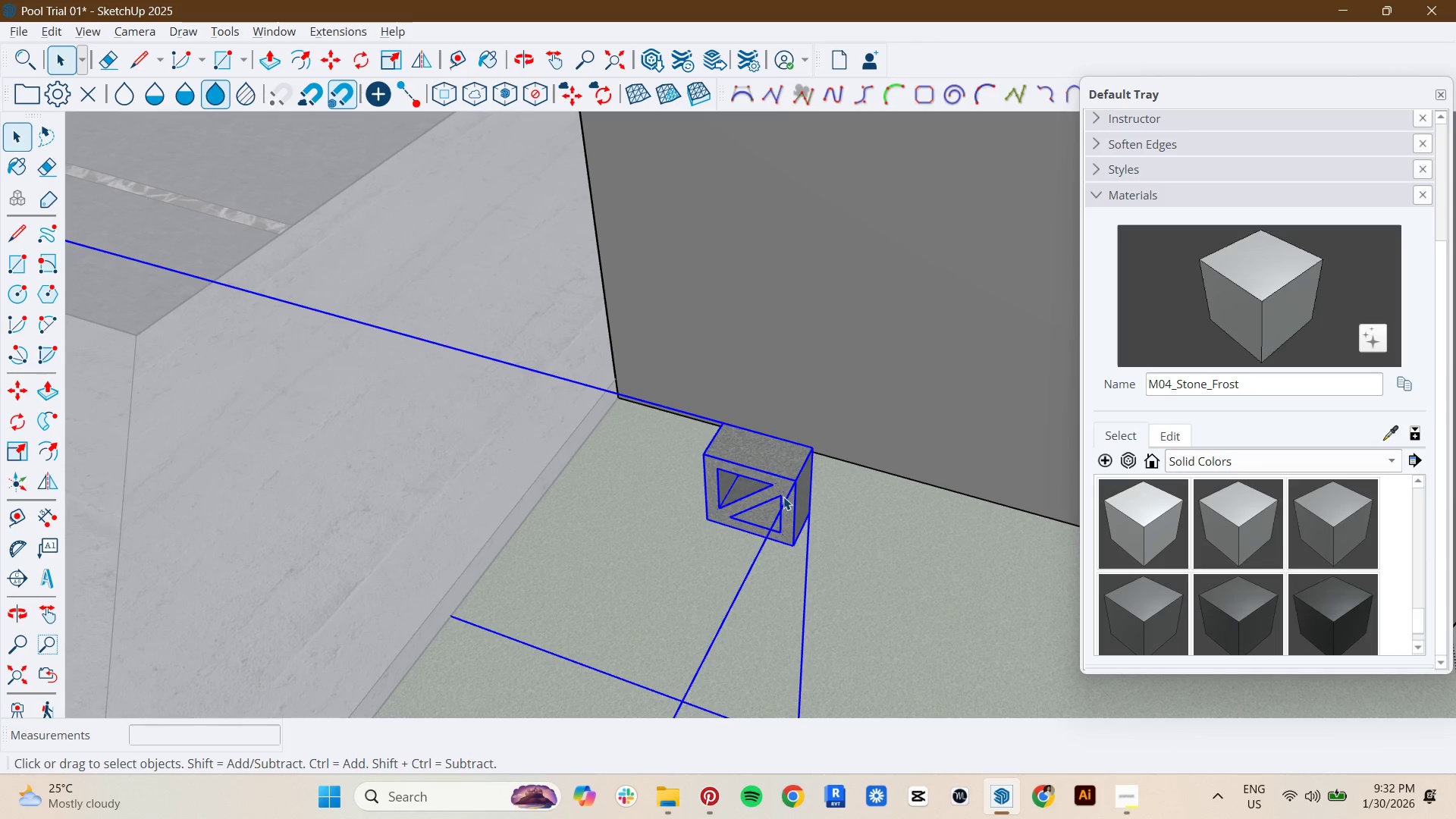 
double_click([783, 497])
 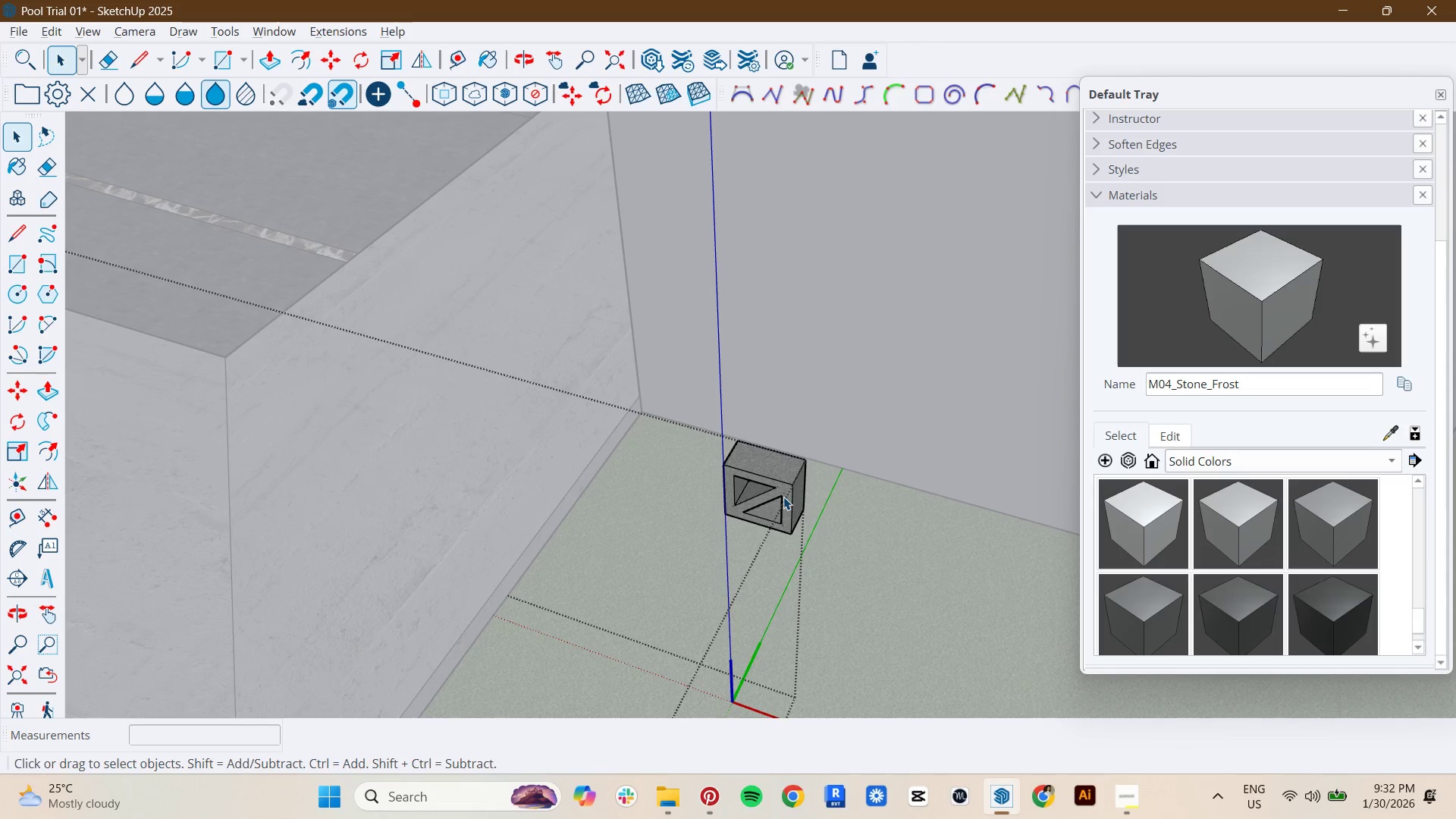 
scroll: coordinate [783, 497], scroll_direction: down, amount: 3.0
 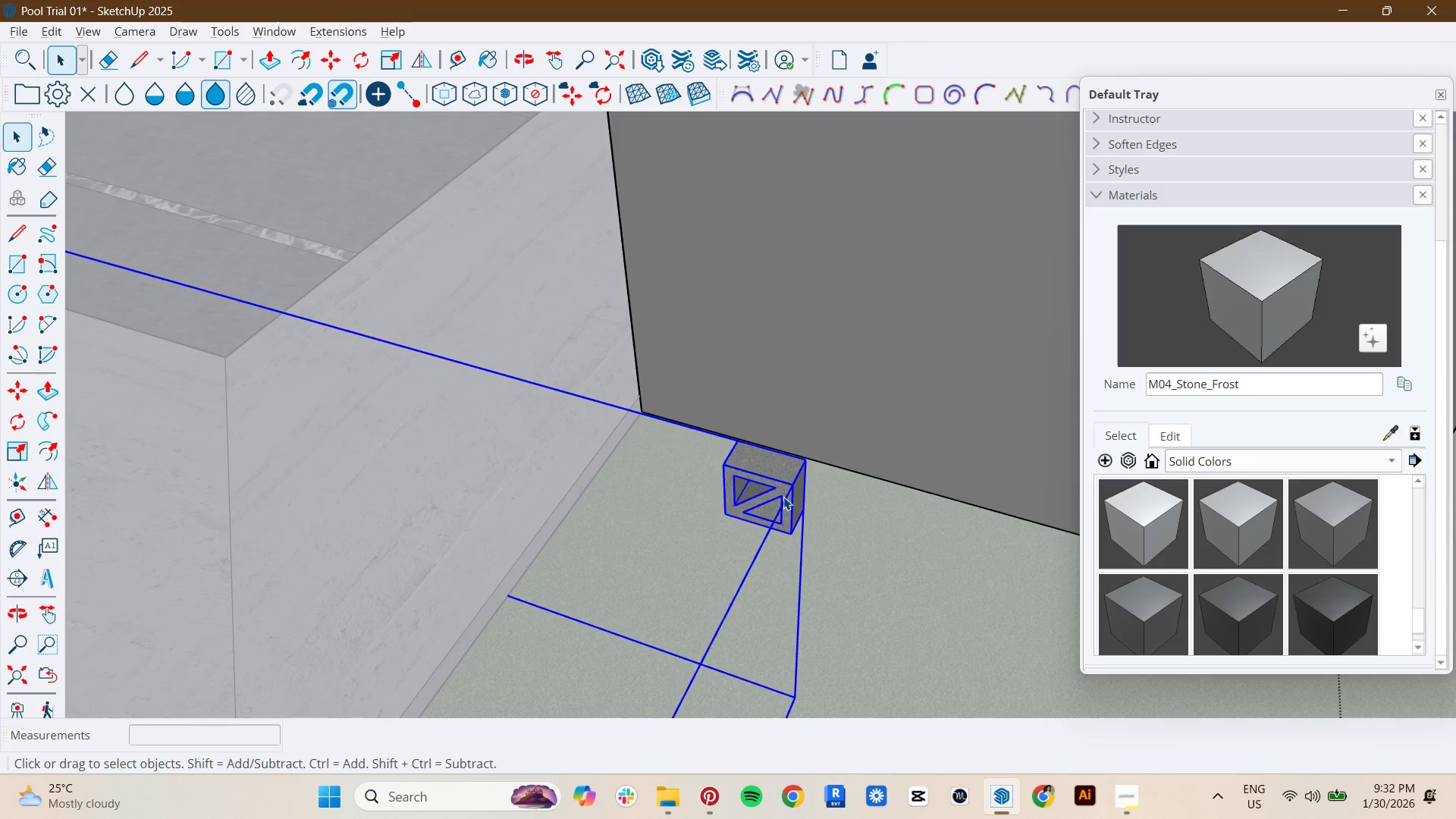 
key(Control+ControlLeft)
 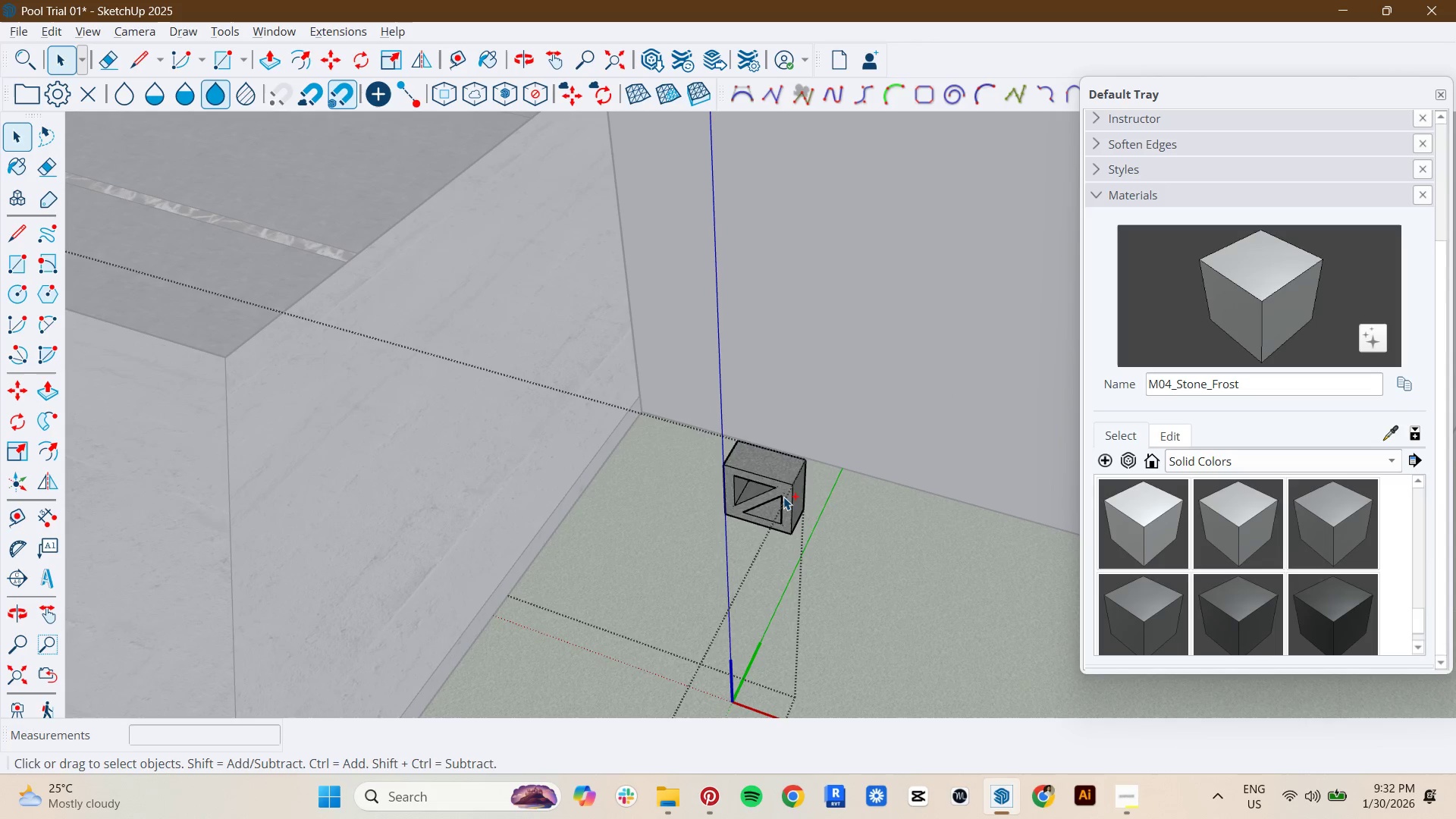 
key(Control+A)
 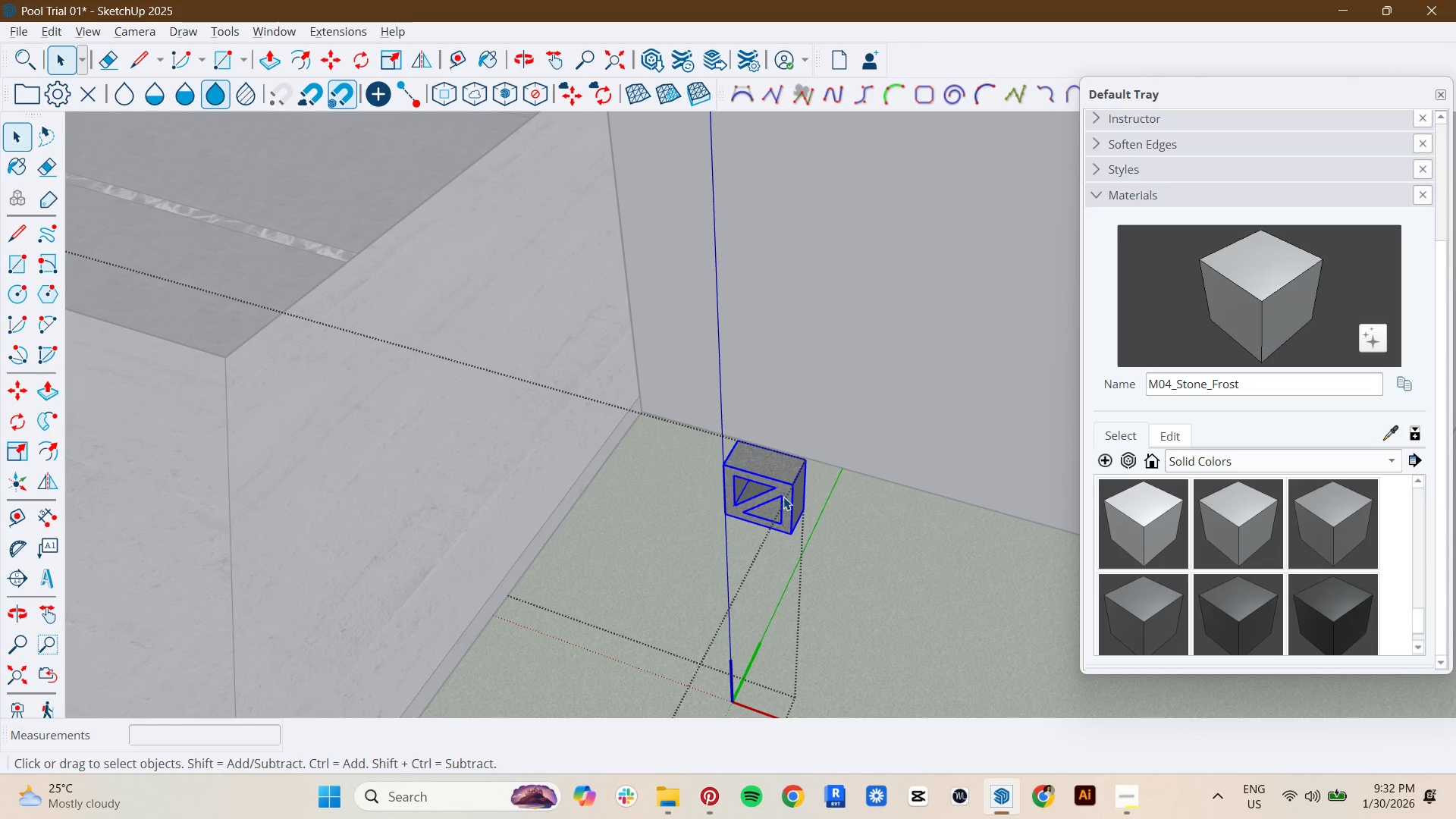 
right_click([783, 497])
 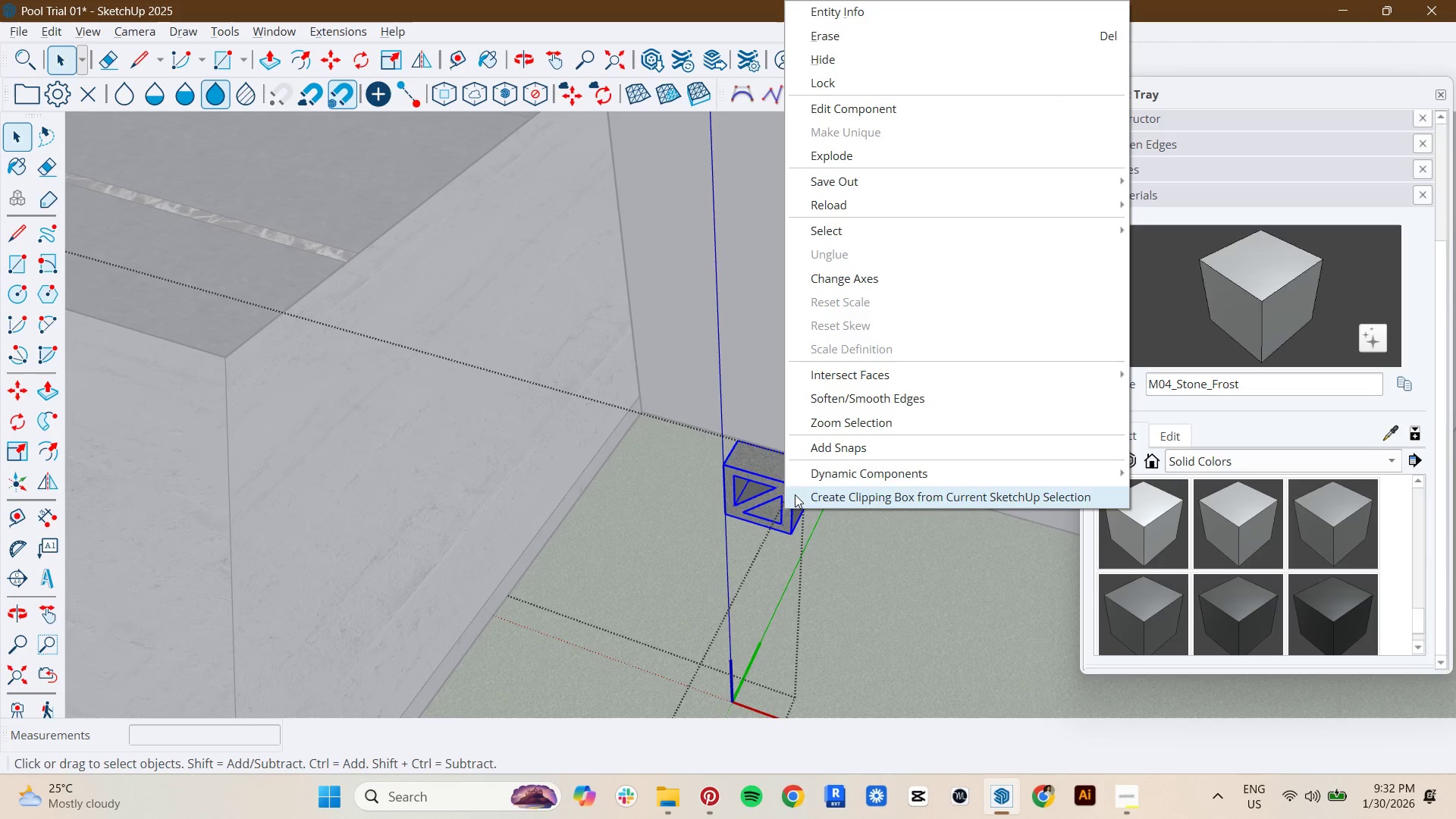 
key(Escape)
 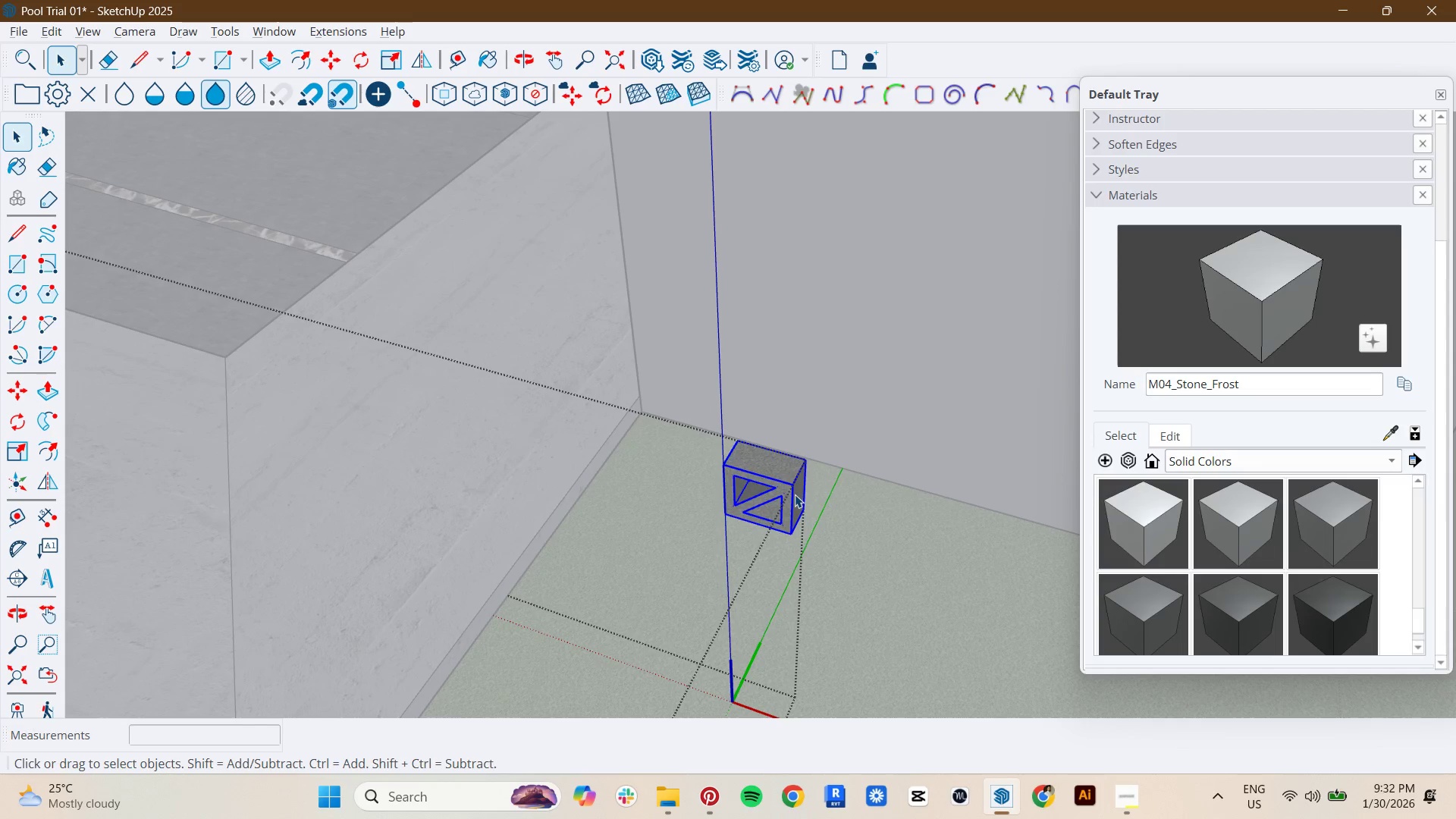 
key(Escape)
 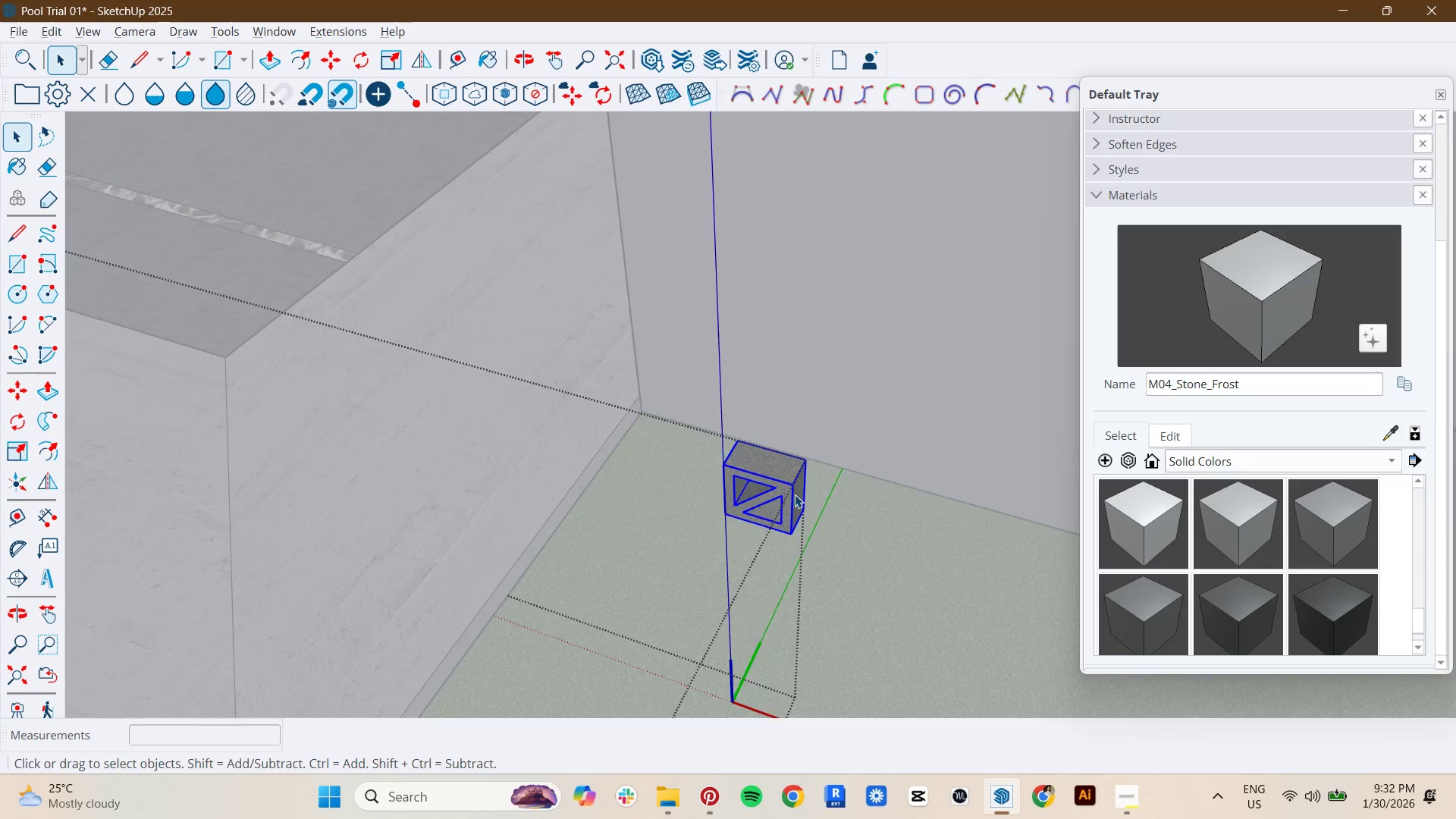 
left_click([795, 487])
 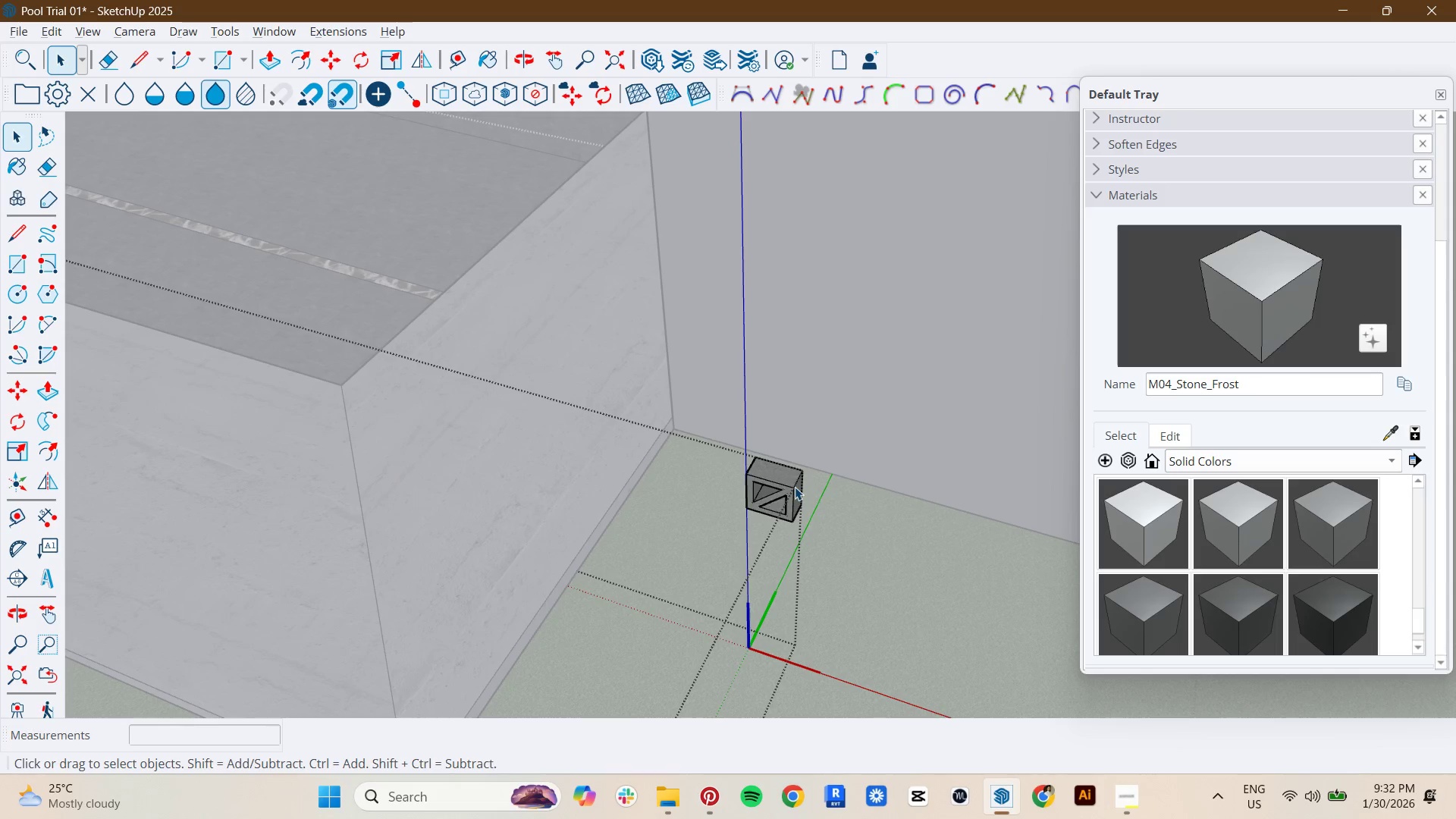 
scroll: coordinate [795, 494], scroll_direction: down, amount: 4.0
 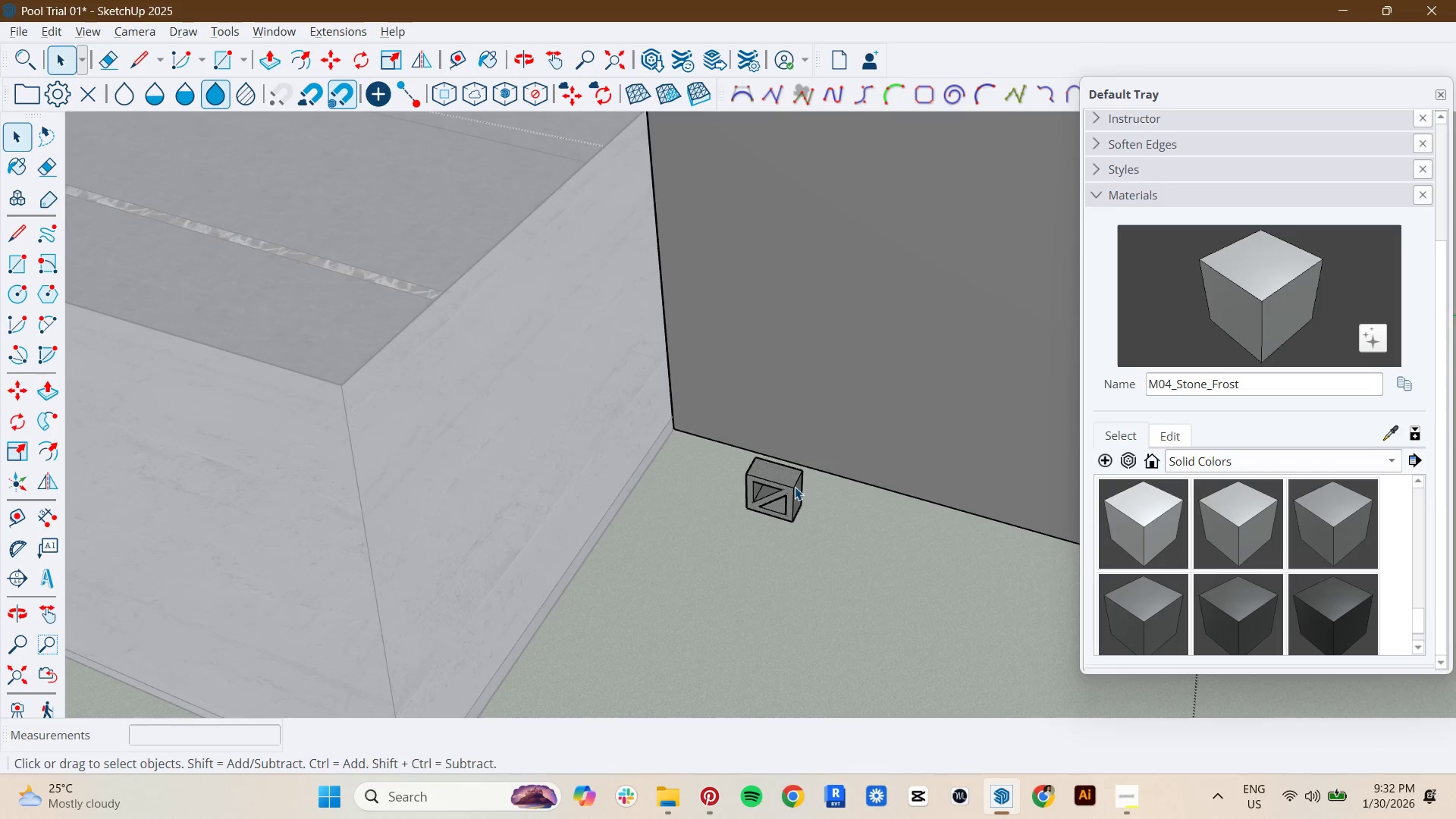 
double_click([795, 487])
 